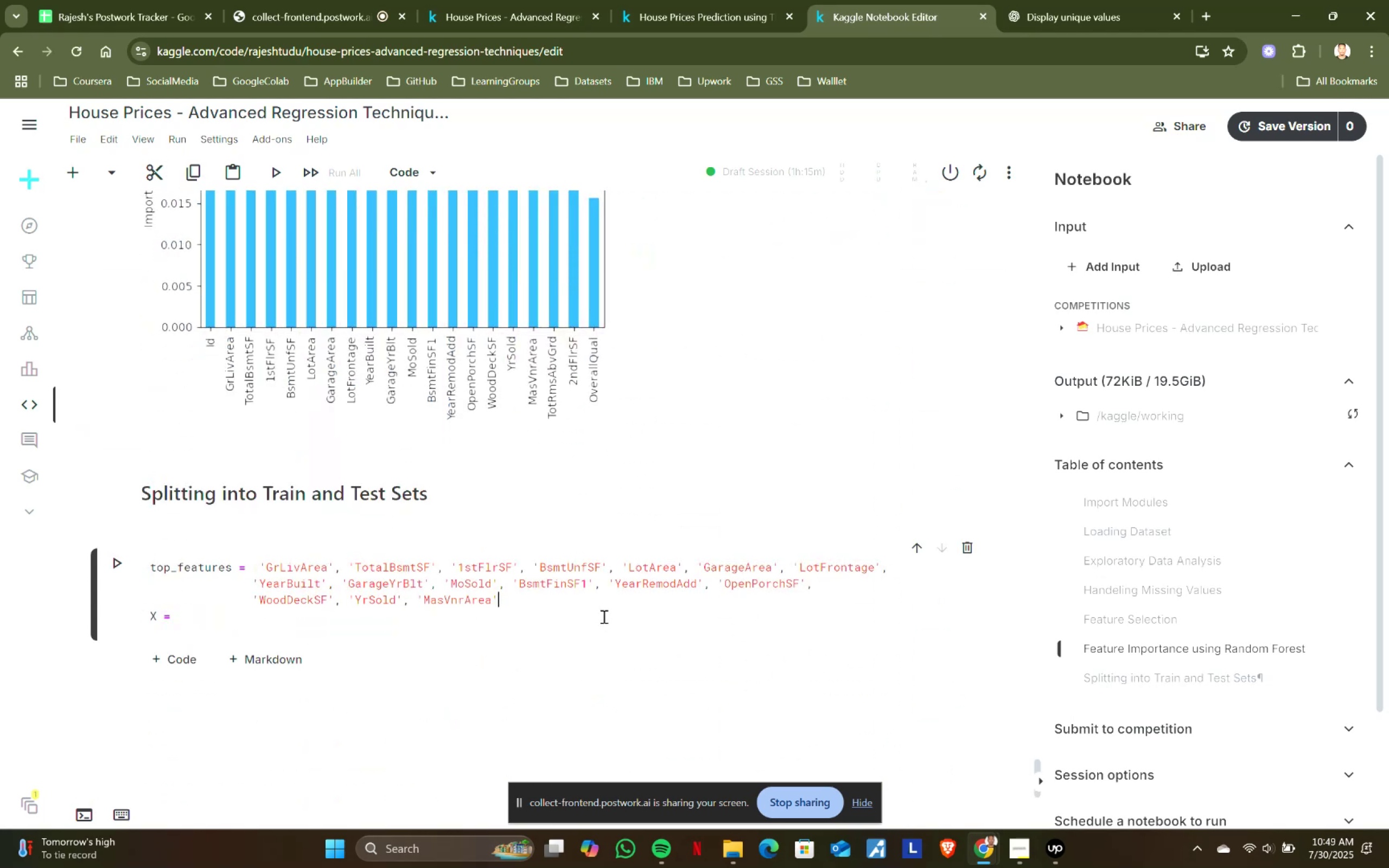 
key(Comma)
 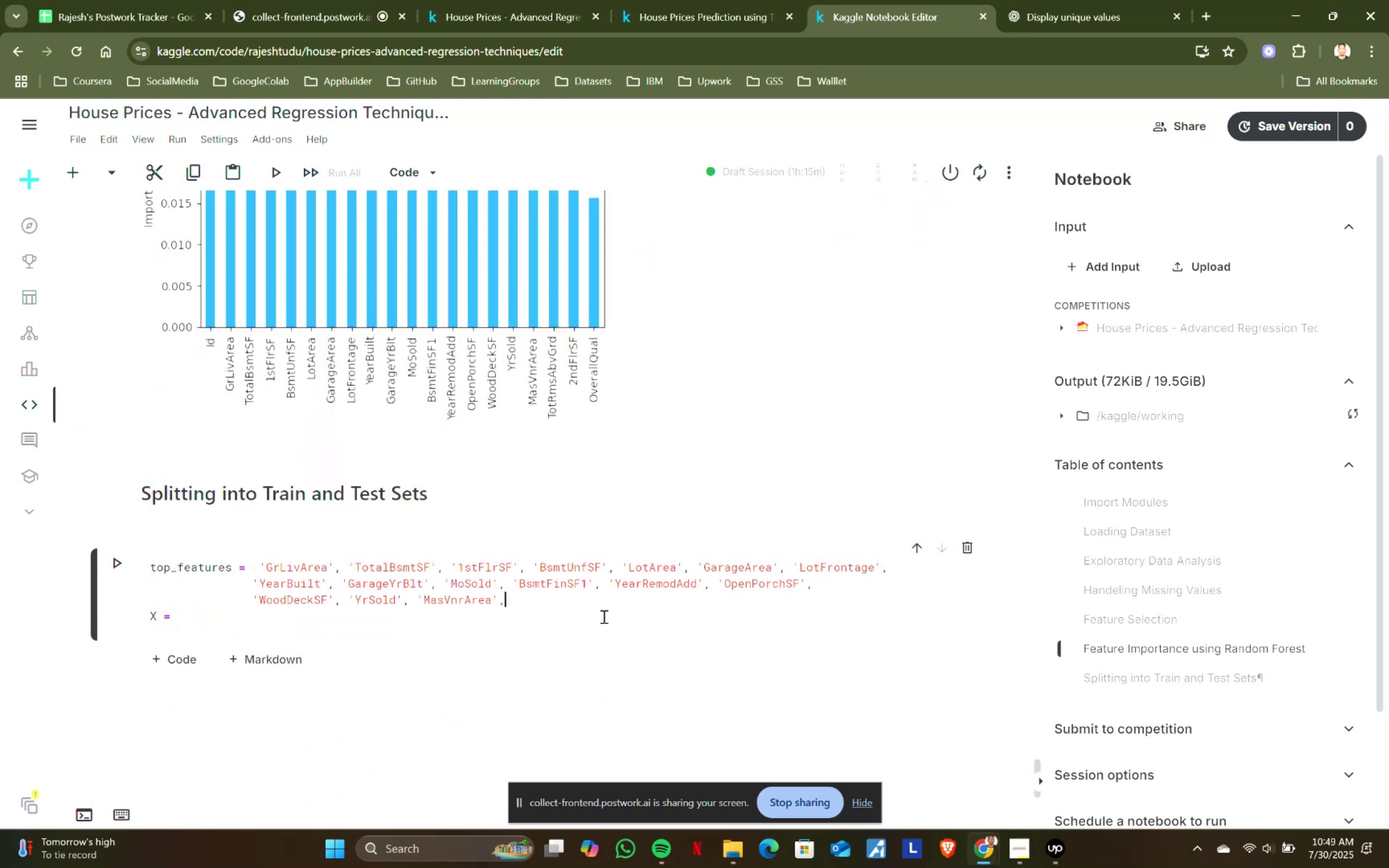 
key(Space)
 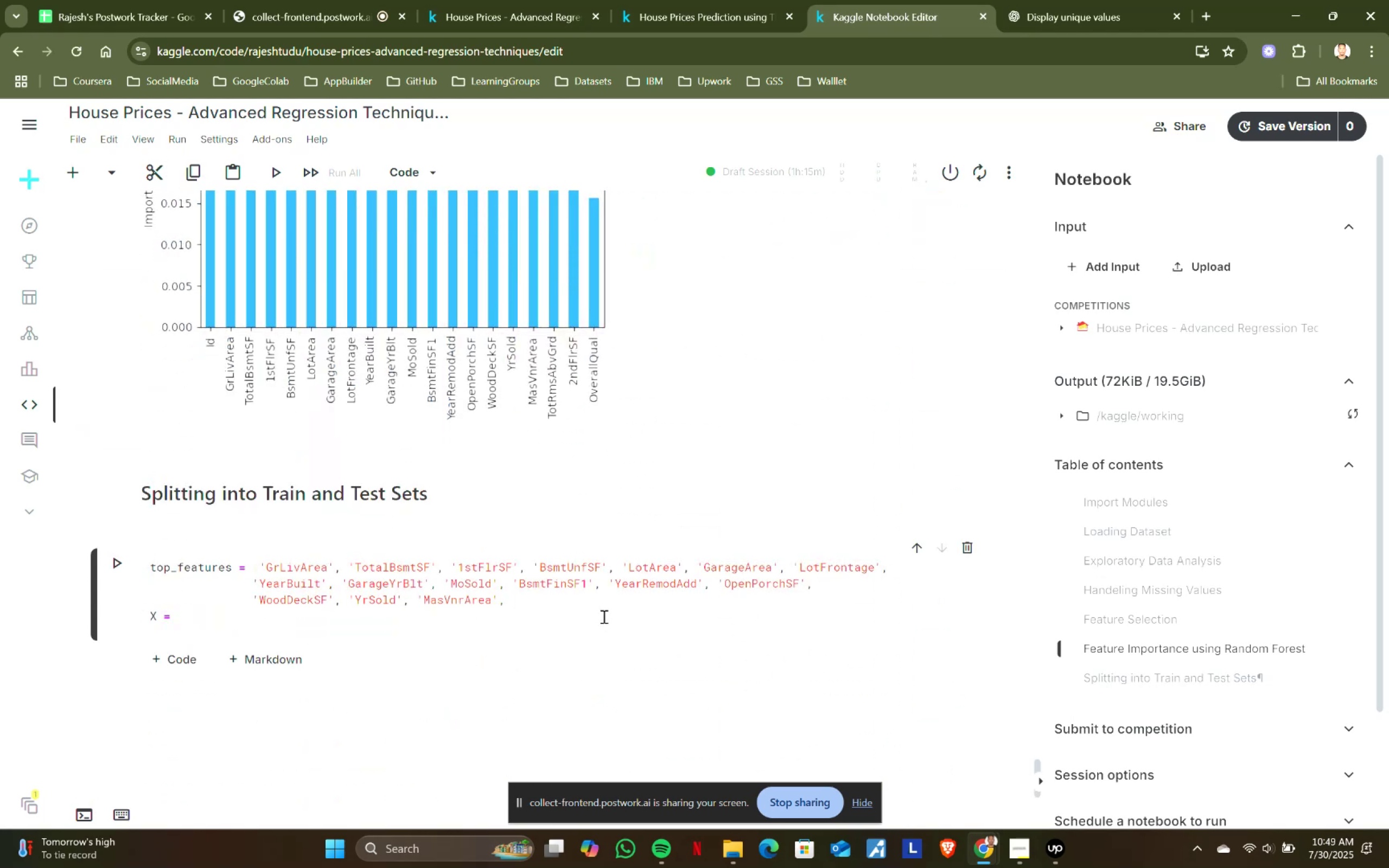 
key(Quote)
 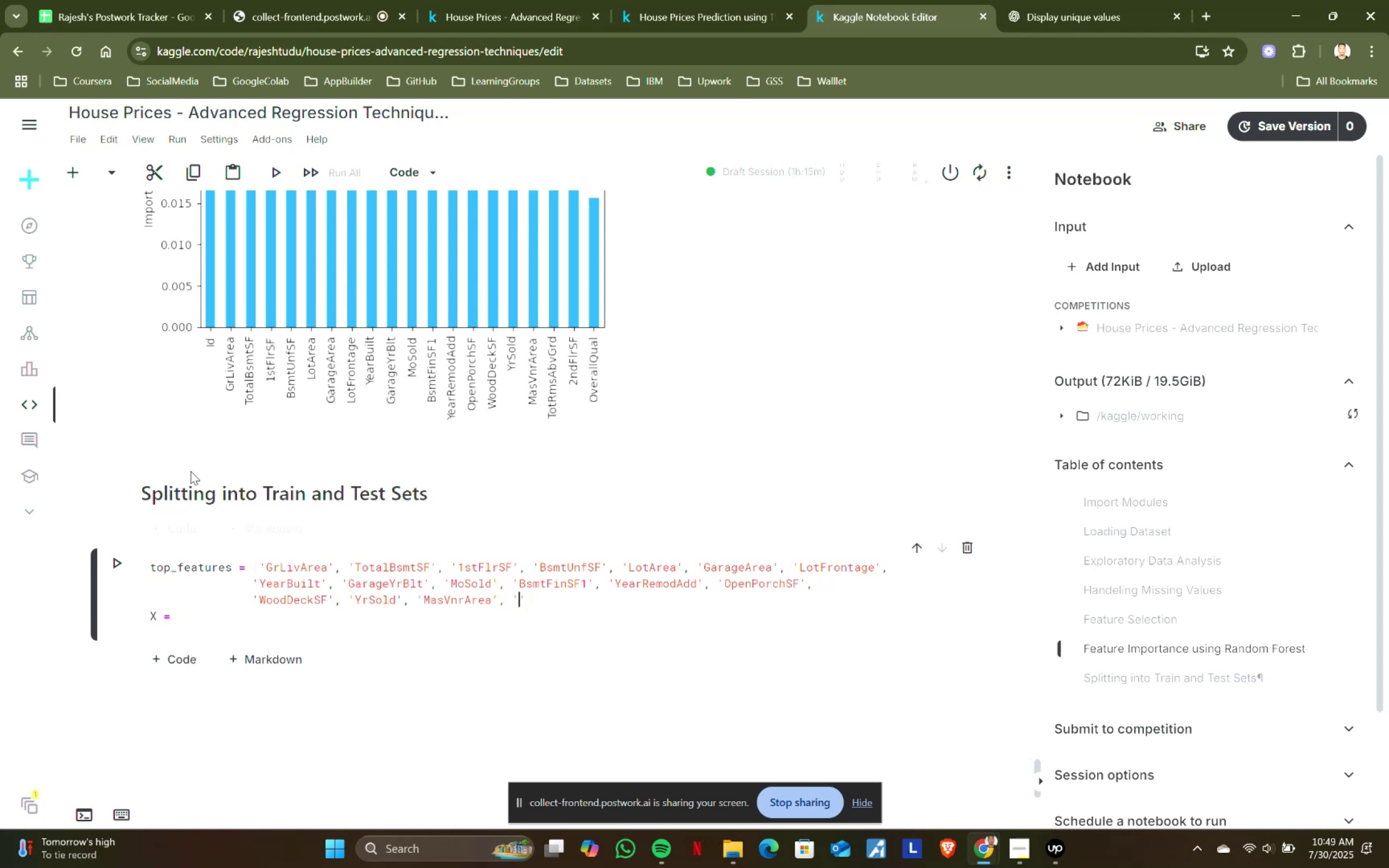 
scroll: coordinate [160, 430], scroll_direction: up, amount: 18.0
 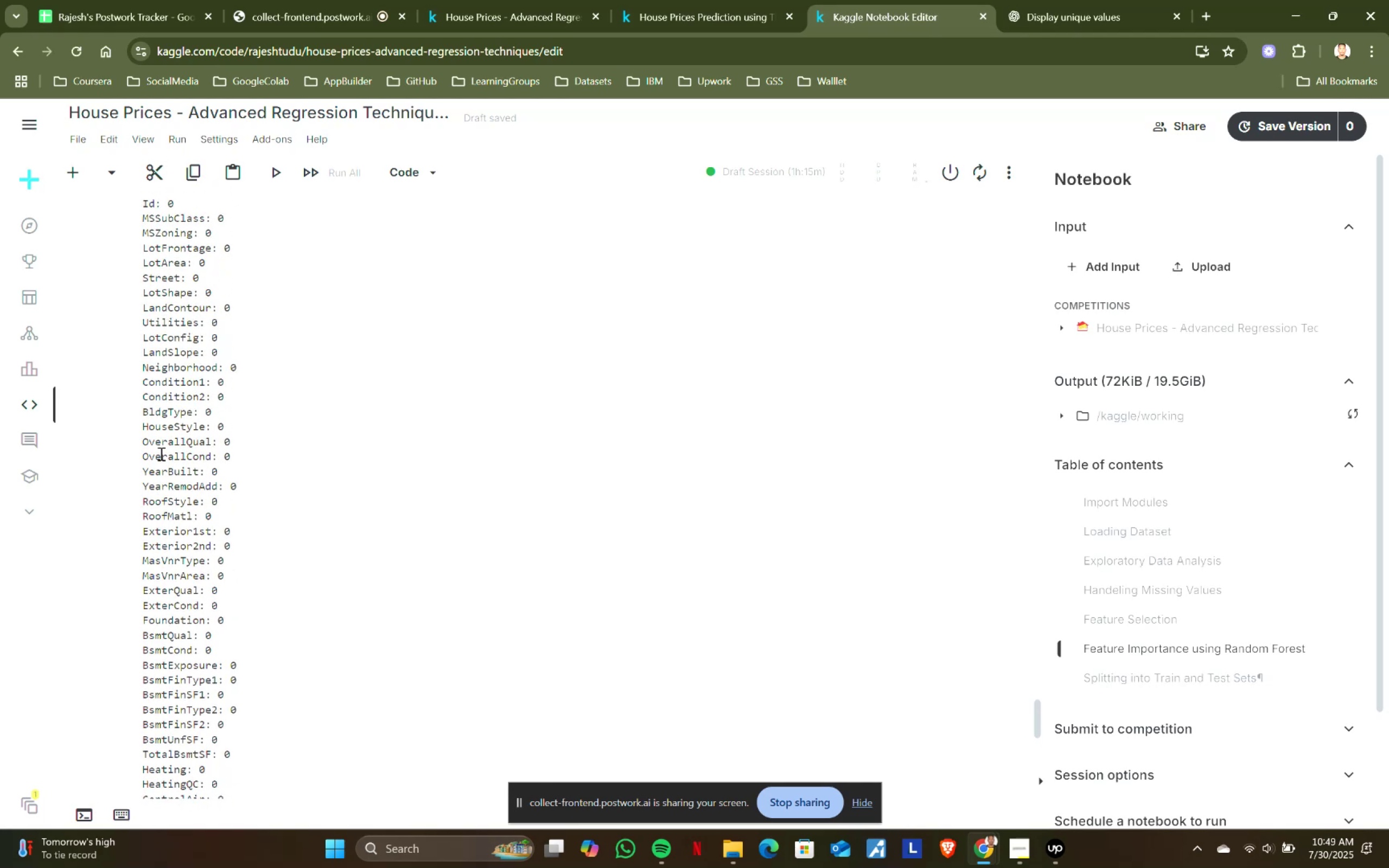 
scroll: coordinate [160, 481], scroll_direction: up, amount: 1.0
 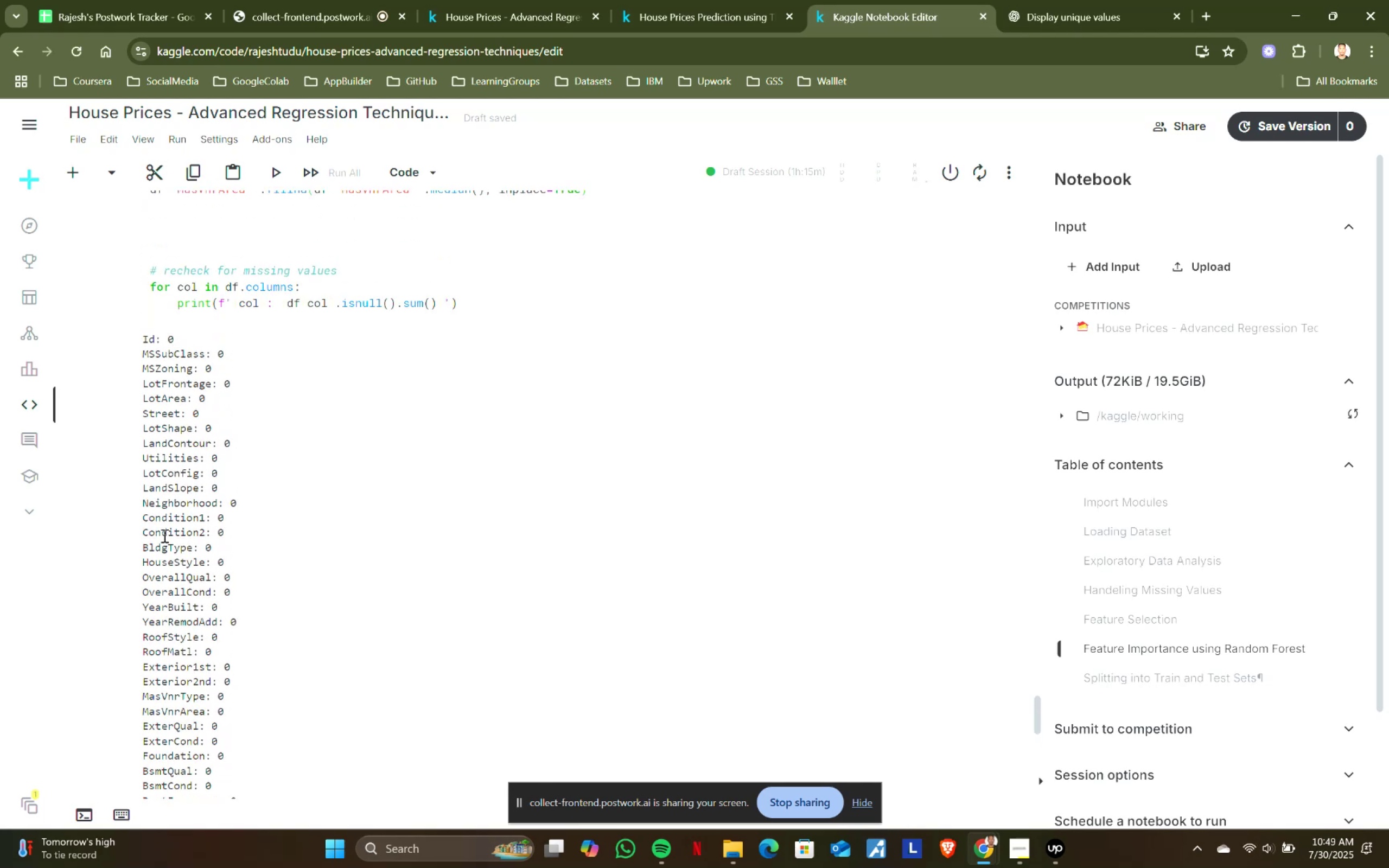 
scroll: coordinate [177, 614], scroll_direction: down, amount: 3.0
 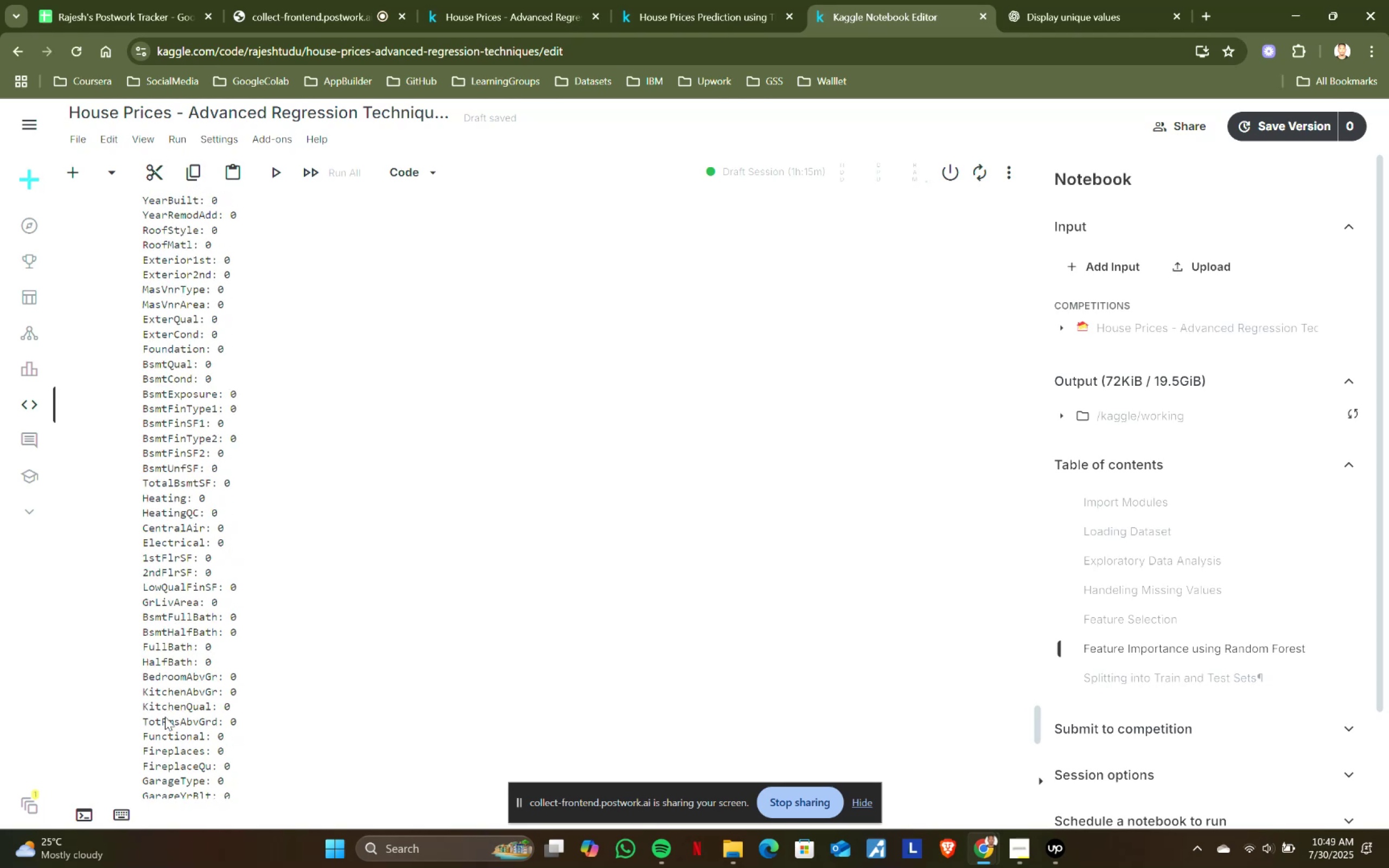 
left_click_drag(start_coordinate=[144, 720], to_coordinate=[216, 724])
 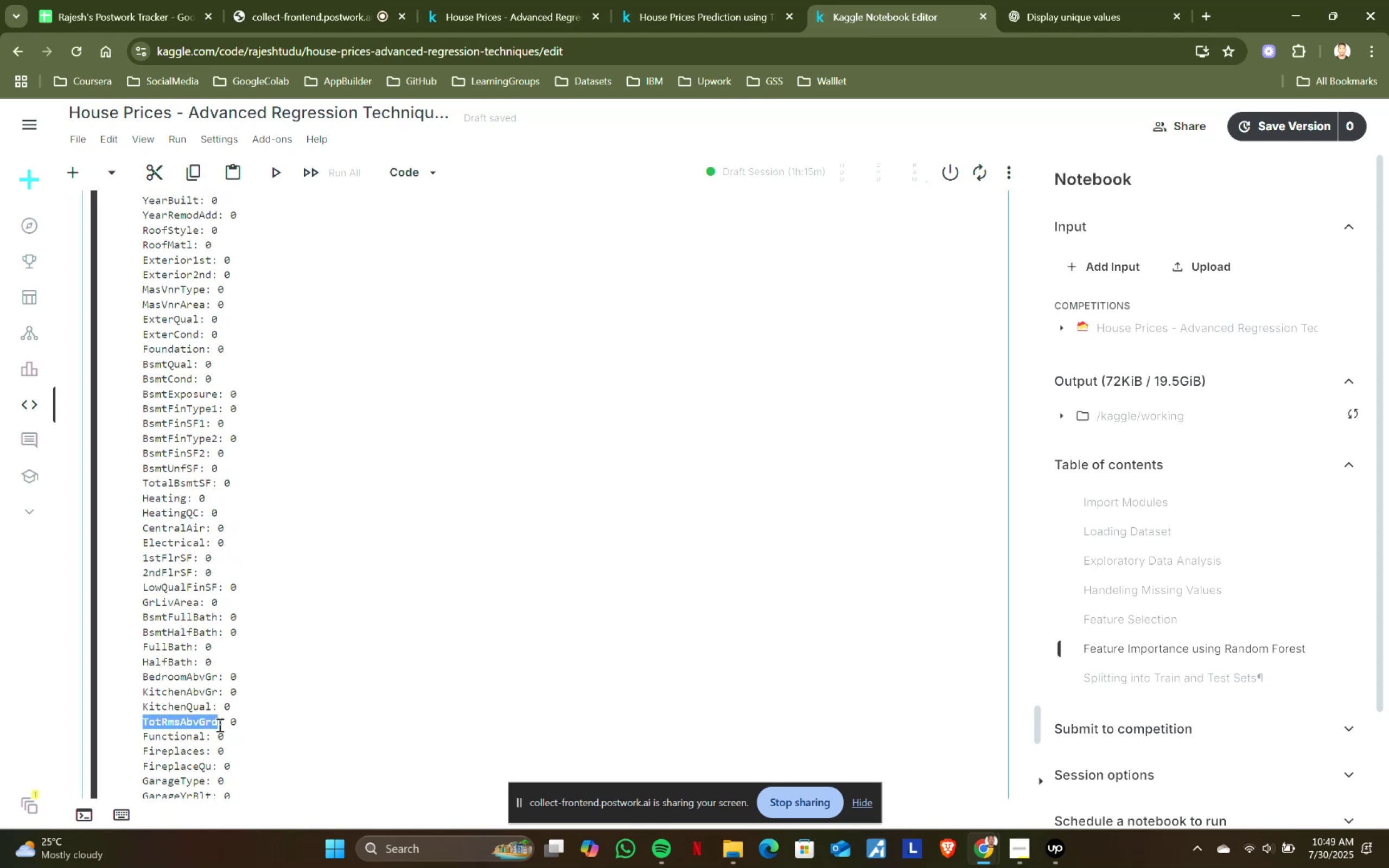 
key(Control+ControlLeft)
 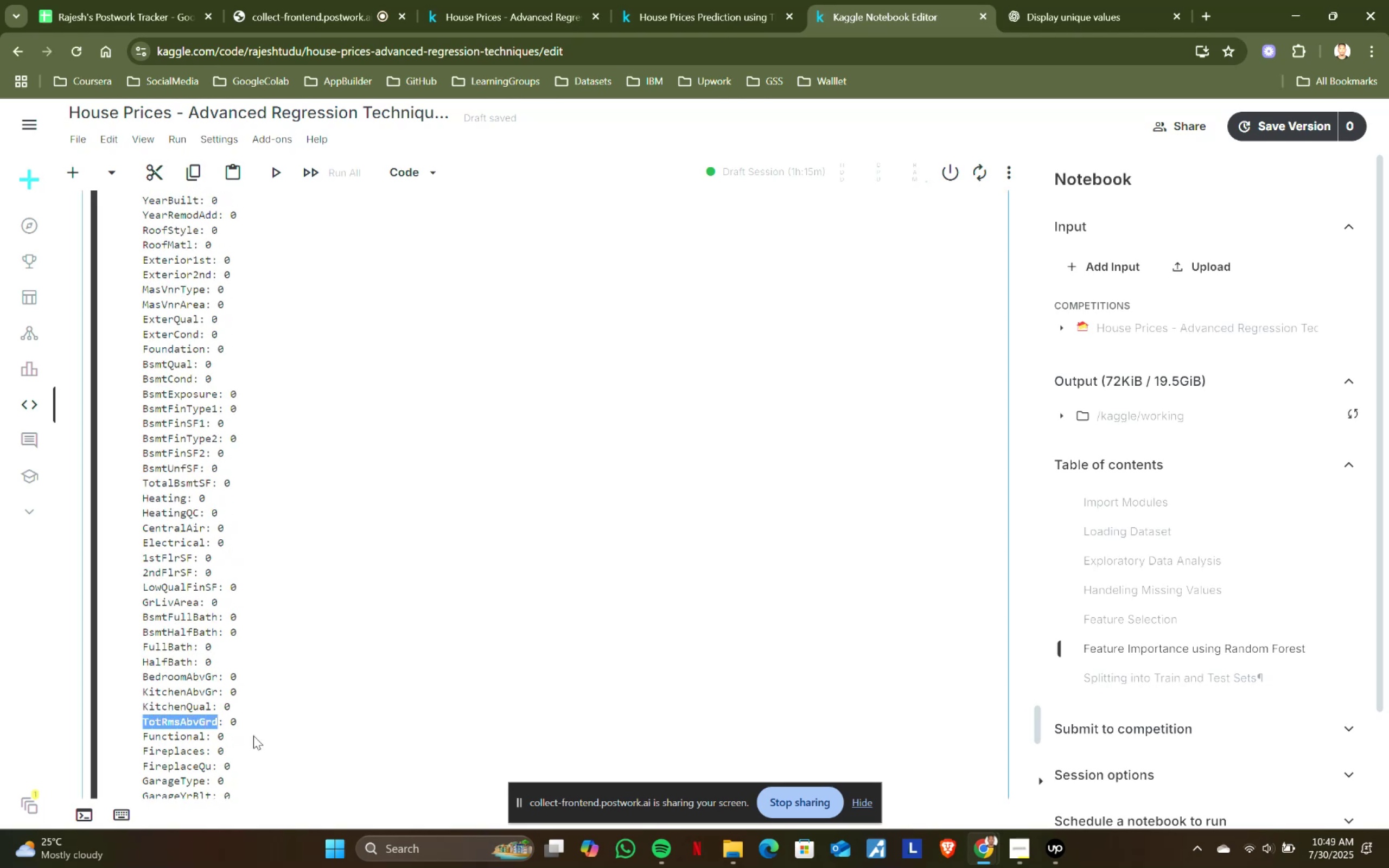 
key(Control+C)
 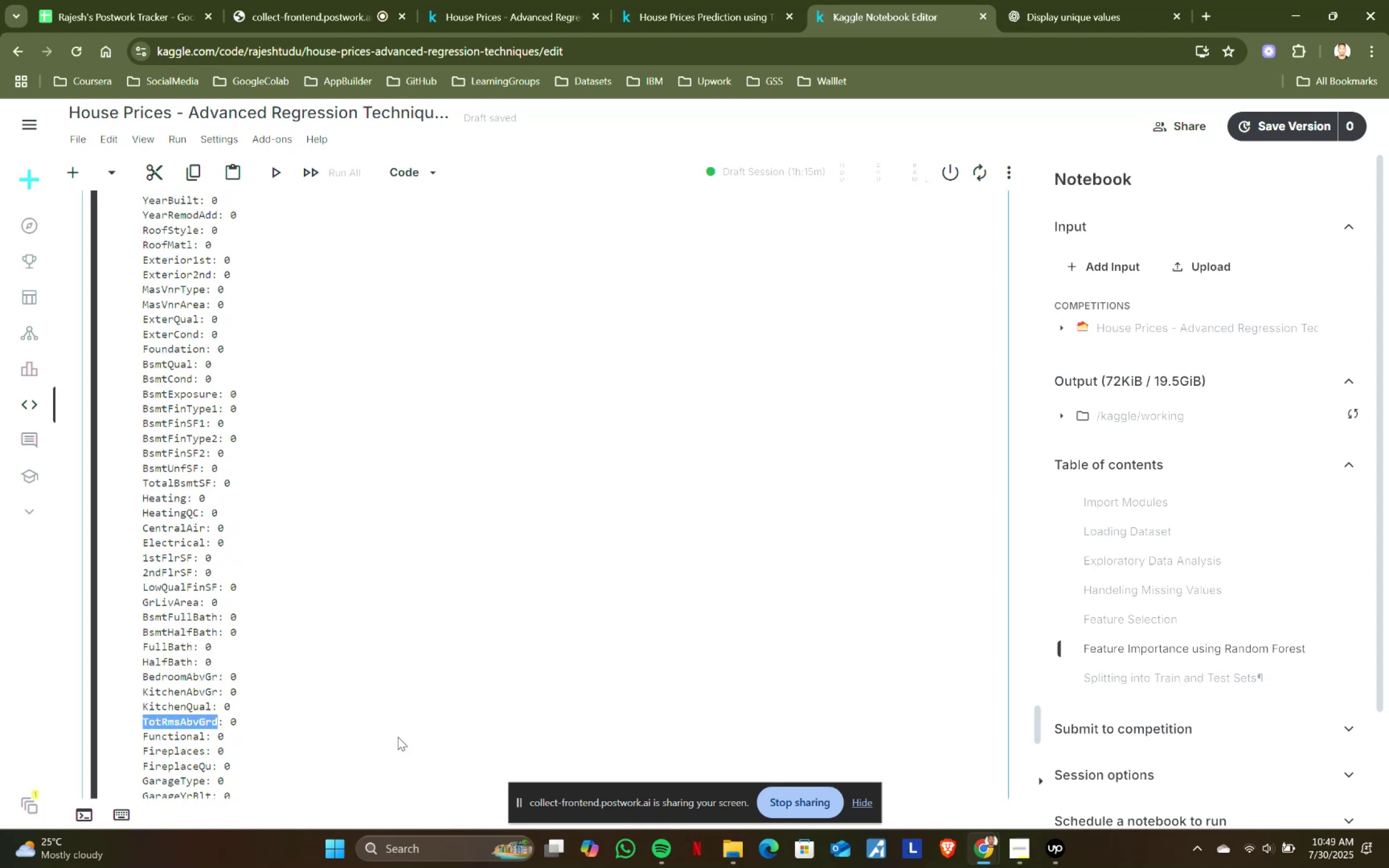 
key(Control+ControlLeft)
 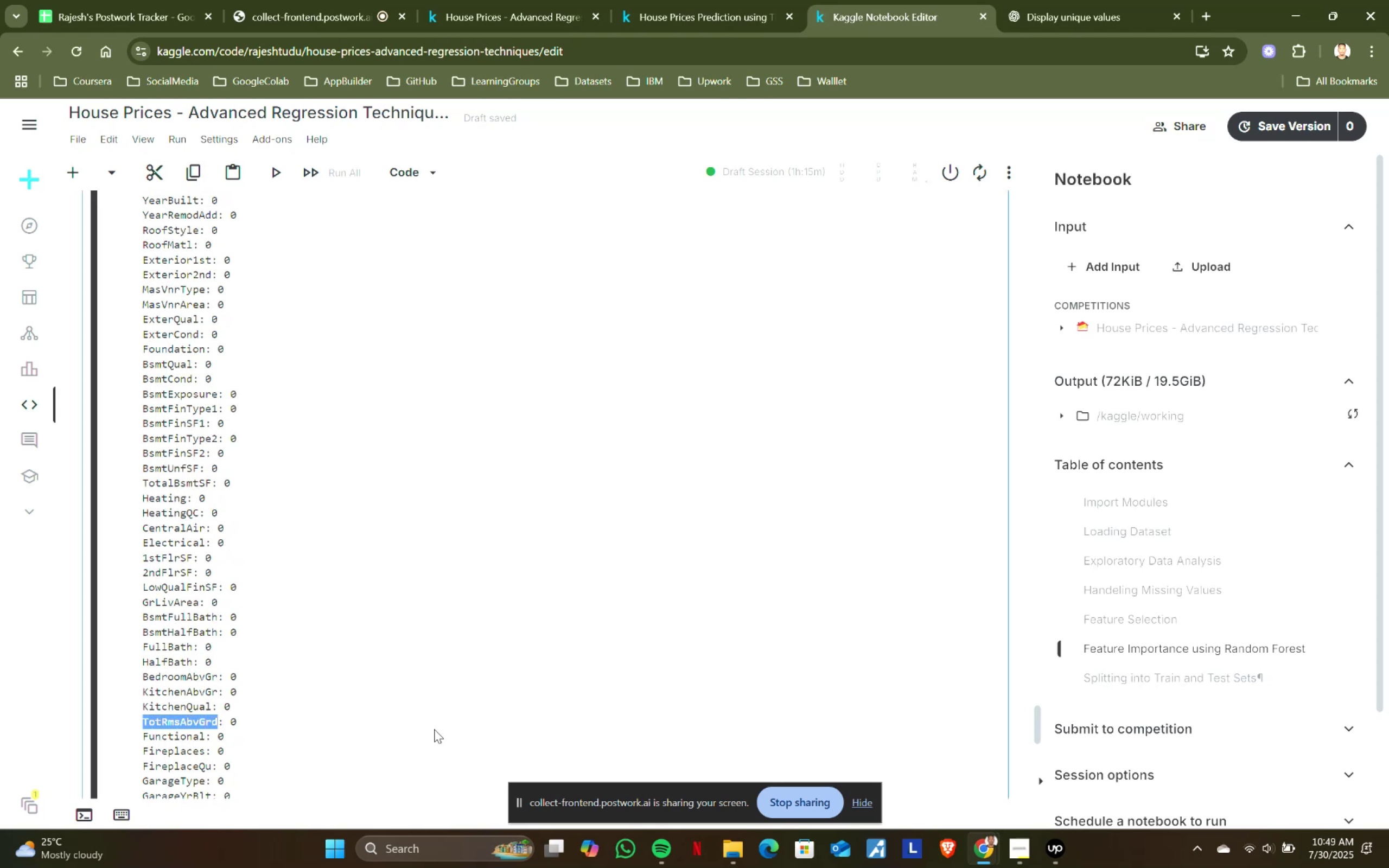 
key(Control+C)
 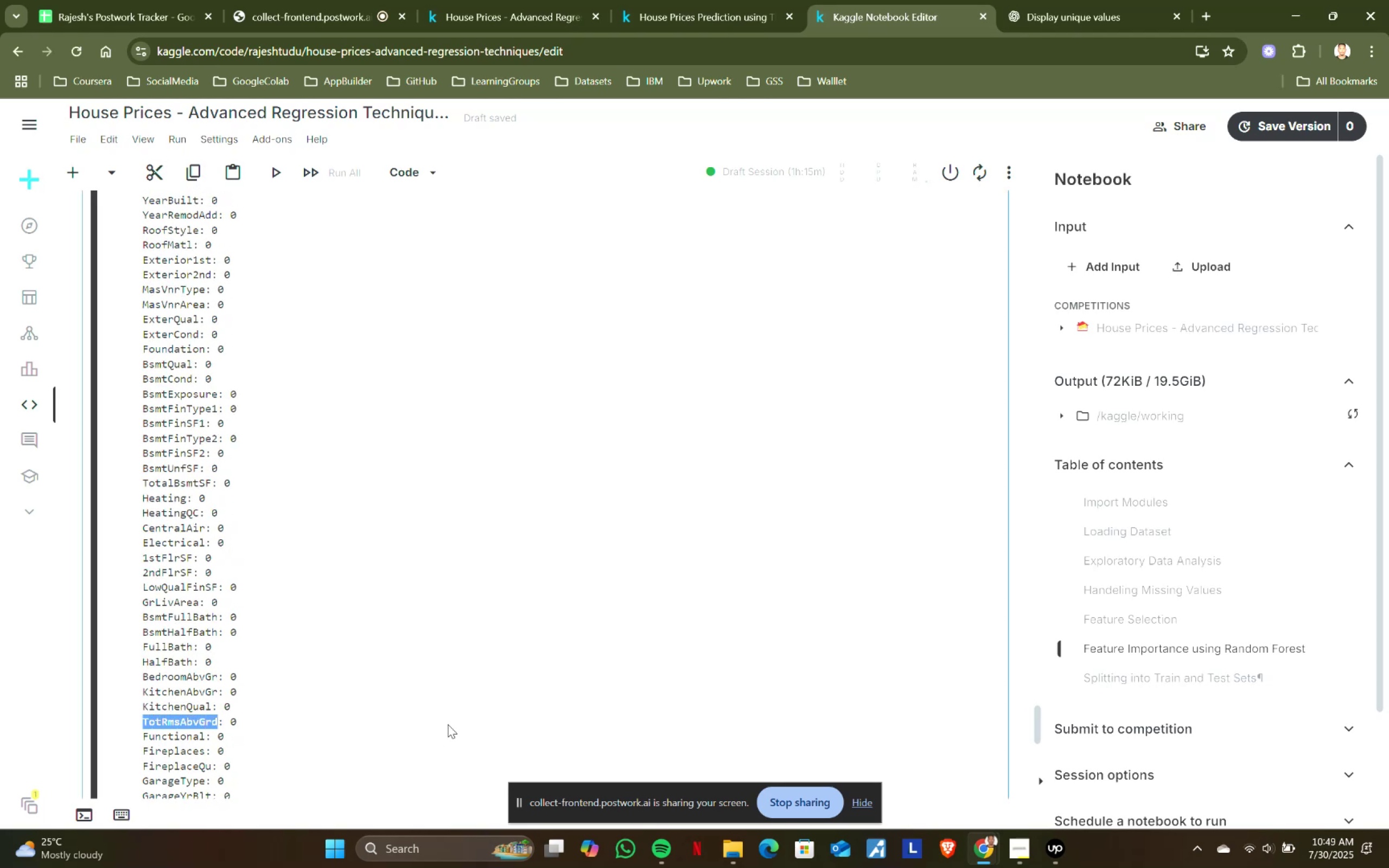 
scroll: coordinate [581, 697], scroll_direction: down, amount: 18.0
 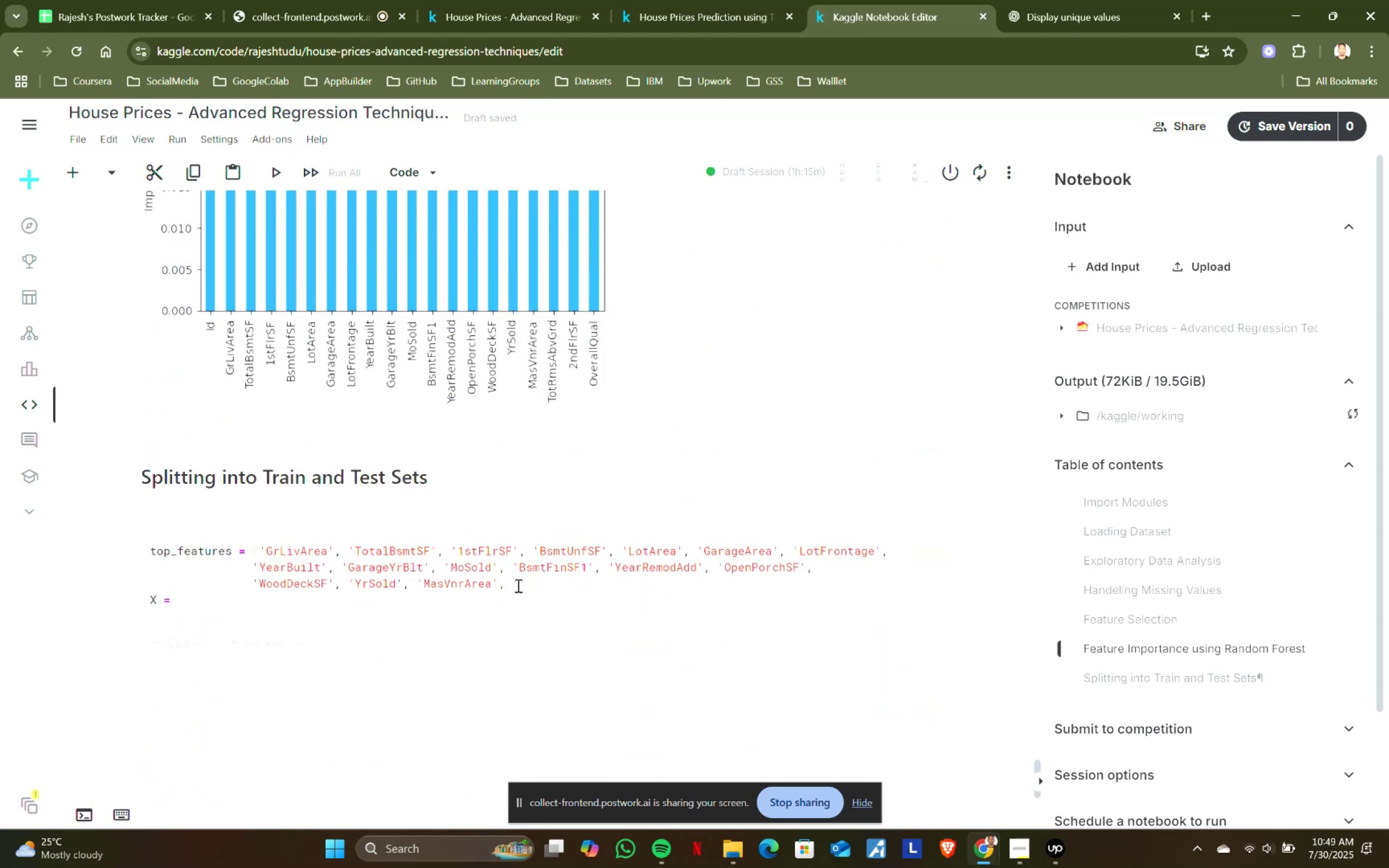 
left_click([517, 582])
 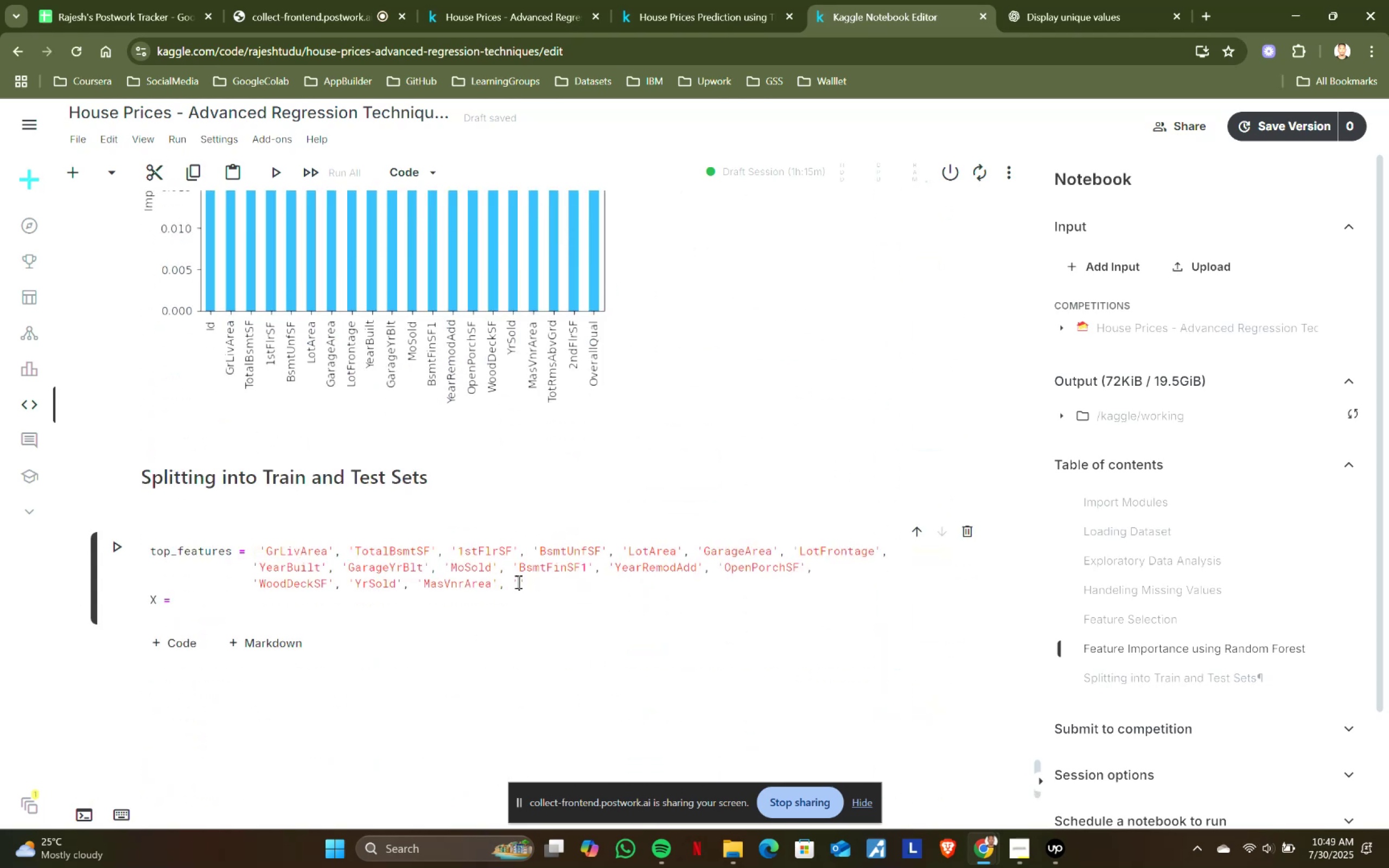 
key(Control+ControlLeft)
 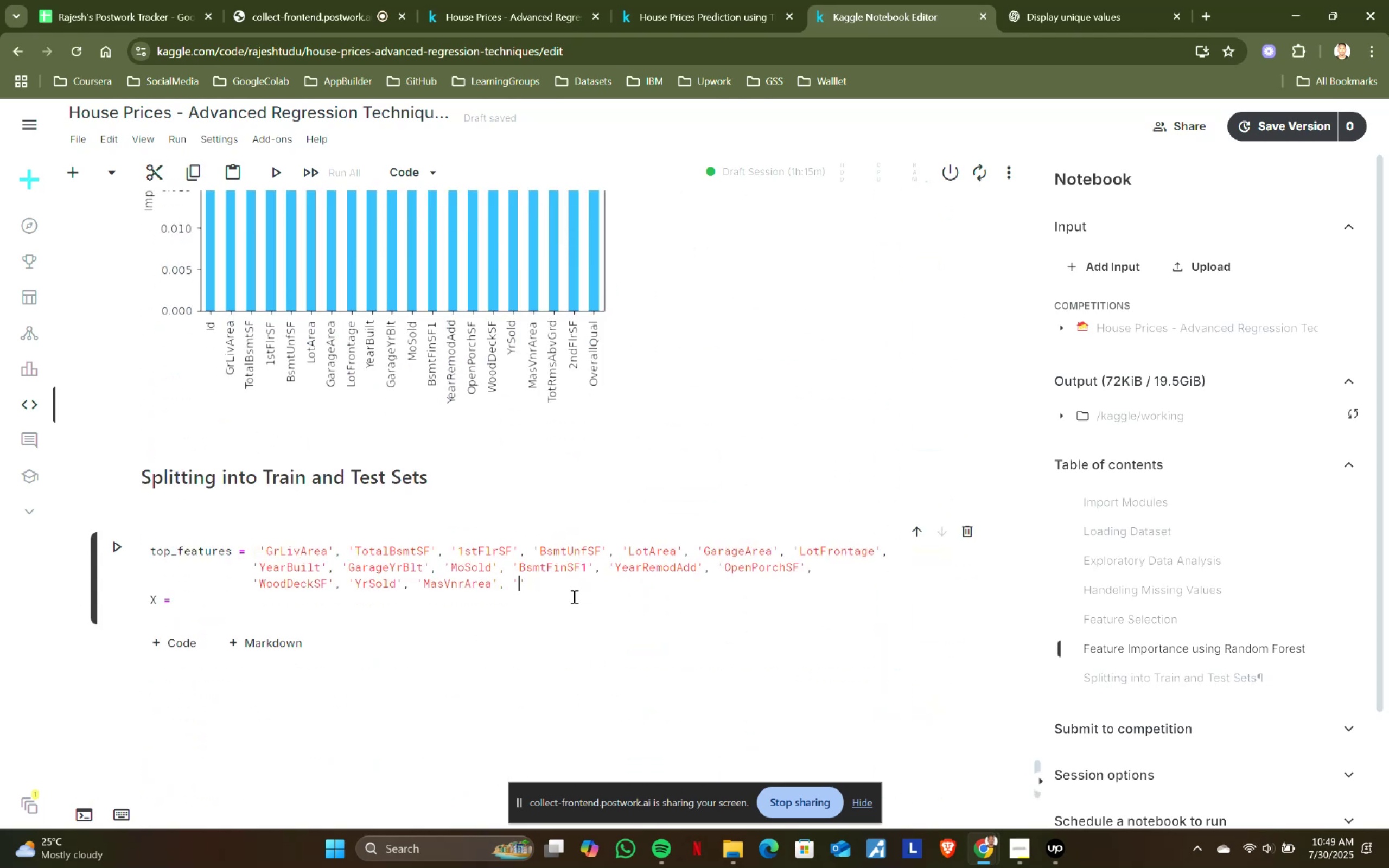 
key(Control+V)
 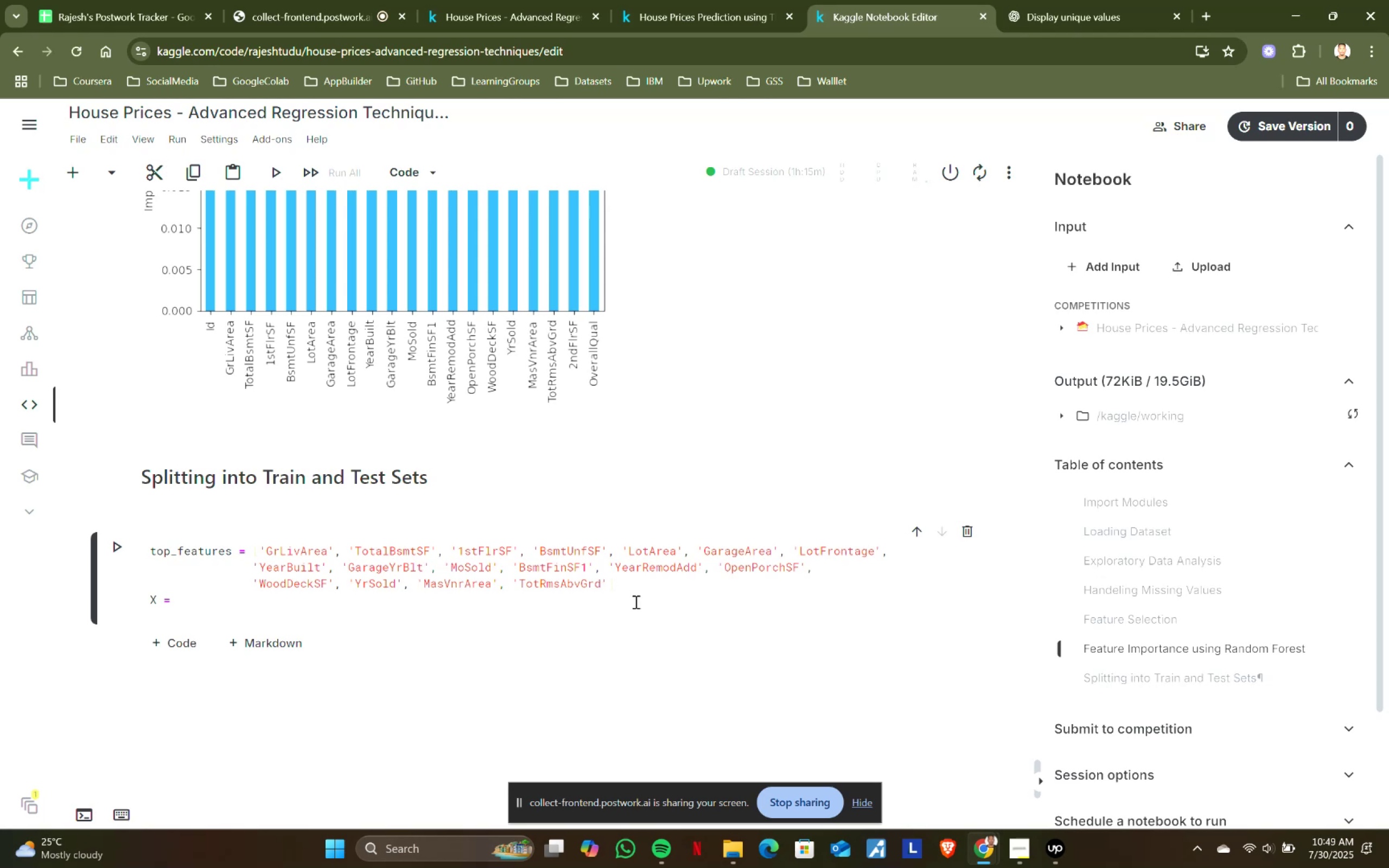 
key(ArrowRight)
 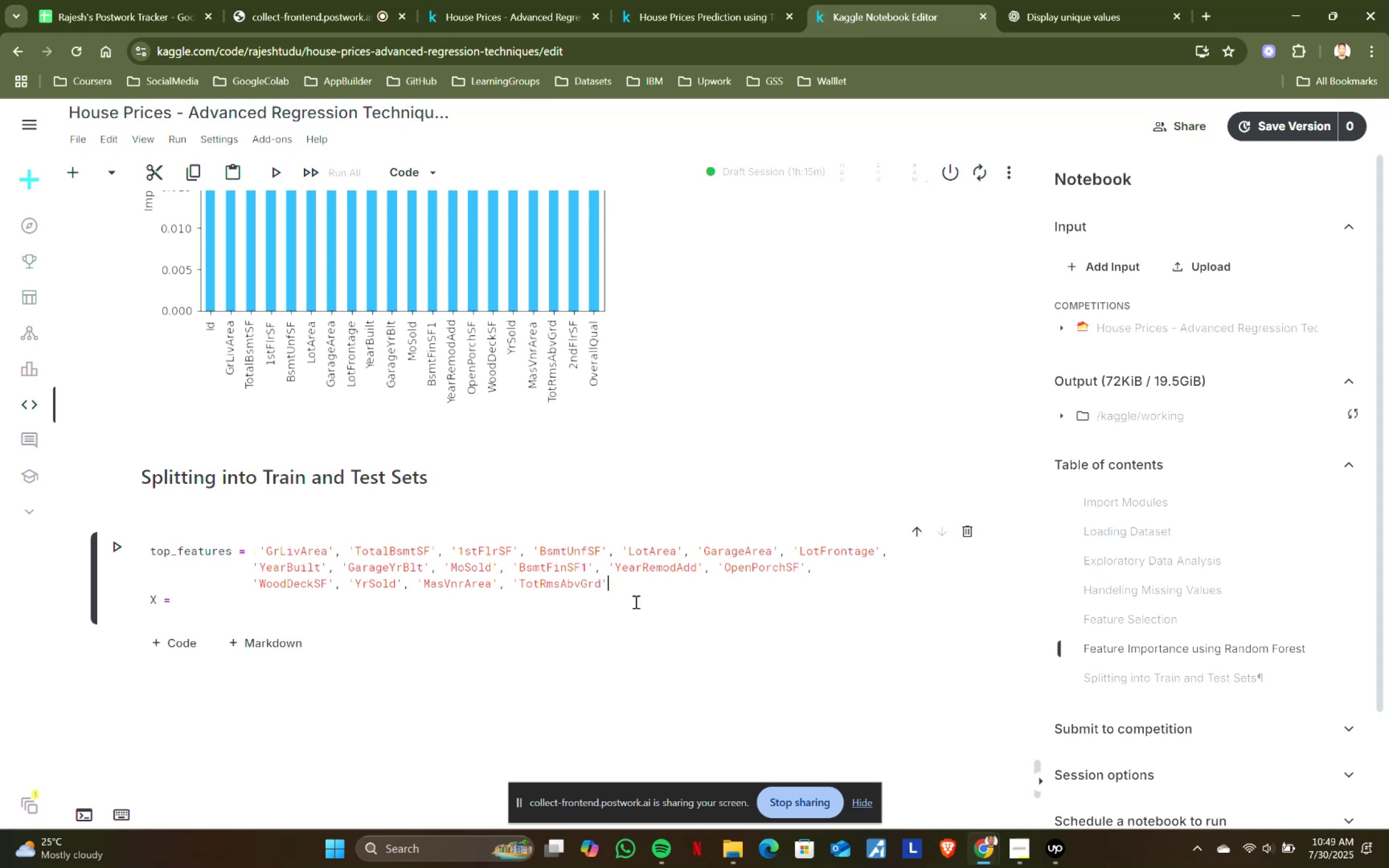 
key(Comma)
 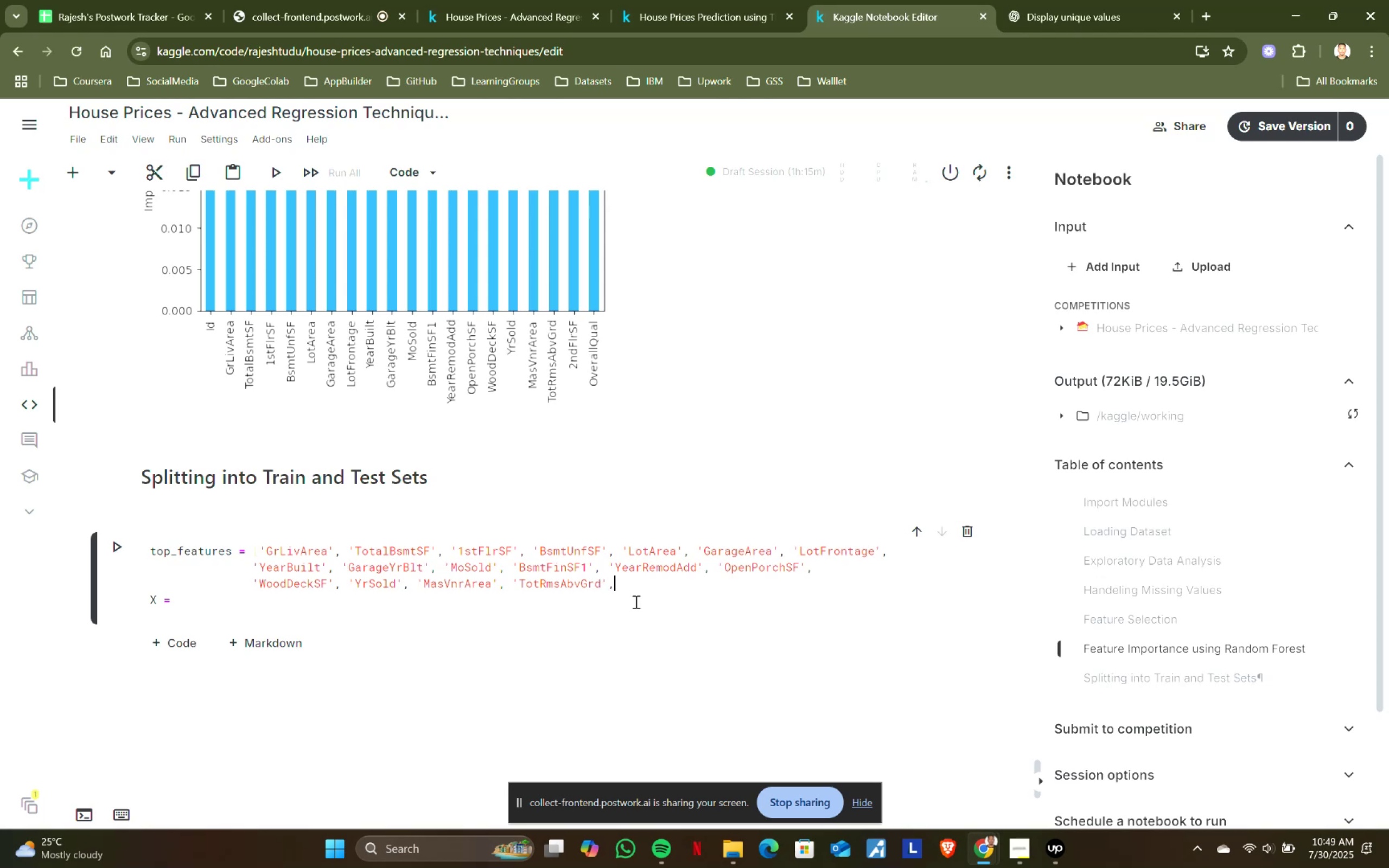 
key(Space)
 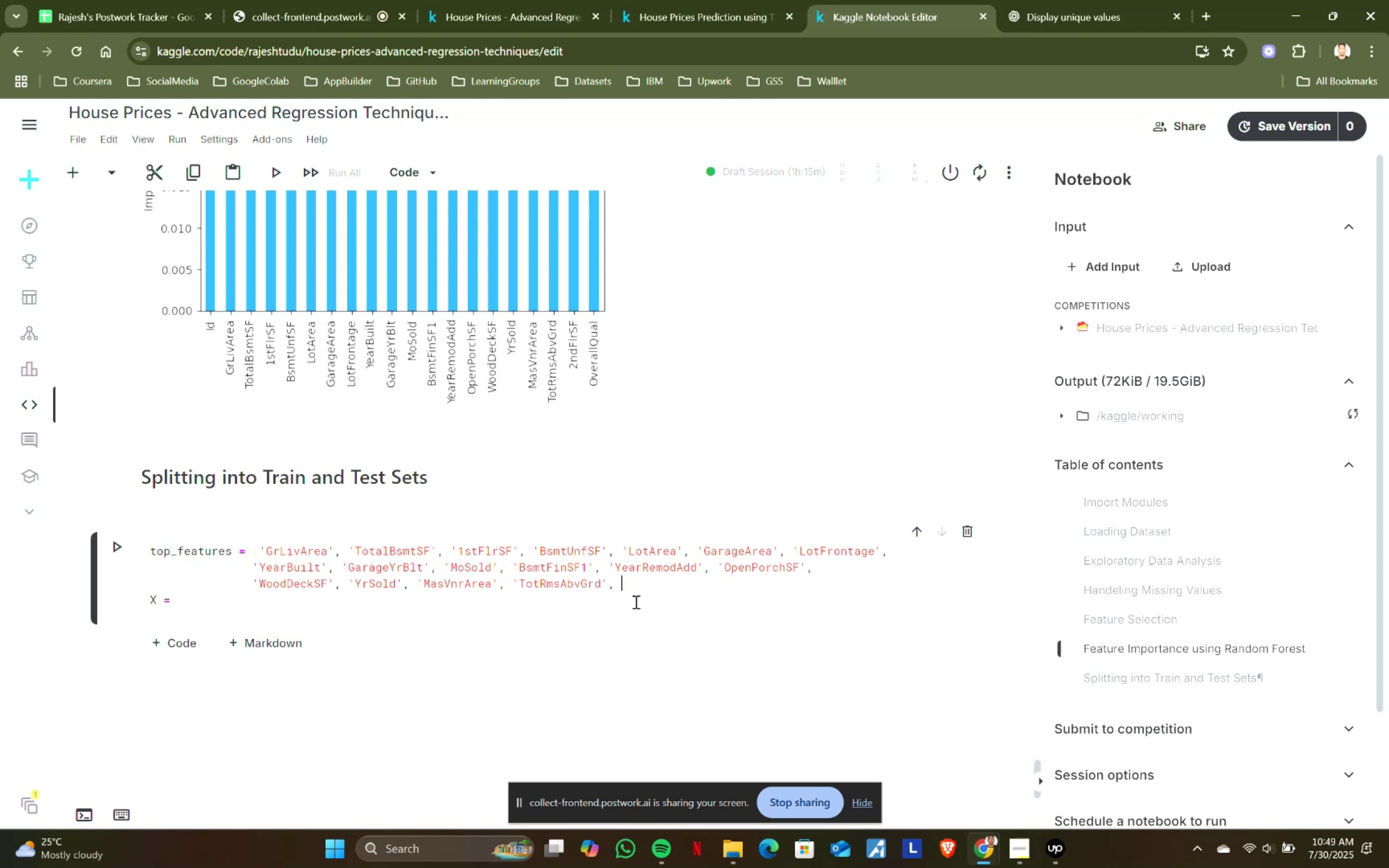 
key(Quote)
 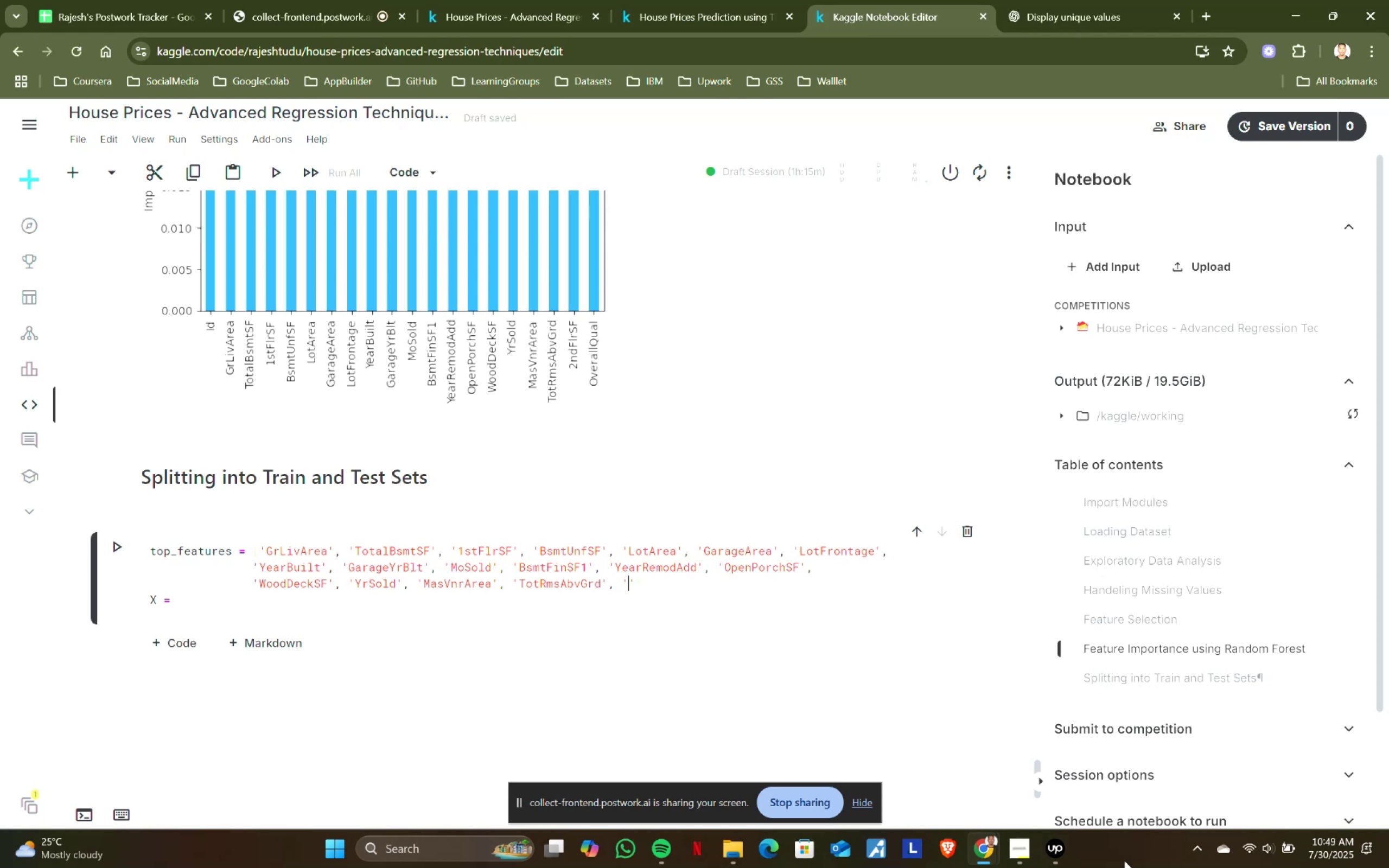 
left_click([1022, 851])
 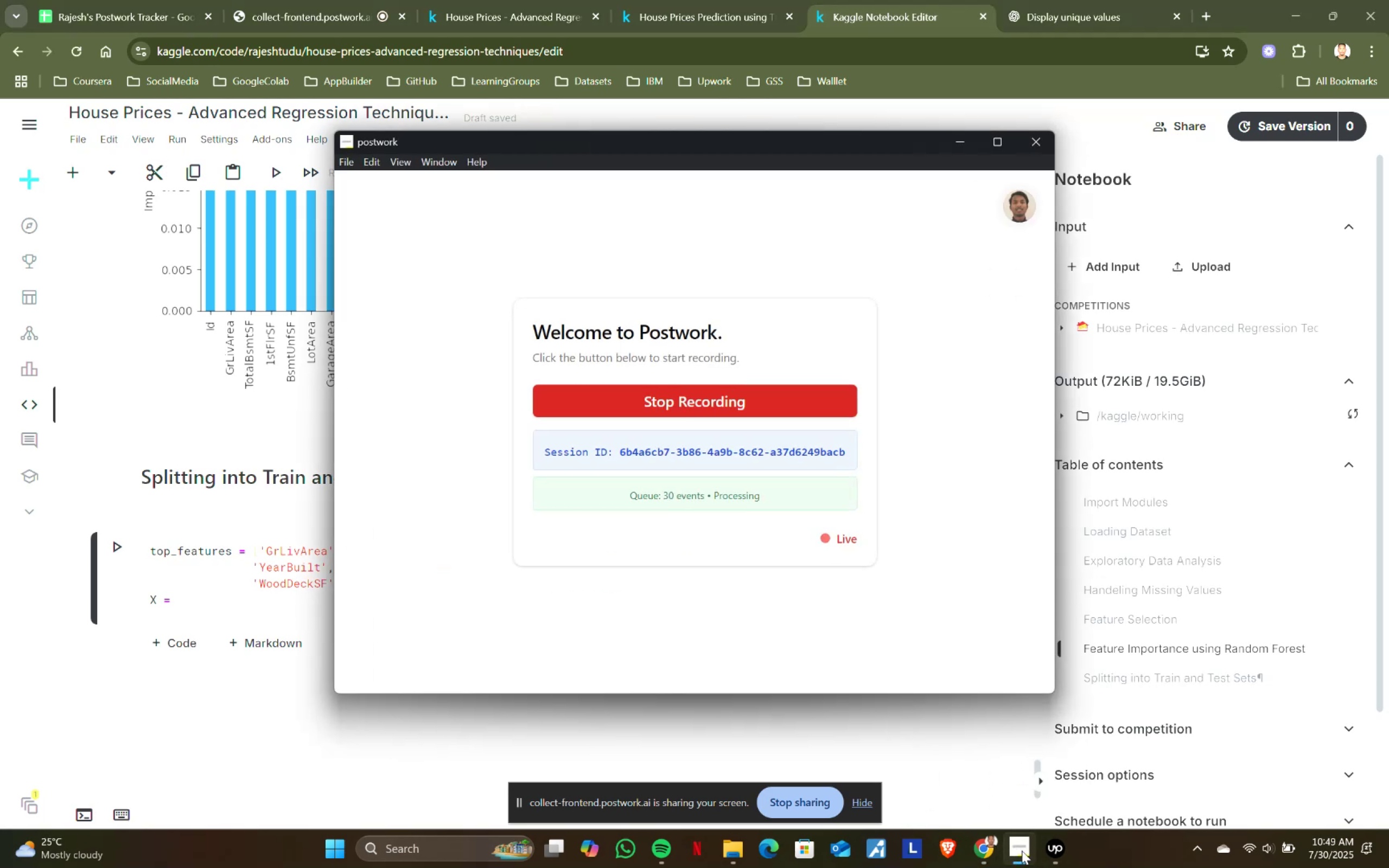 
left_click([1022, 851])
 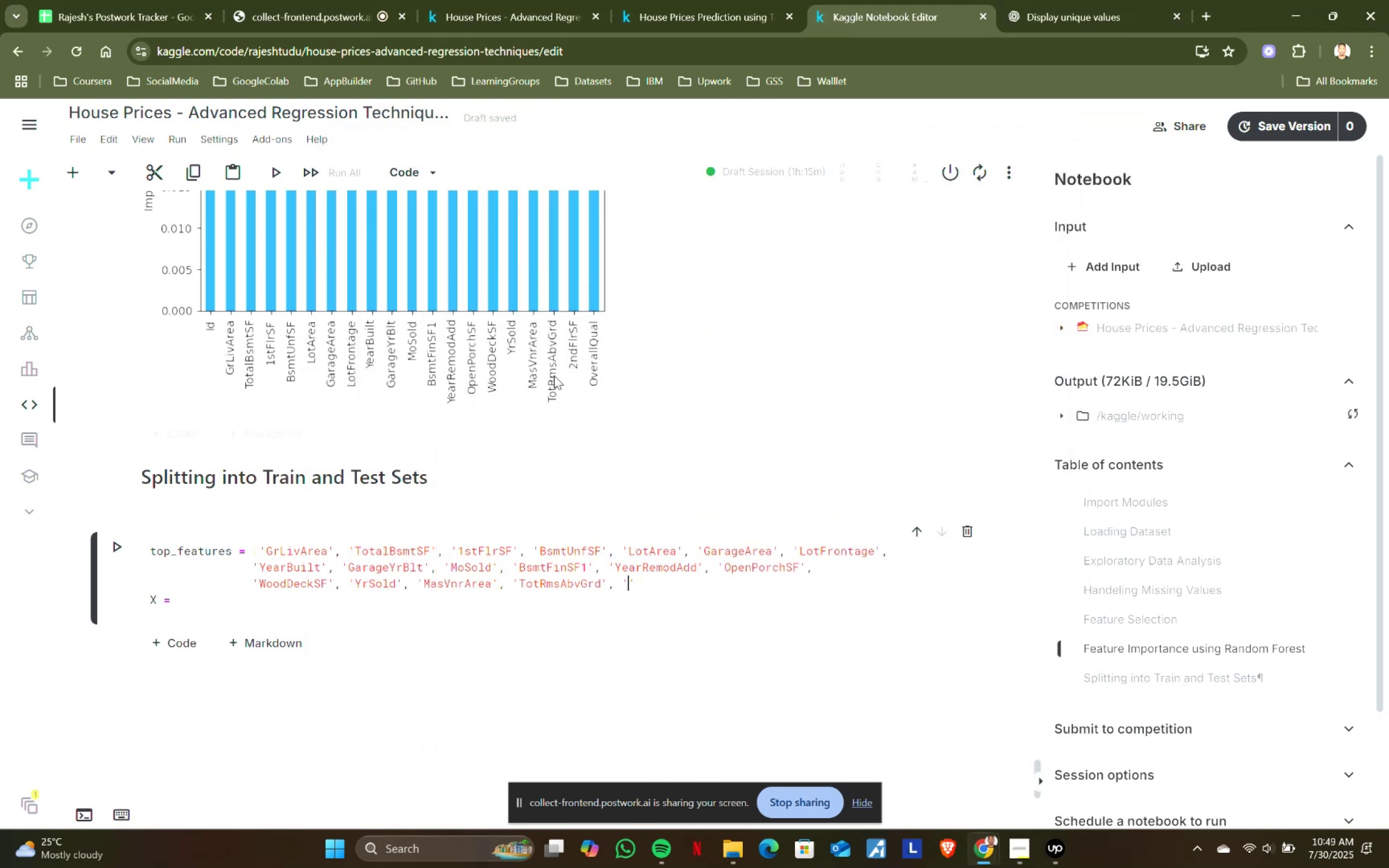 
wait(5.9)
 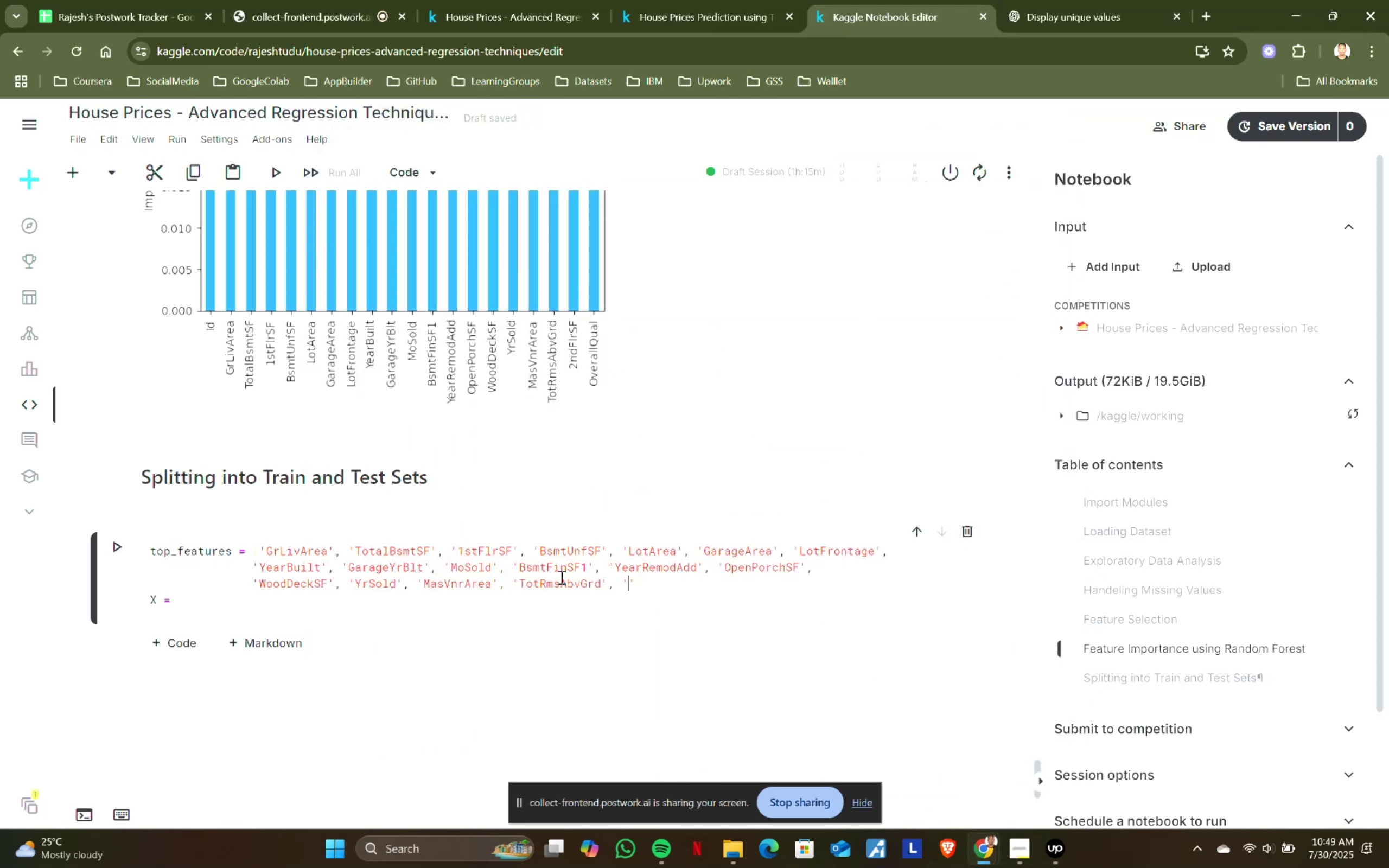 
scroll: coordinate [222, 465], scroll_direction: up, amount: 15.0
 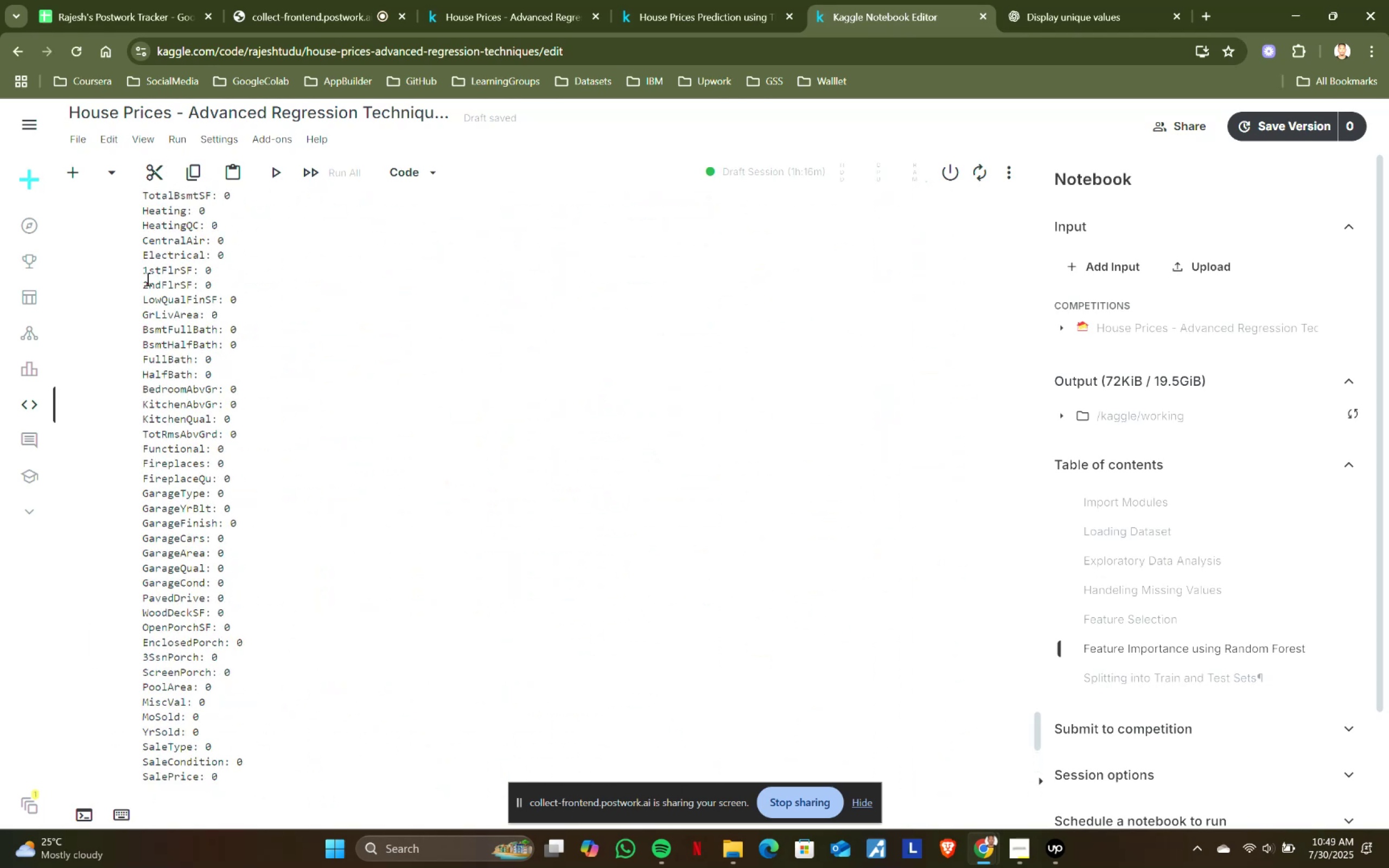 
left_click_drag(start_coordinate=[143, 283], to_coordinate=[189, 284])
 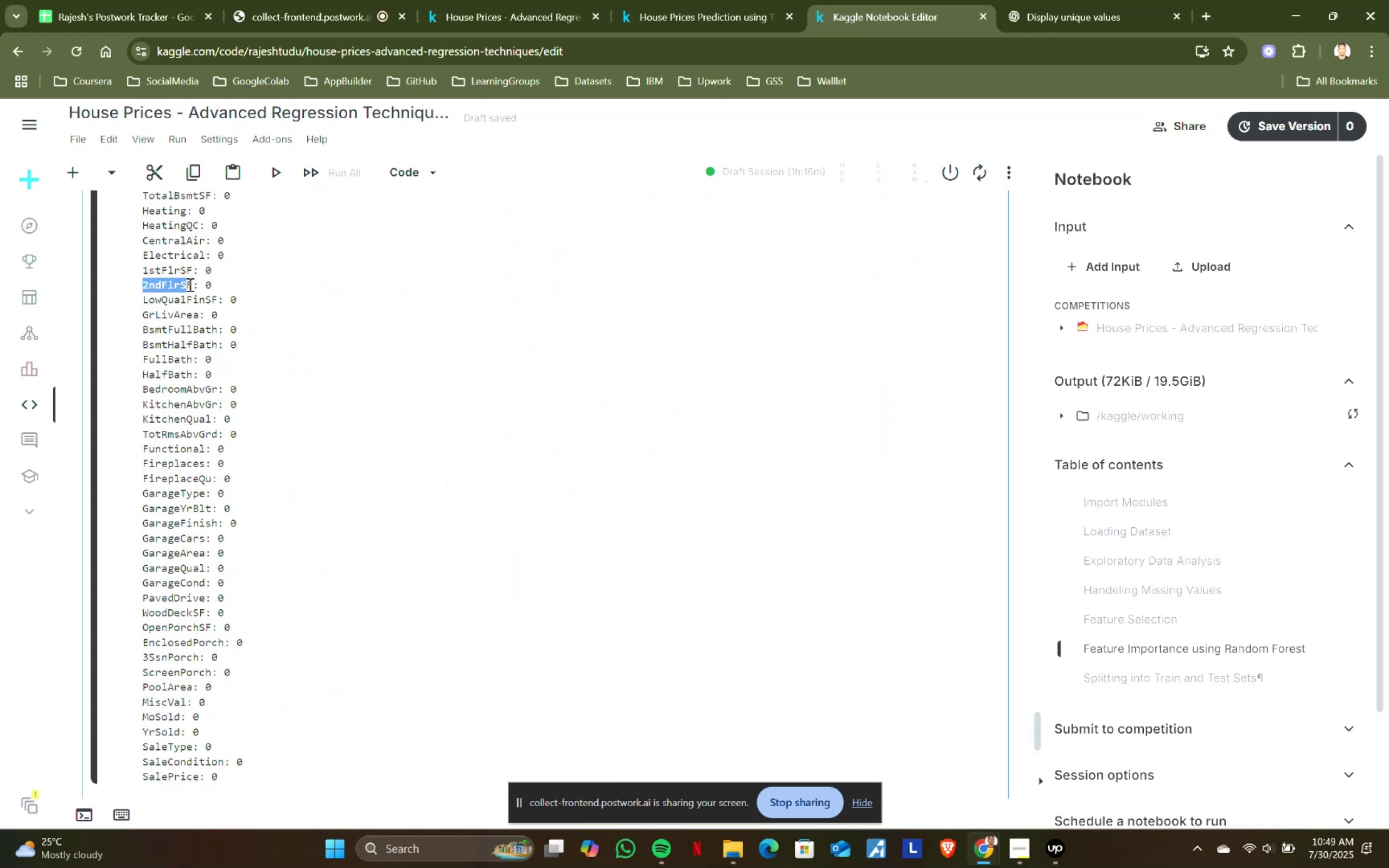 
left_click_drag(start_coordinate=[189, 284], to_coordinate=[192, 285])
 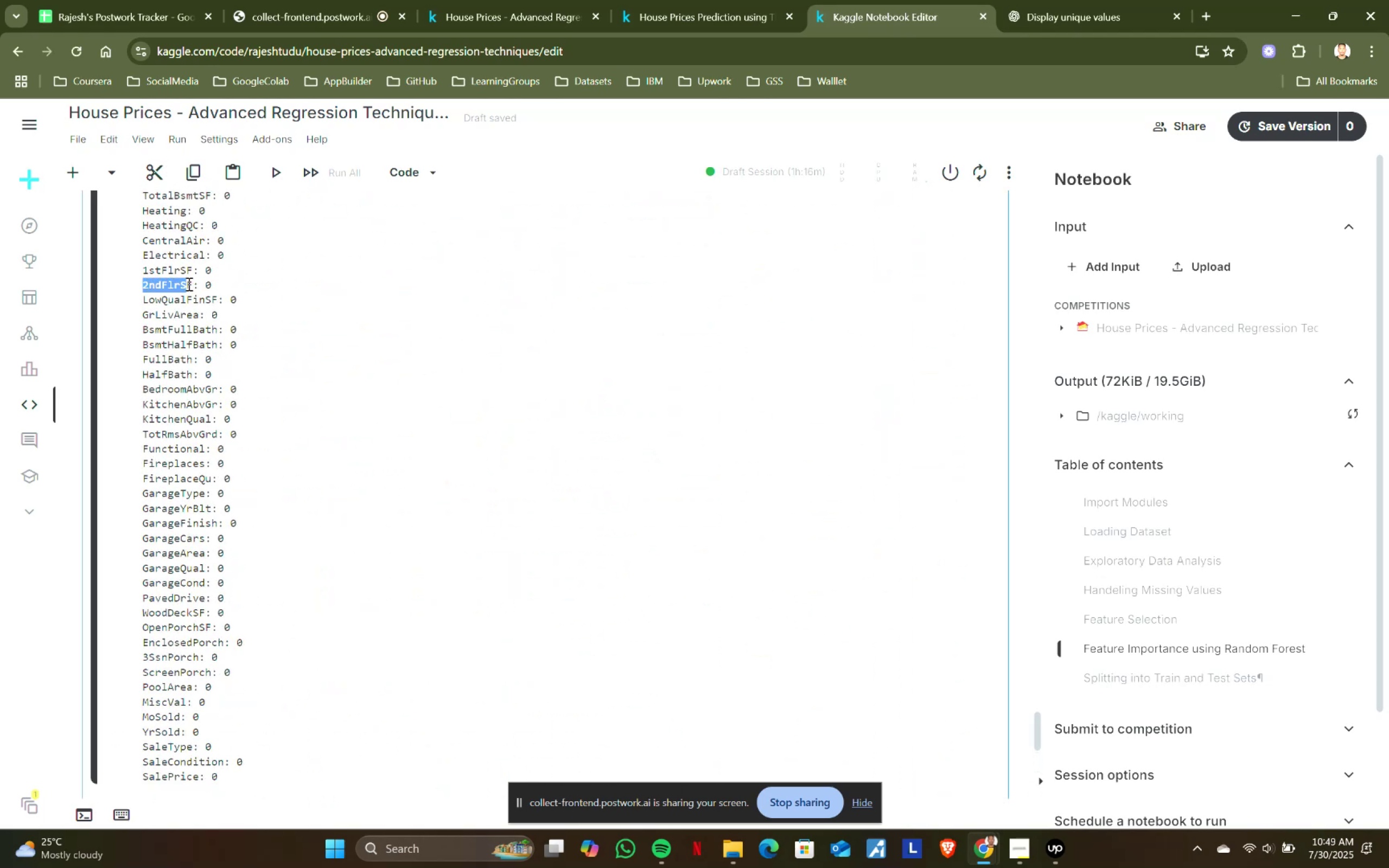 
hold_key(key=ShiftLeft, duration=0.61)
left_click([190, 282])
 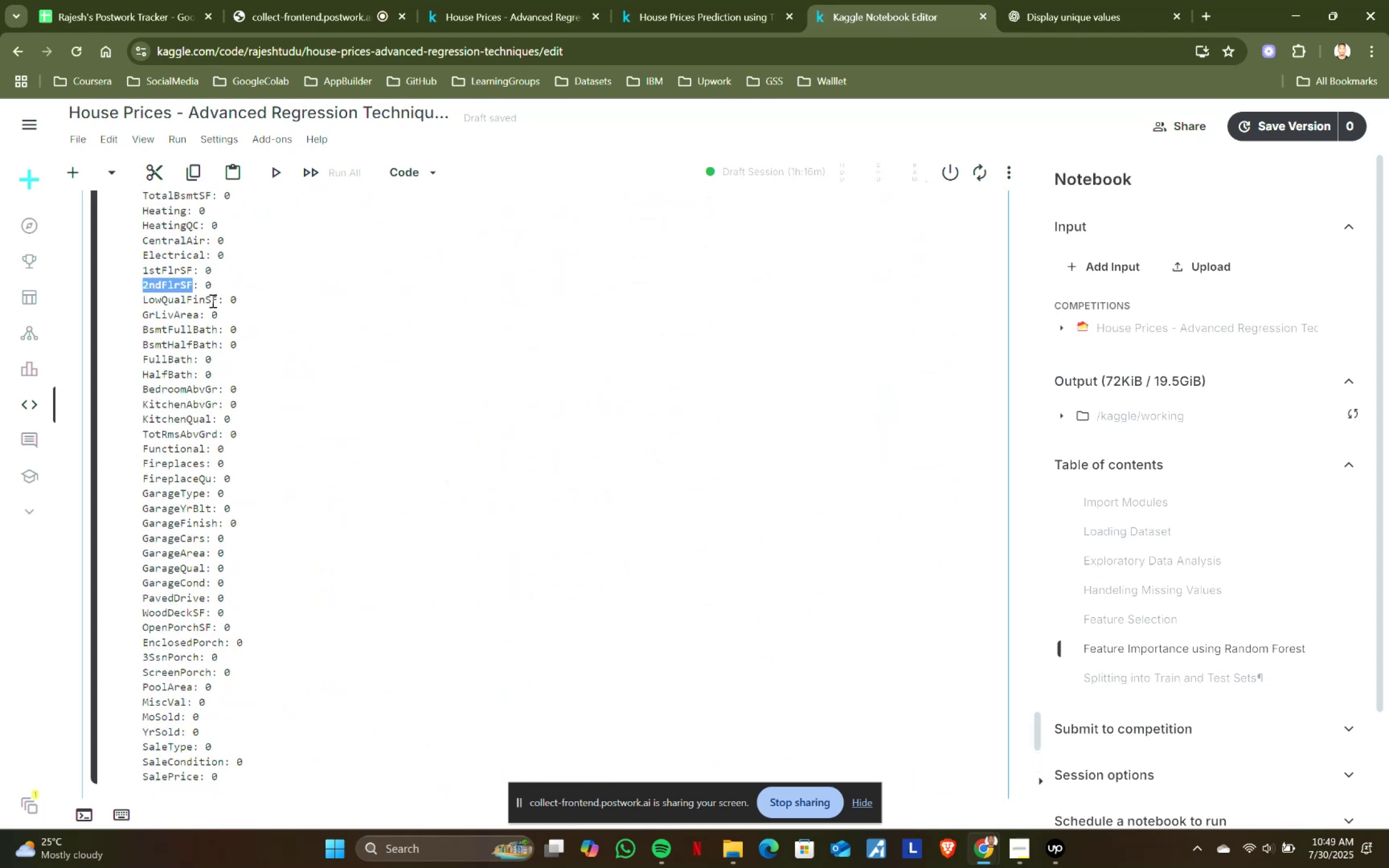 
key(Control+ControlLeft)
 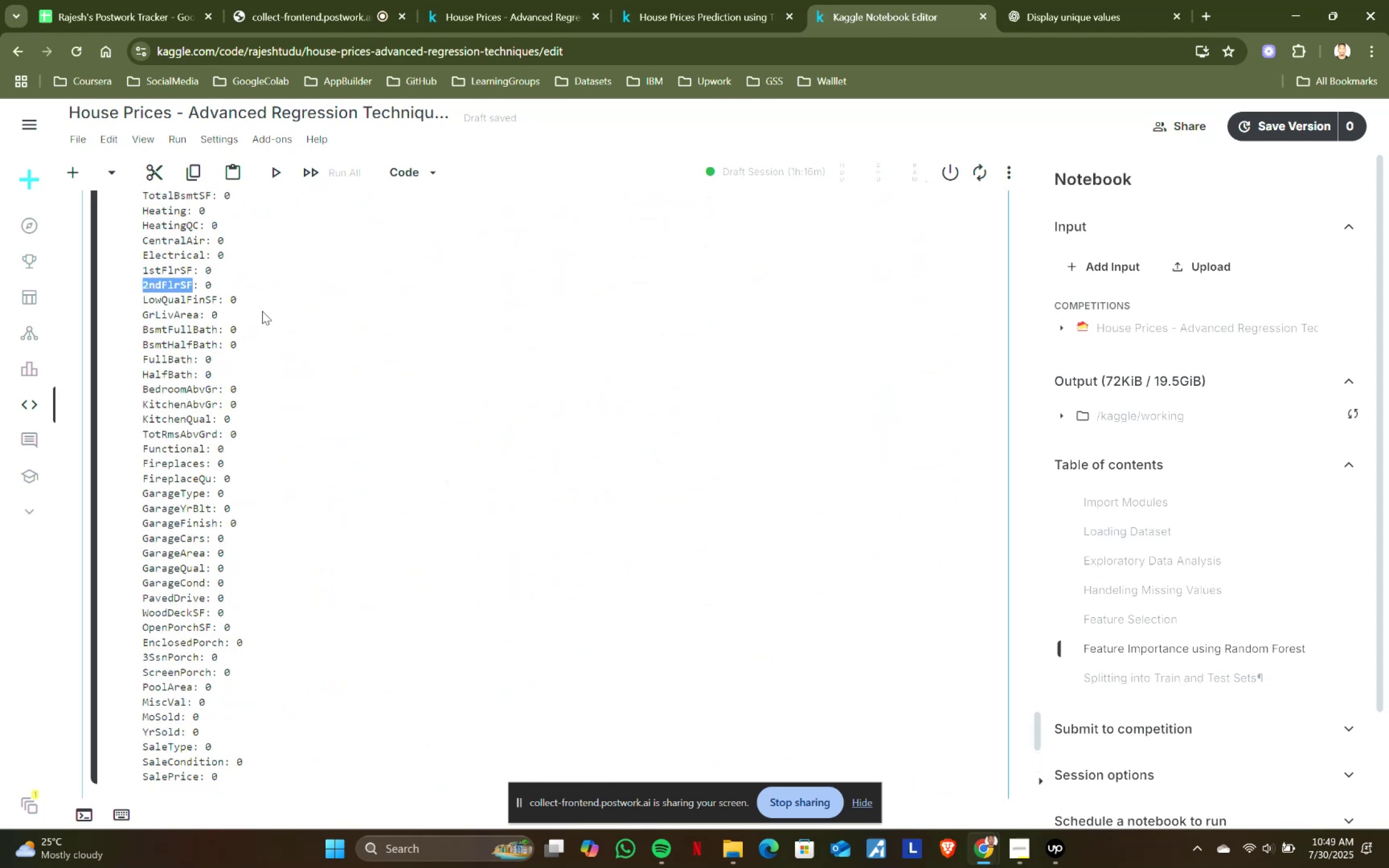 
key(Control+C)
 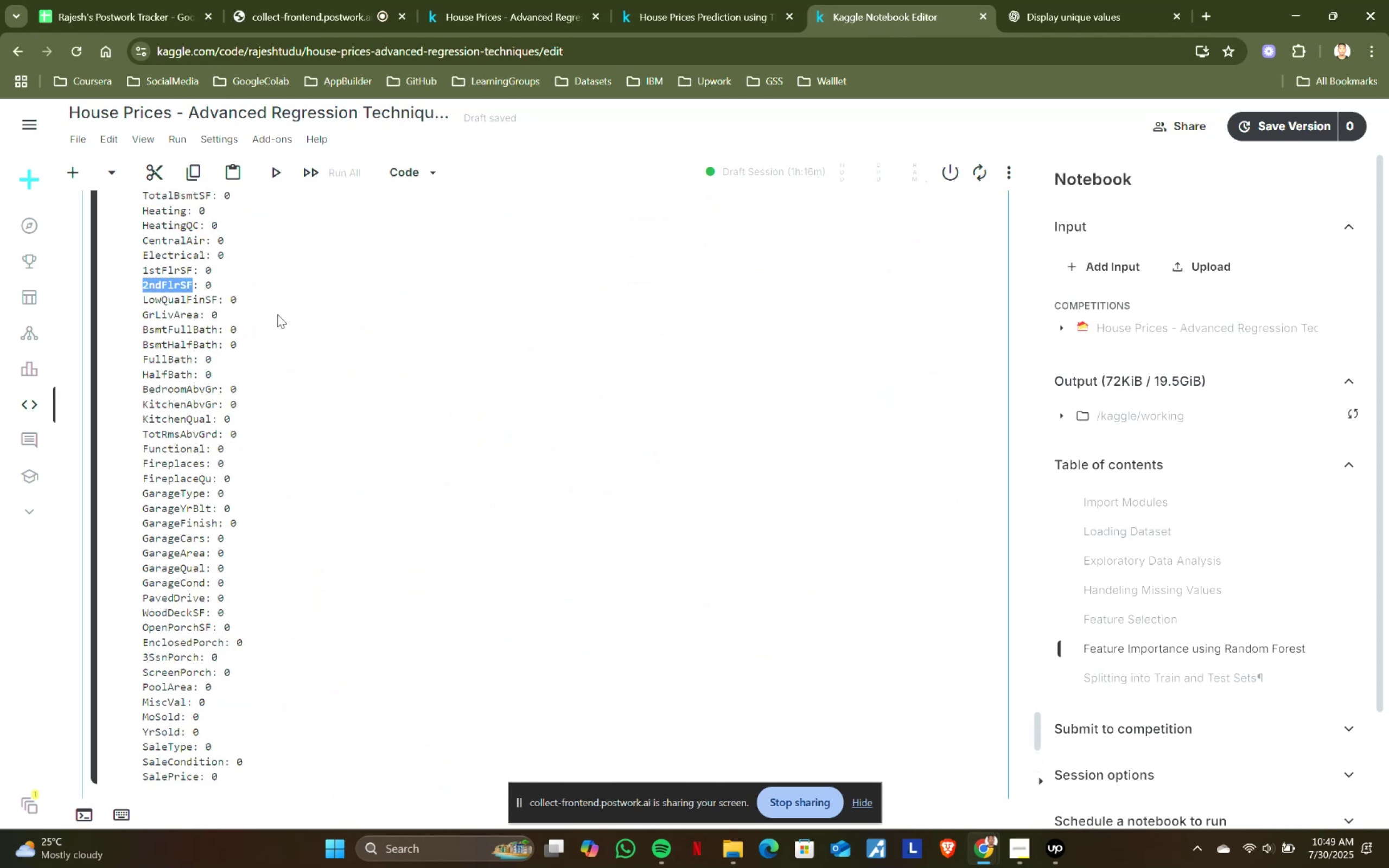 
key(Control+ControlLeft)
 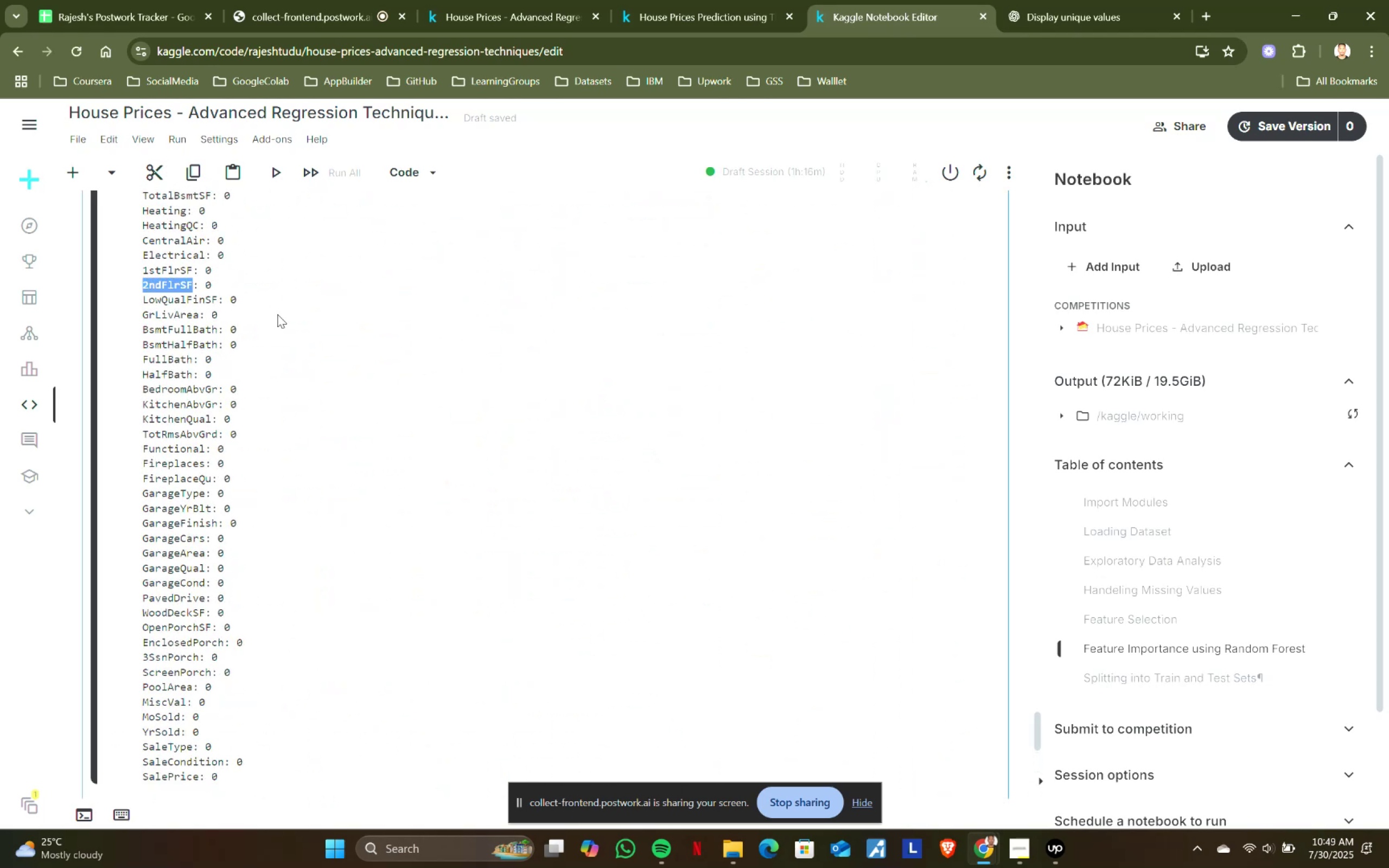 
key(Control+C)
 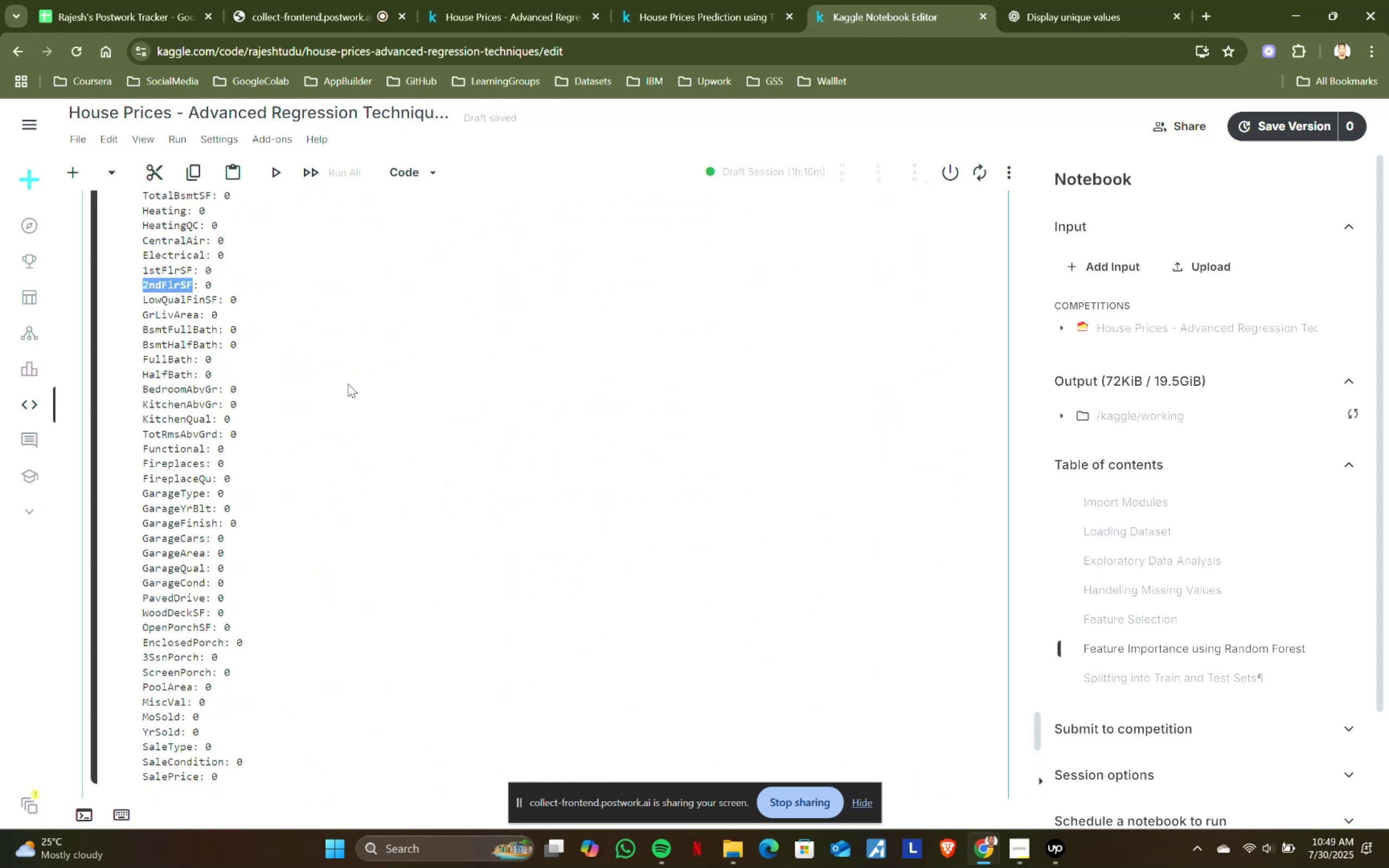 
scroll: coordinate [672, 573], scroll_direction: down, amount: 14.0
 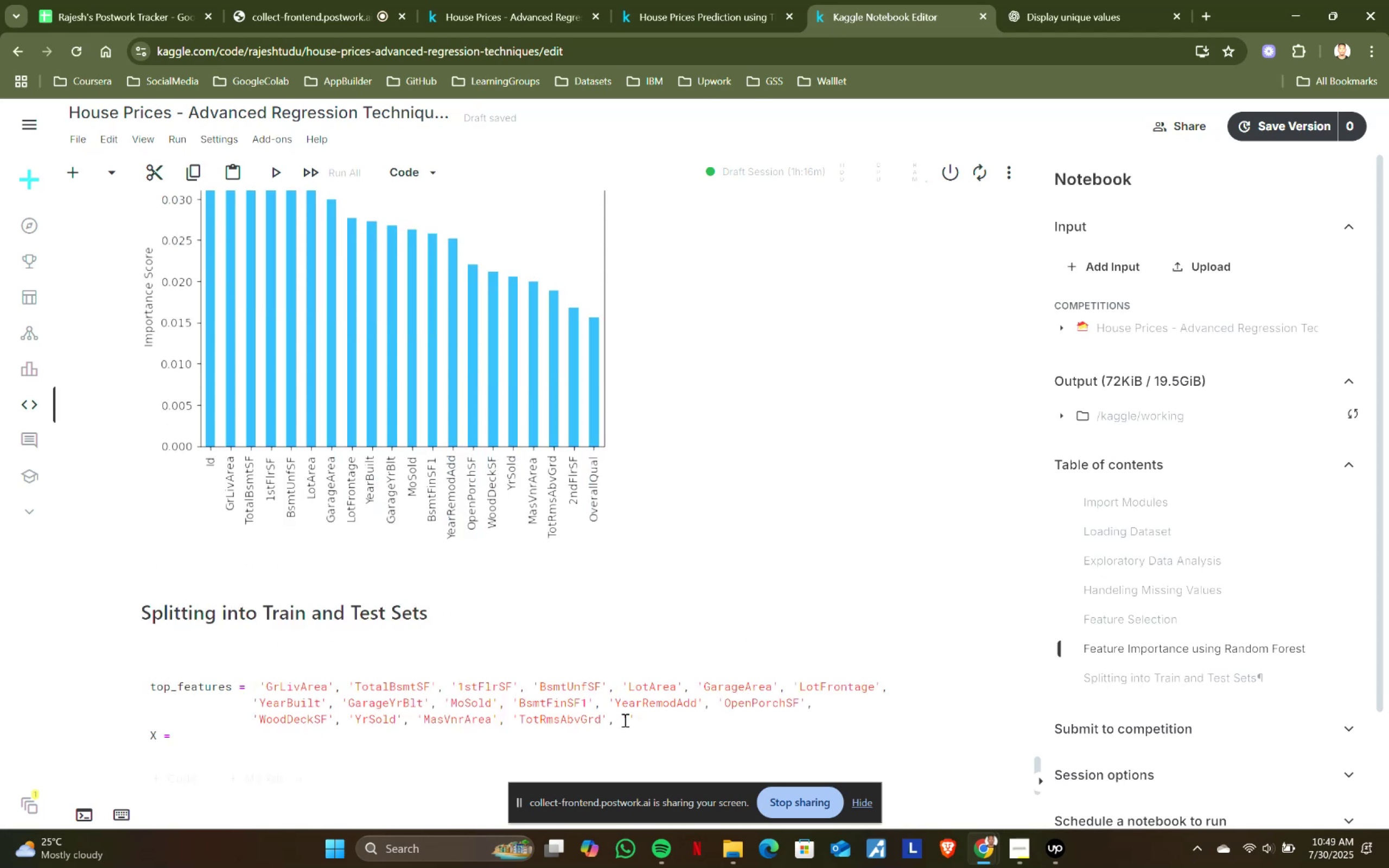 
left_click([627, 715])
 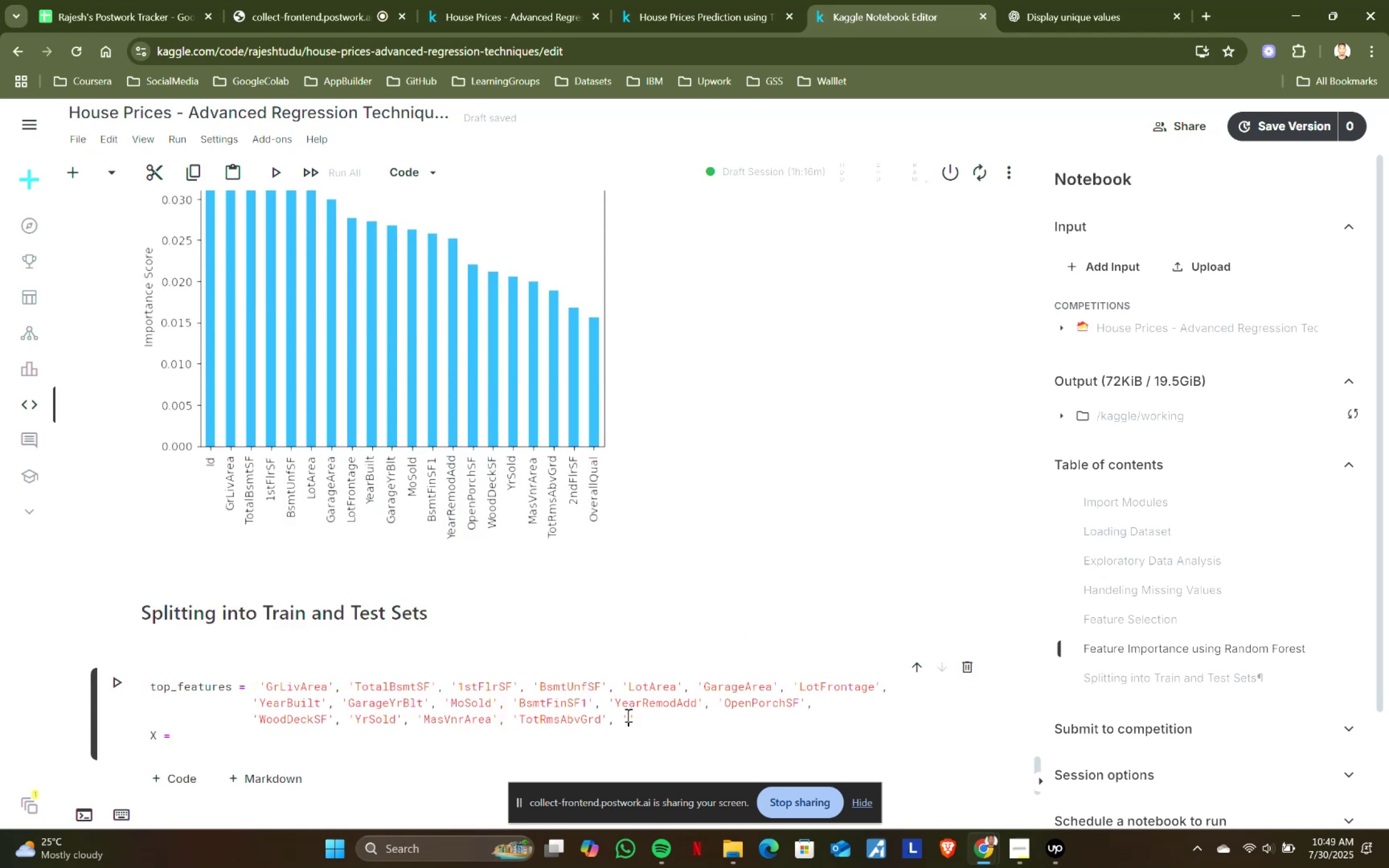 
key(Control+ControlLeft)
 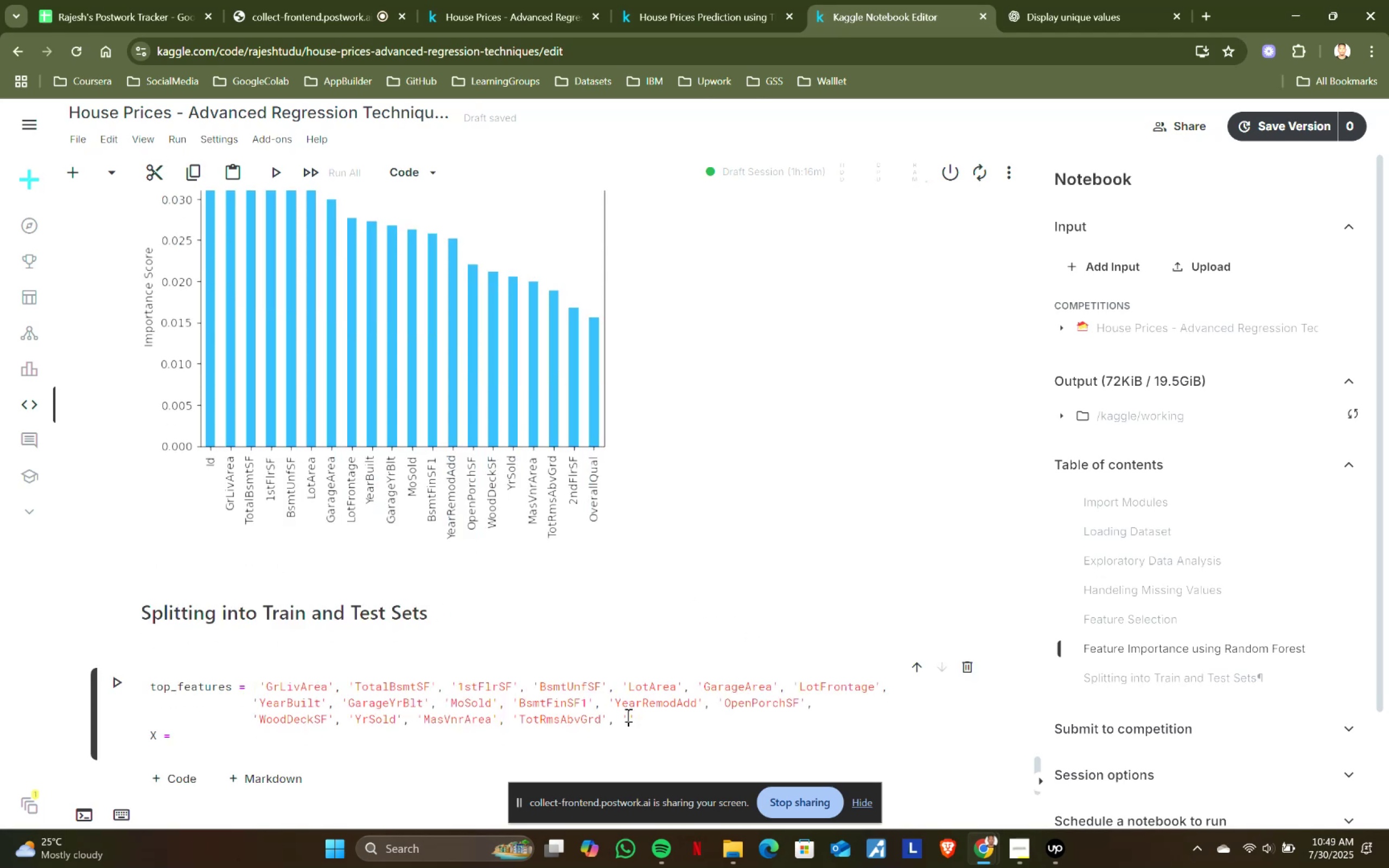 
key(Control+V)
 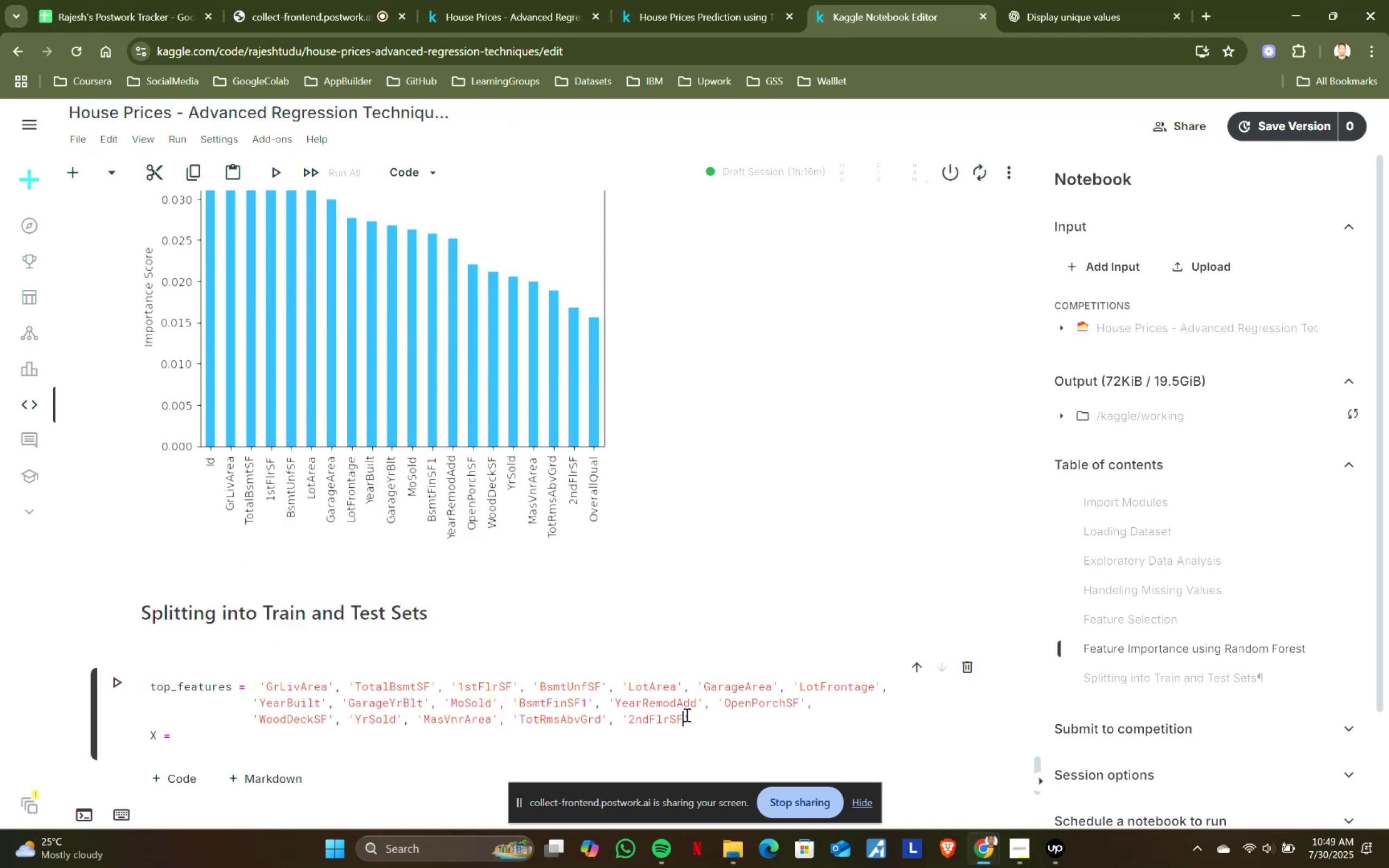 
double_click([693, 716])
 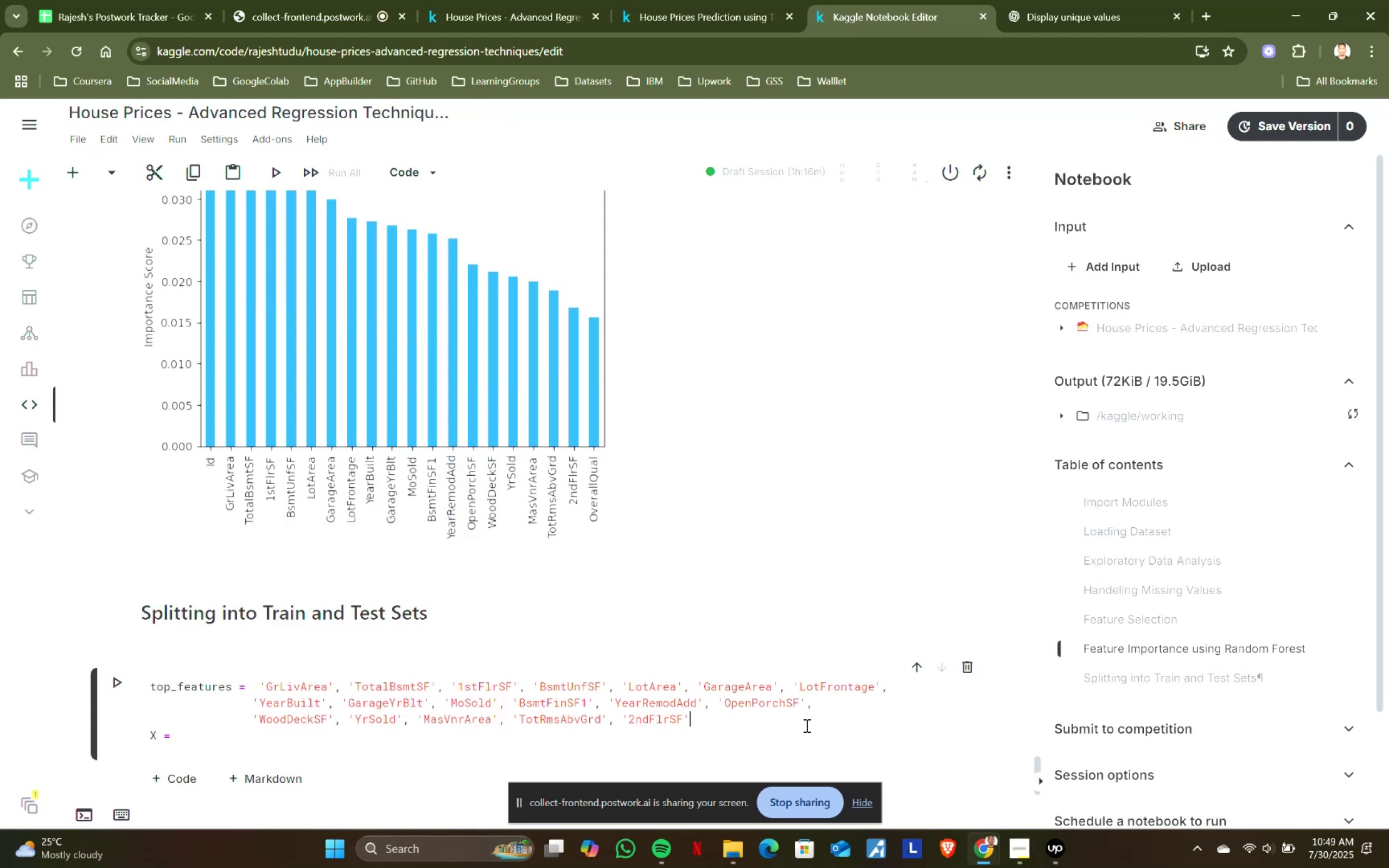 
key(Comma)
 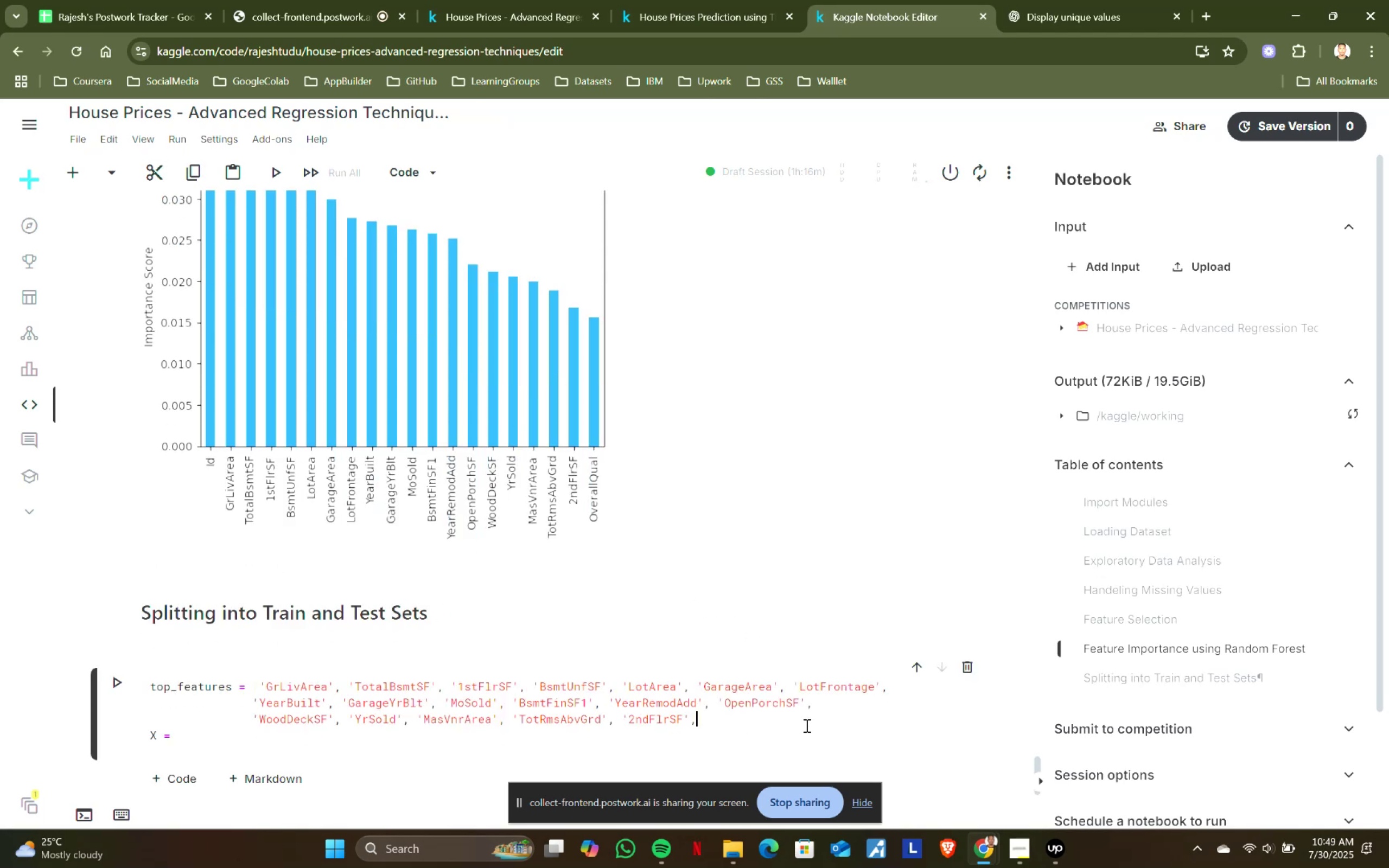 
key(Space)
 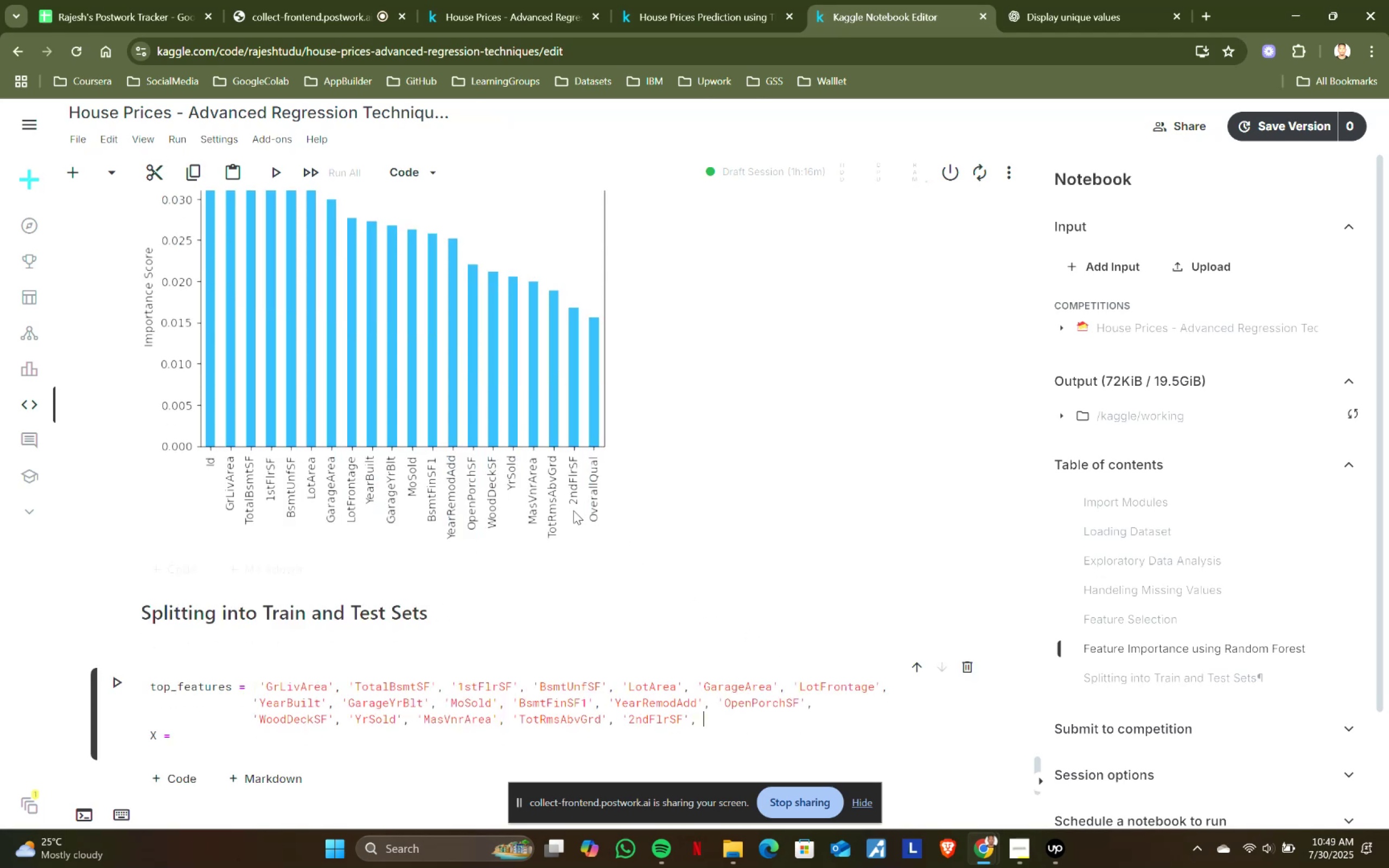 
scroll: coordinate [259, 553], scroll_direction: up, amount: 8.0
 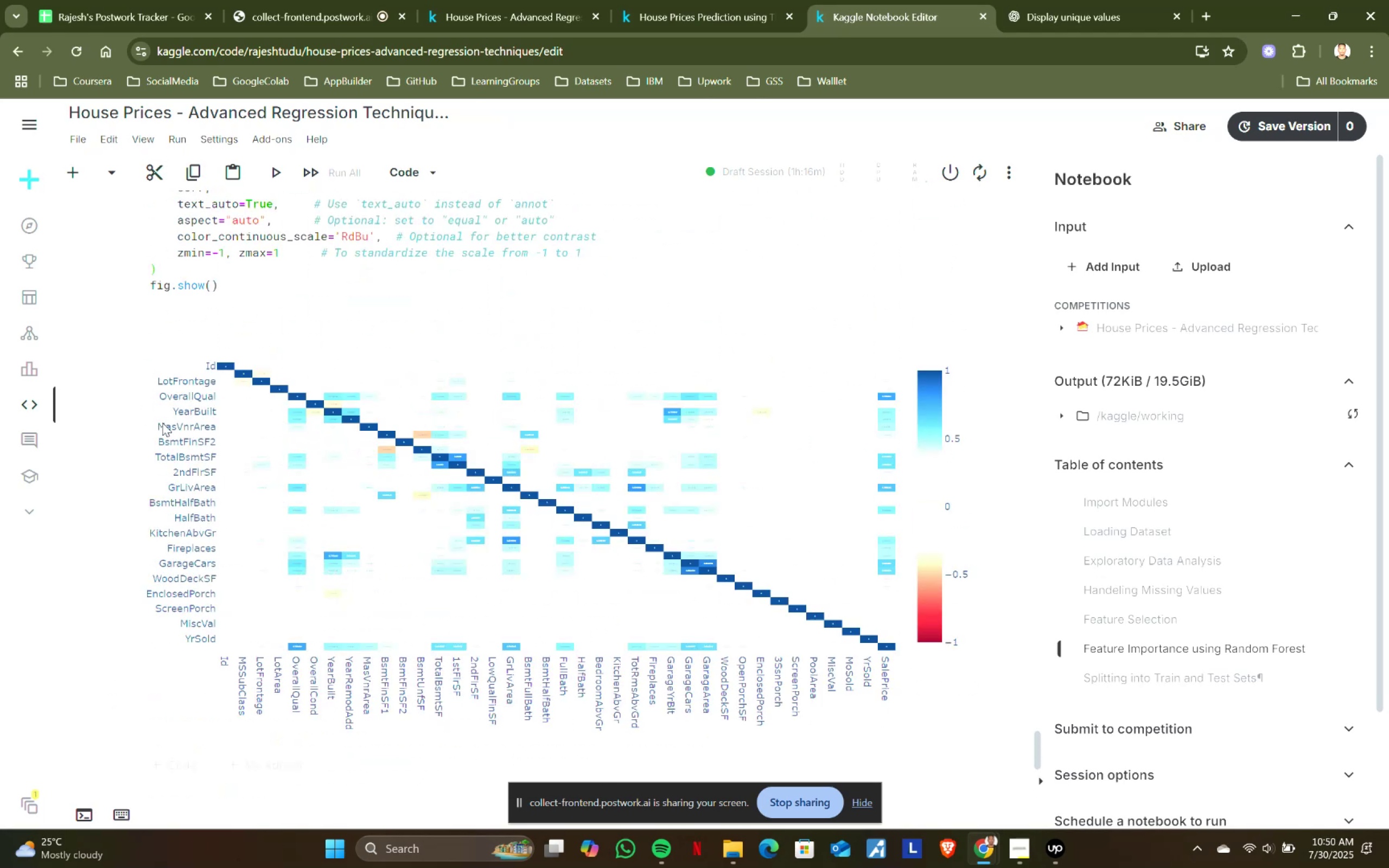 
left_click_drag(start_coordinate=[158, 394], to_coordinate=[210, 399])
 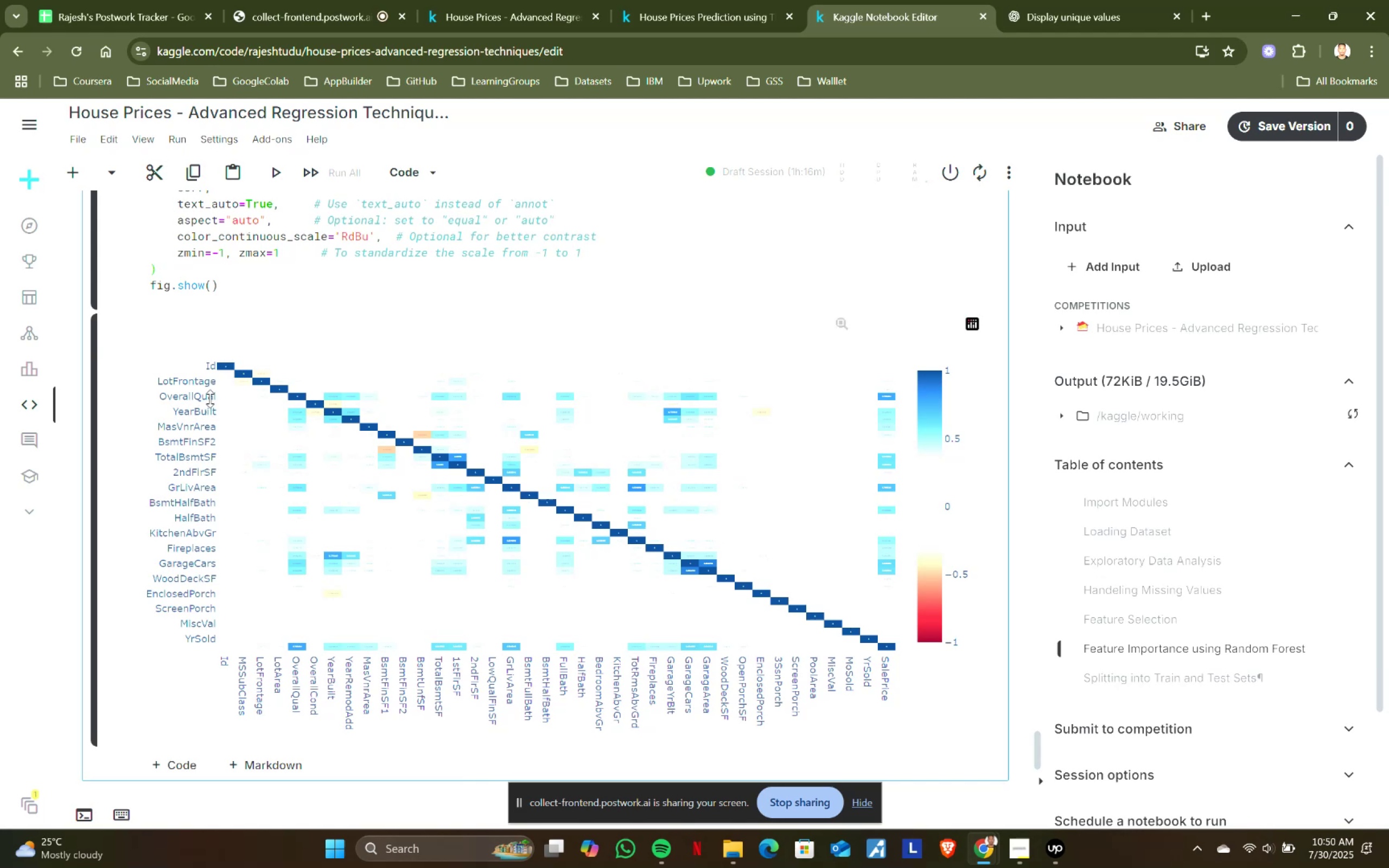 
scroll: coordinate [155, 416], scroll_direction: up, amount: 9.0
 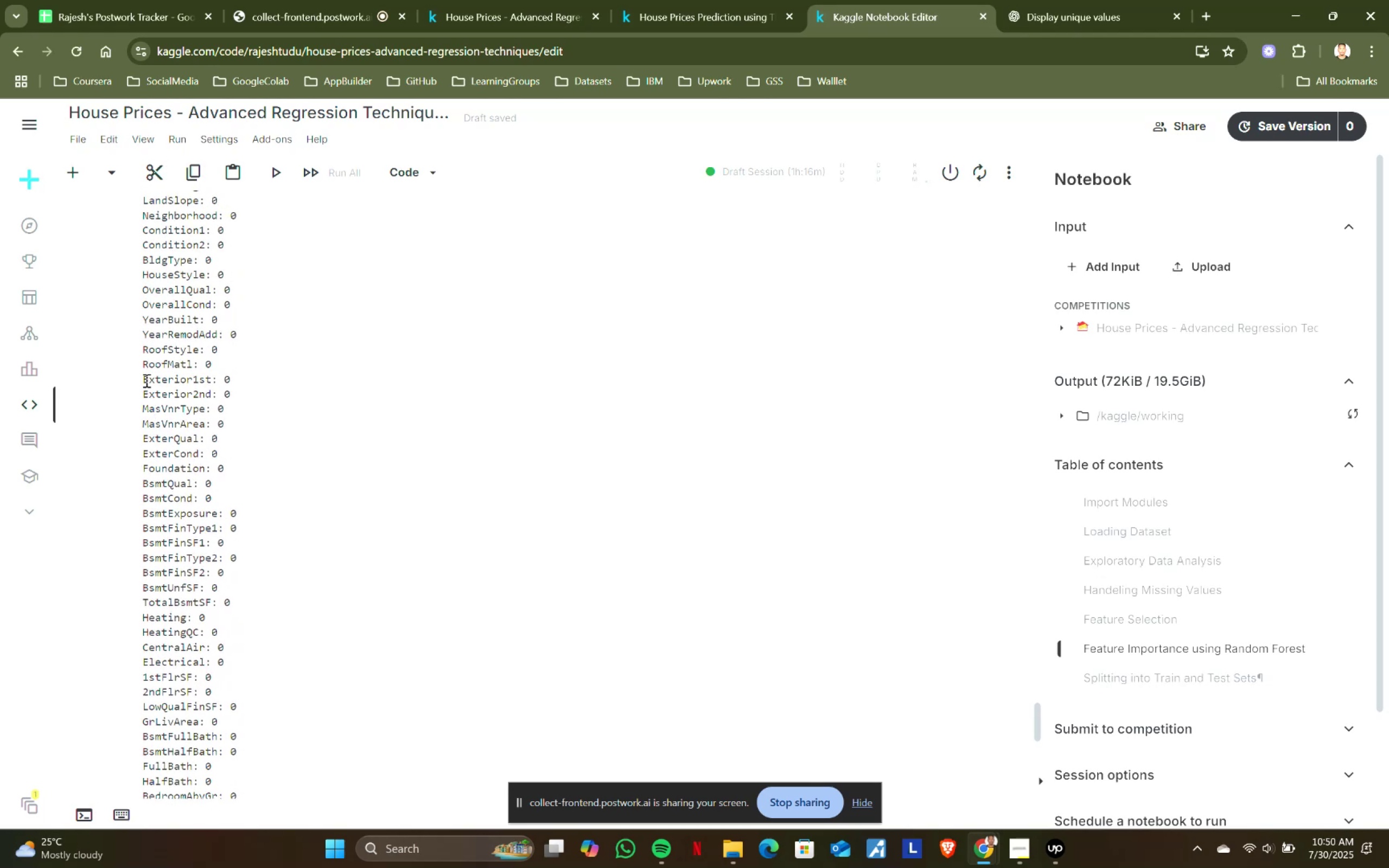 
left_click_drag(start_coordinate=[143, 287], to_coordinate=[211, 289])
 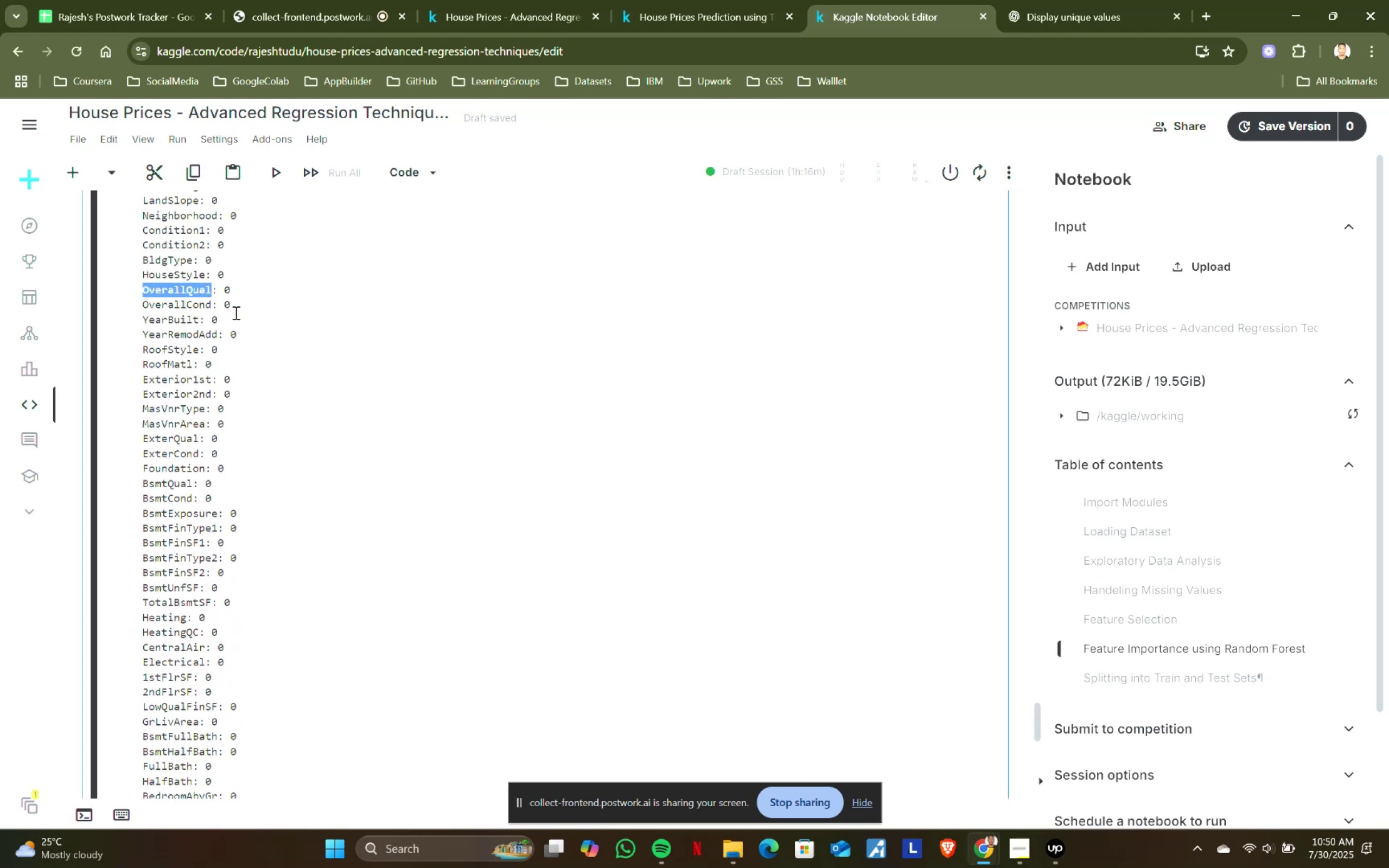 
key(Control+ControlLeft)
 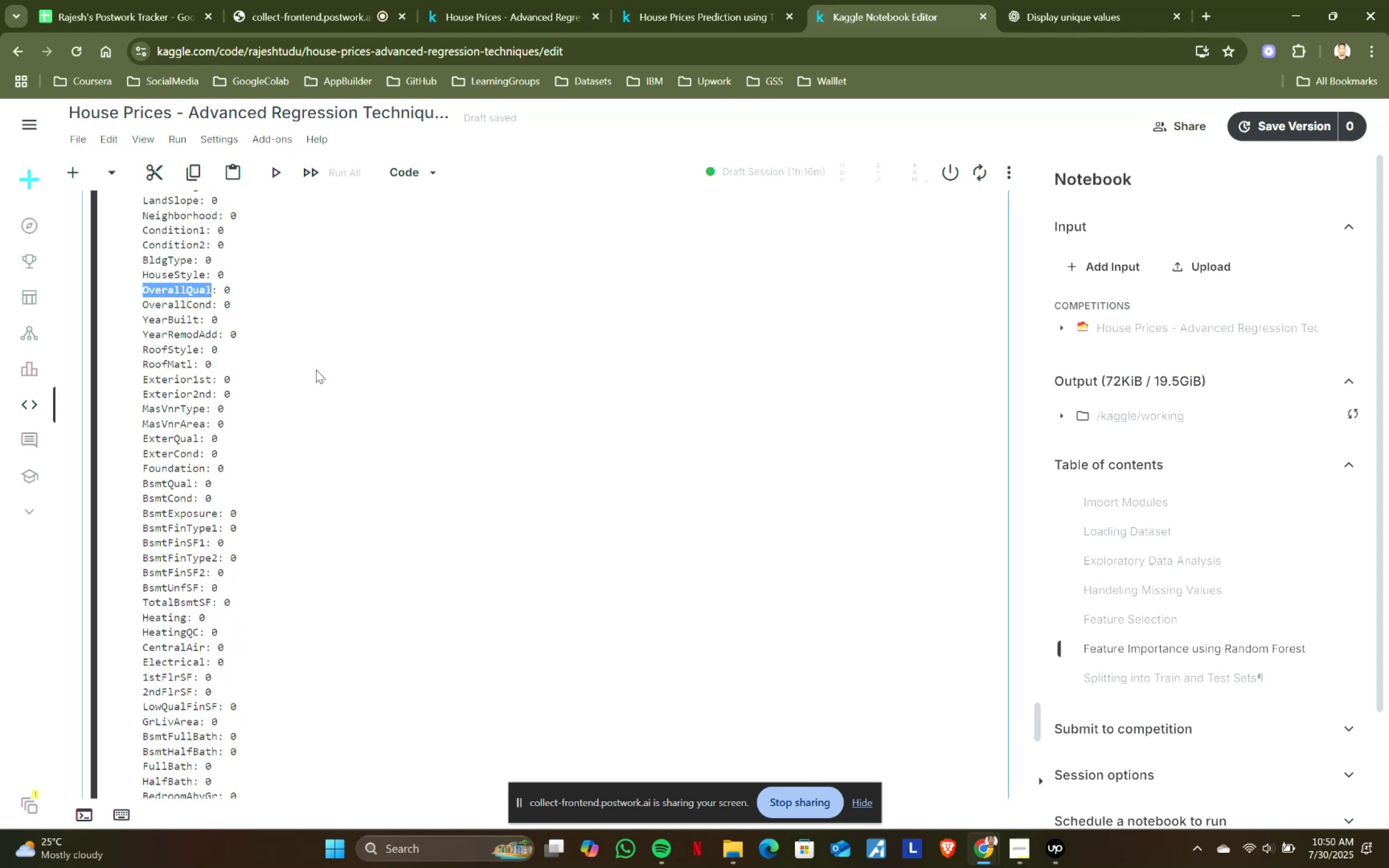 
key(Control+C)
 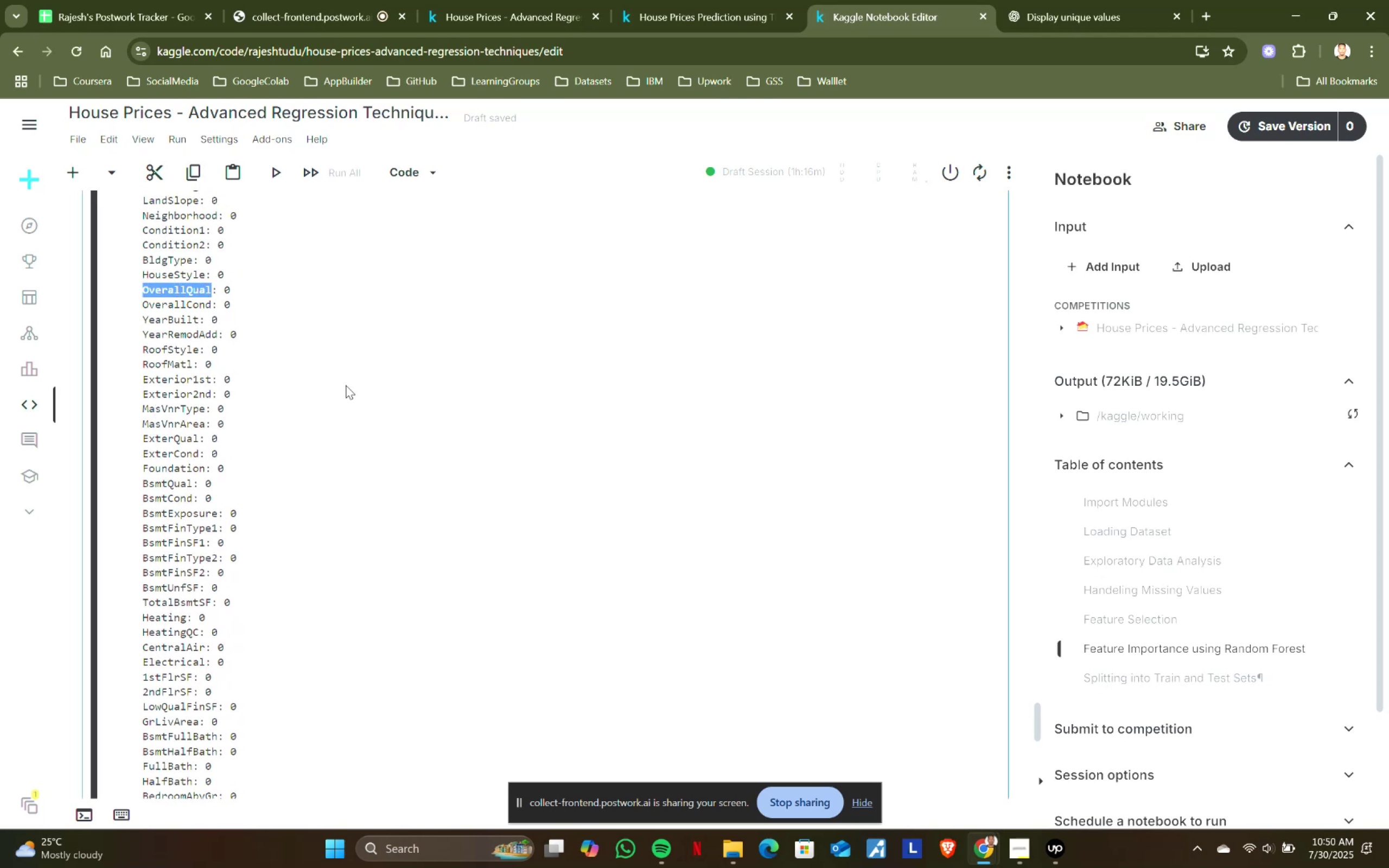 
key(Control+ControlLeft)
 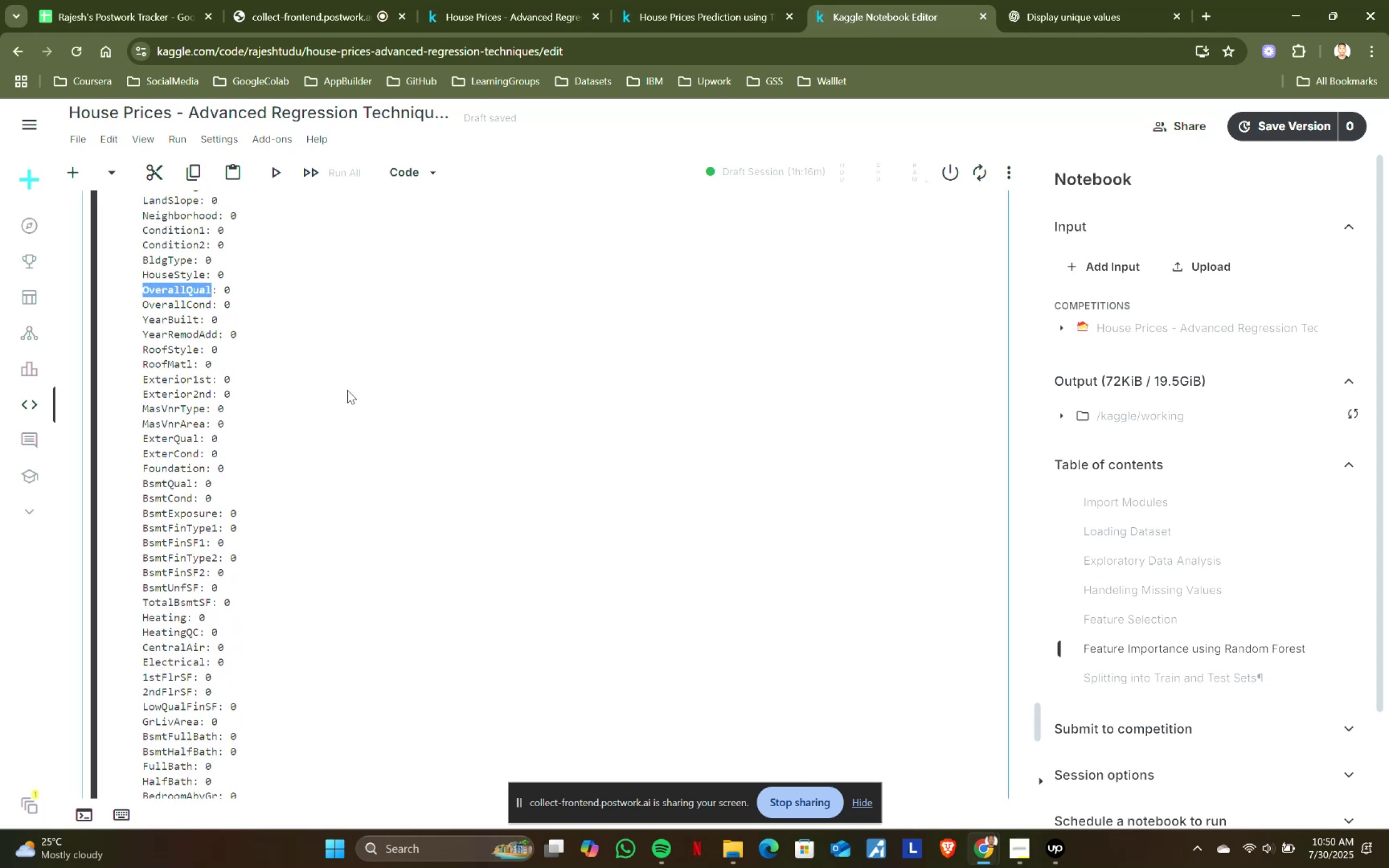 
key(Control+C)
 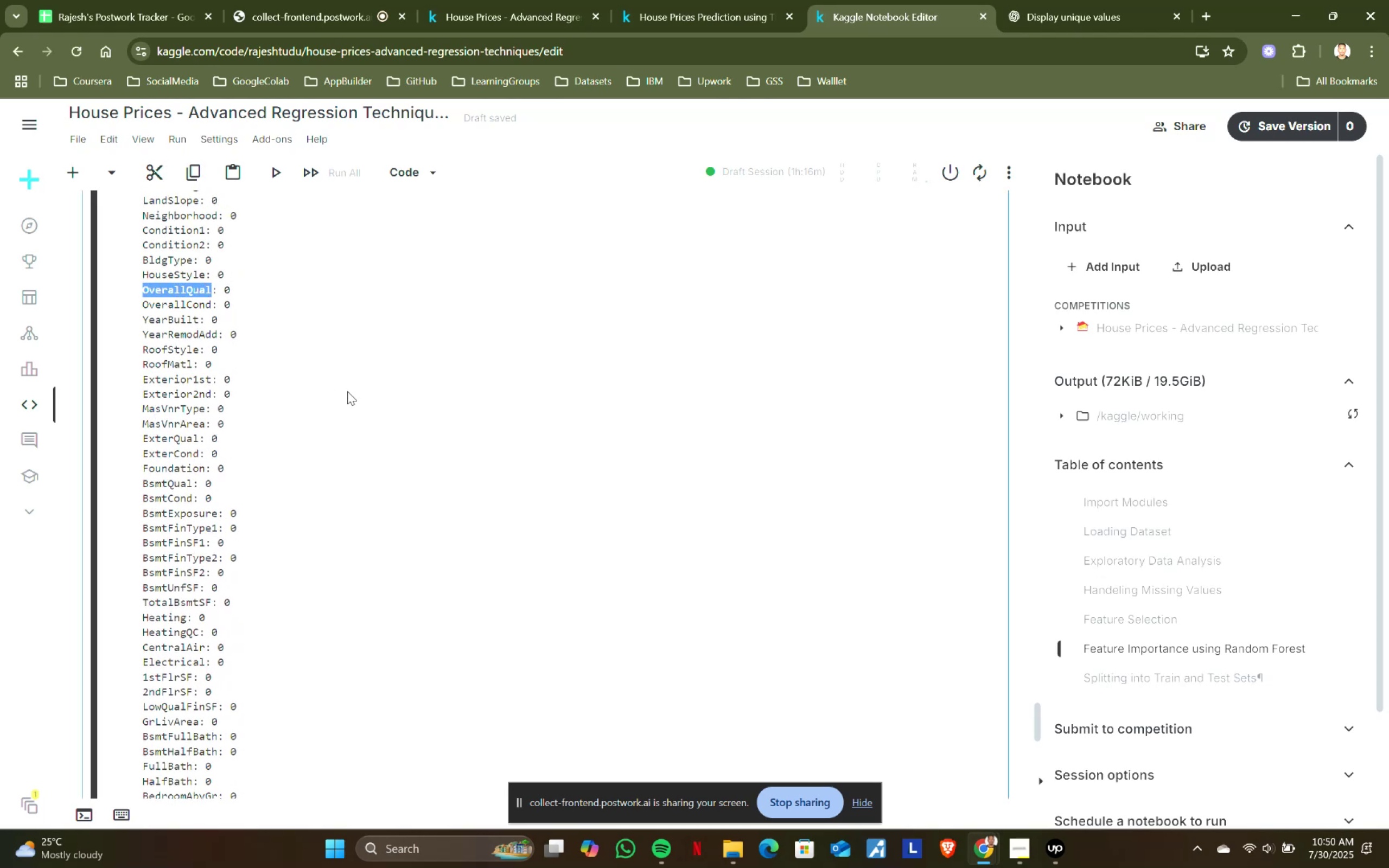 
scroll: coordinate [621, 582], scroll_direction: down, amount: 20.0
 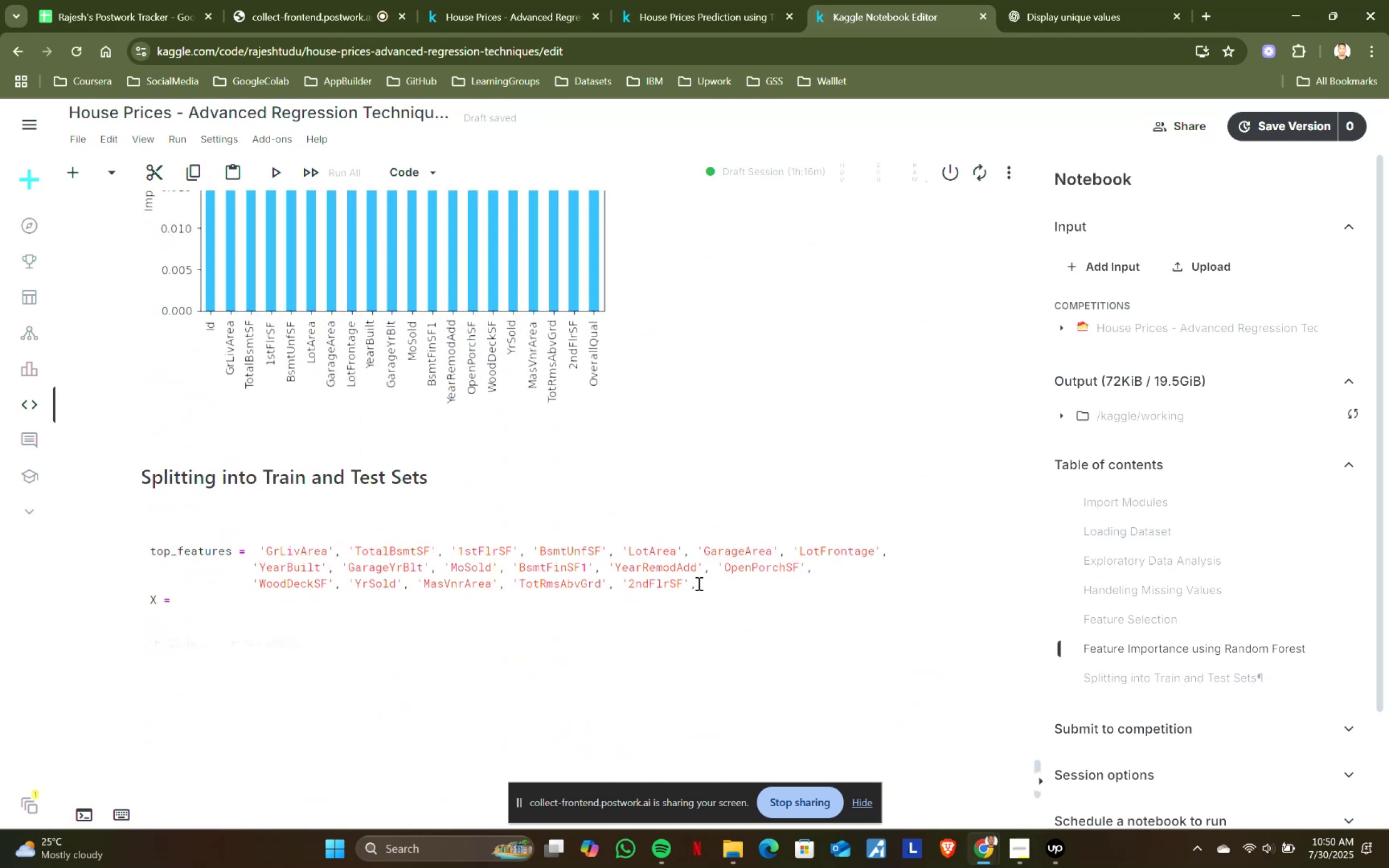 
left_click([702, 579])
 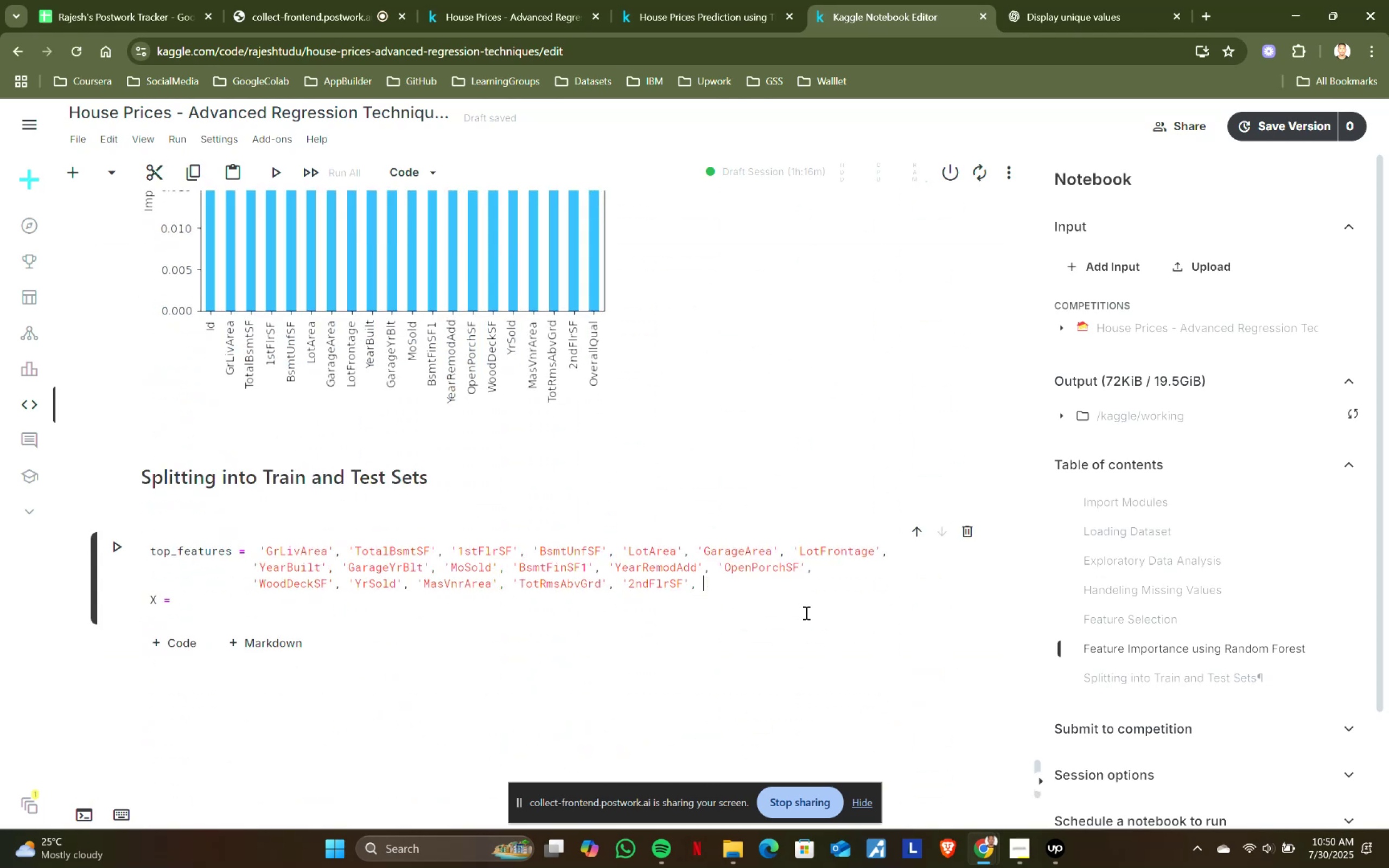 
key(Quote)
 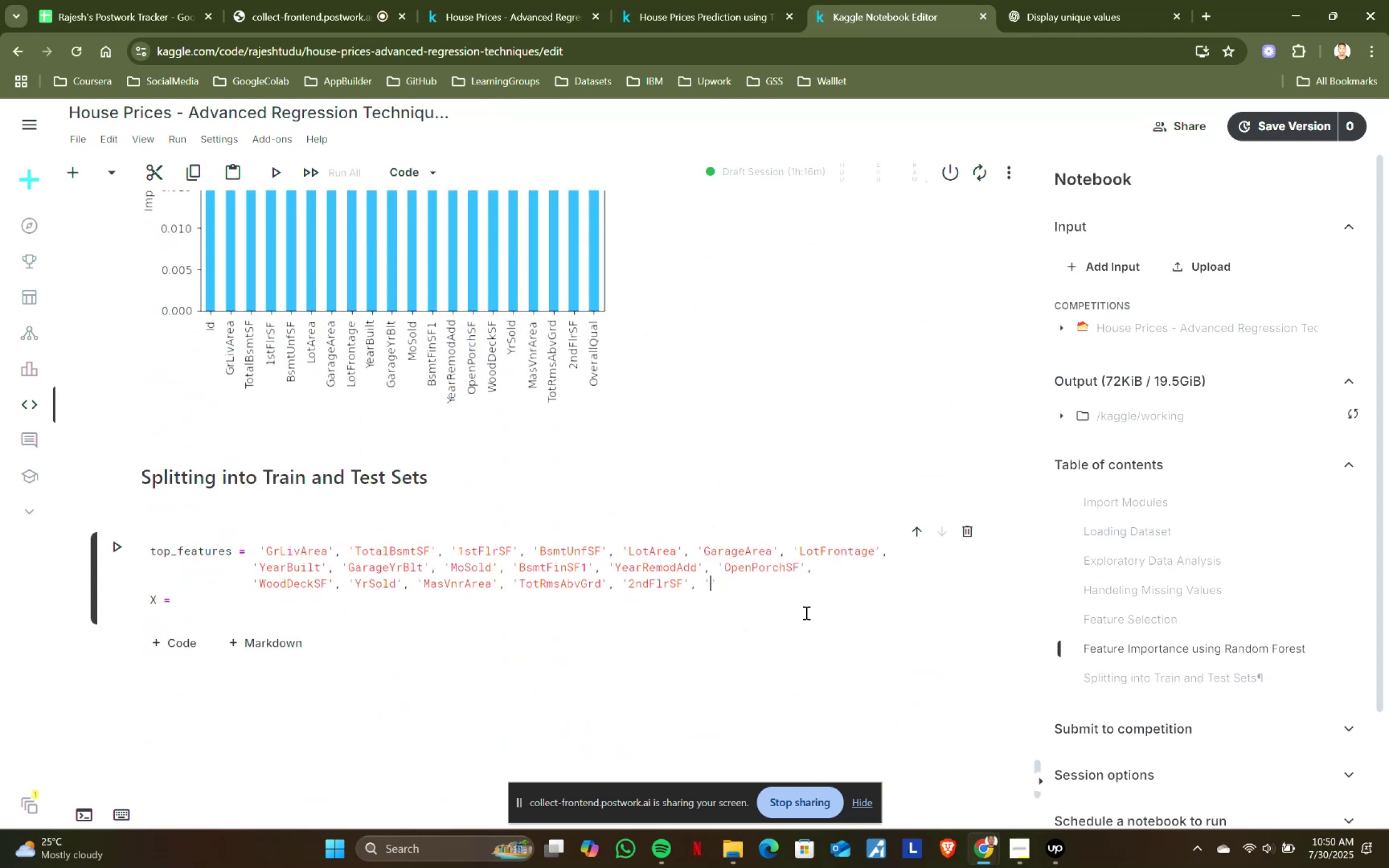 
key(Control+ControlLeft)
 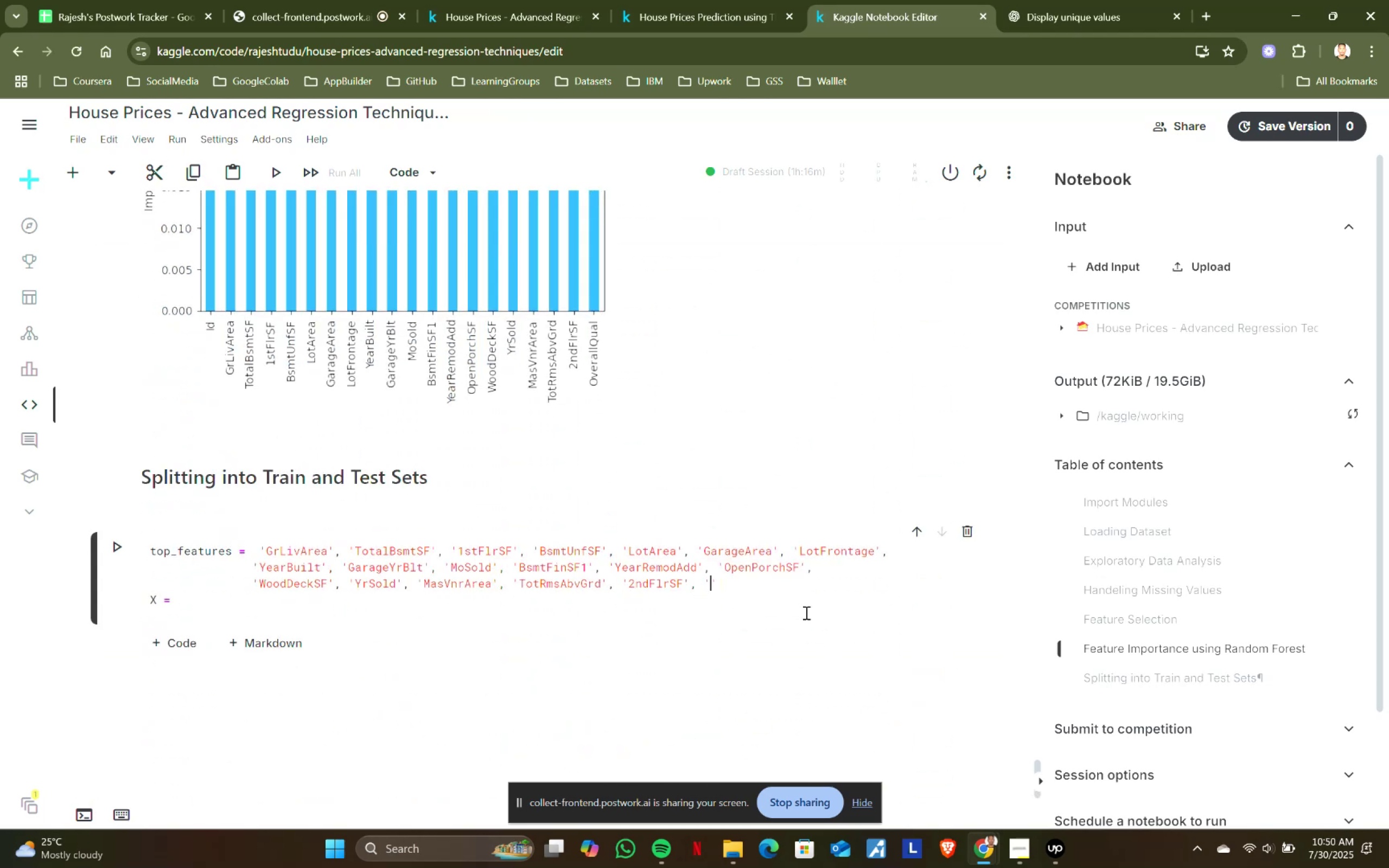 
key(Control+V)
 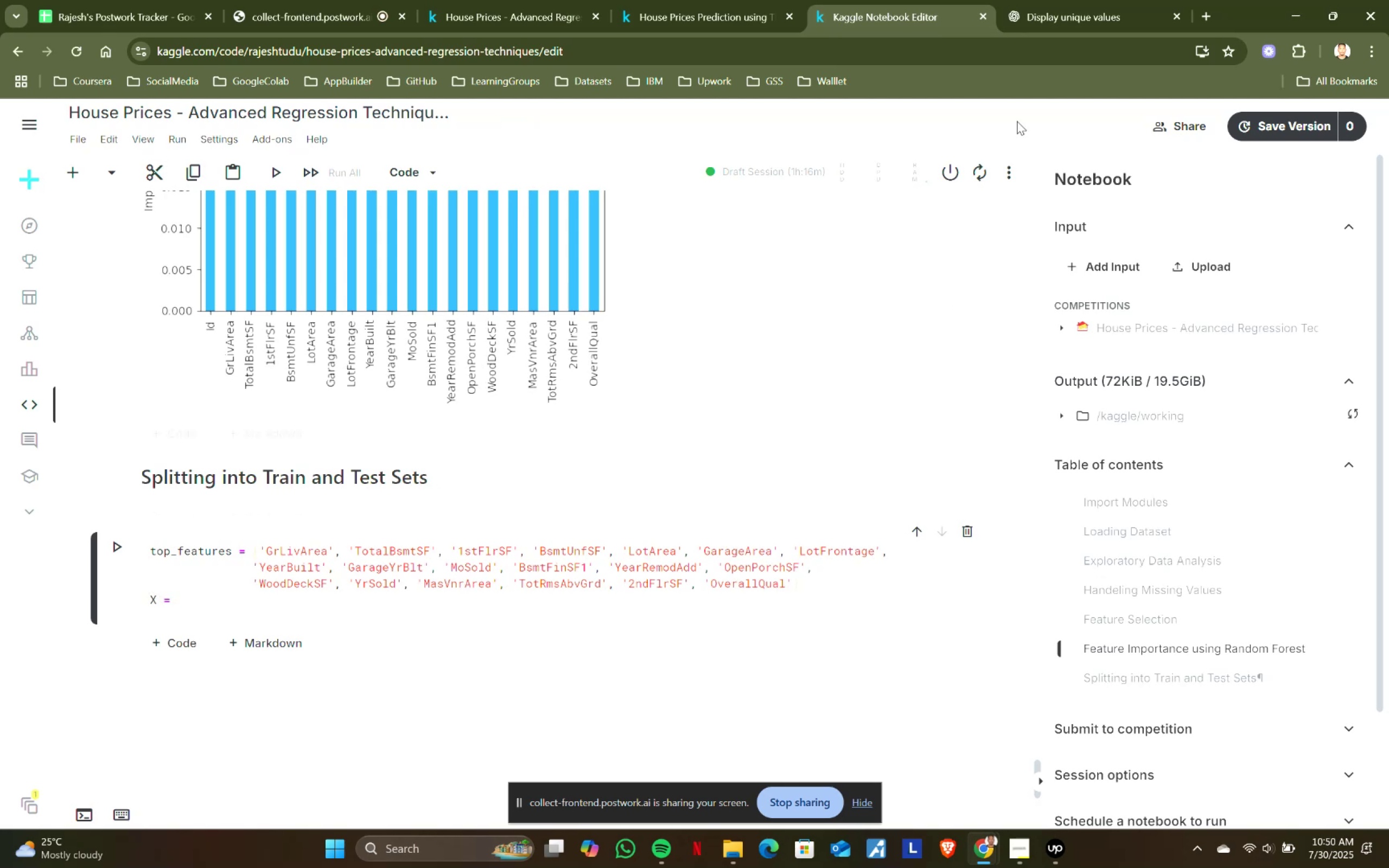 
left_click([1091, 0])
 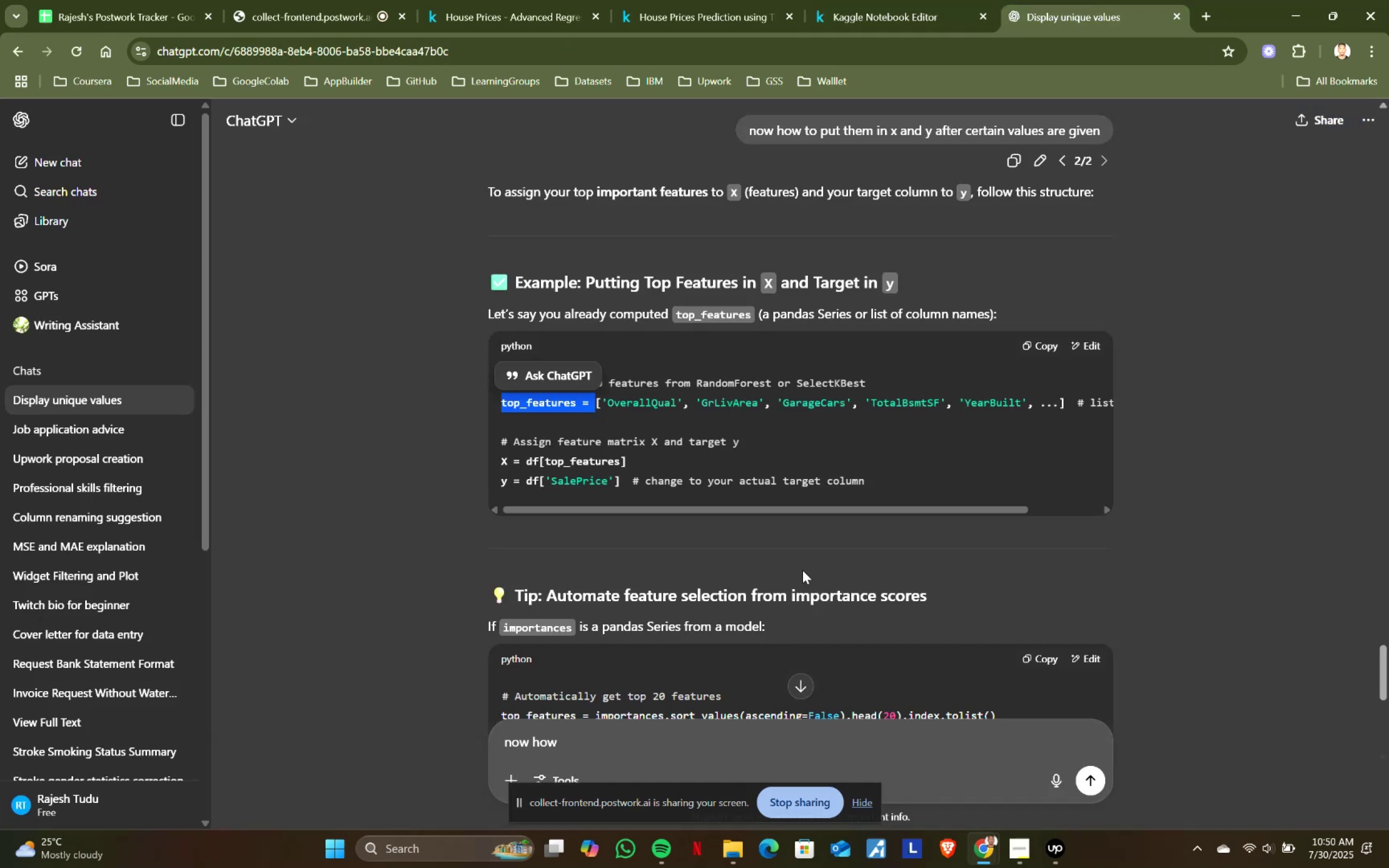 
scroll: coordinate [709, 653], scroll_direction: down, amount: 10.0
 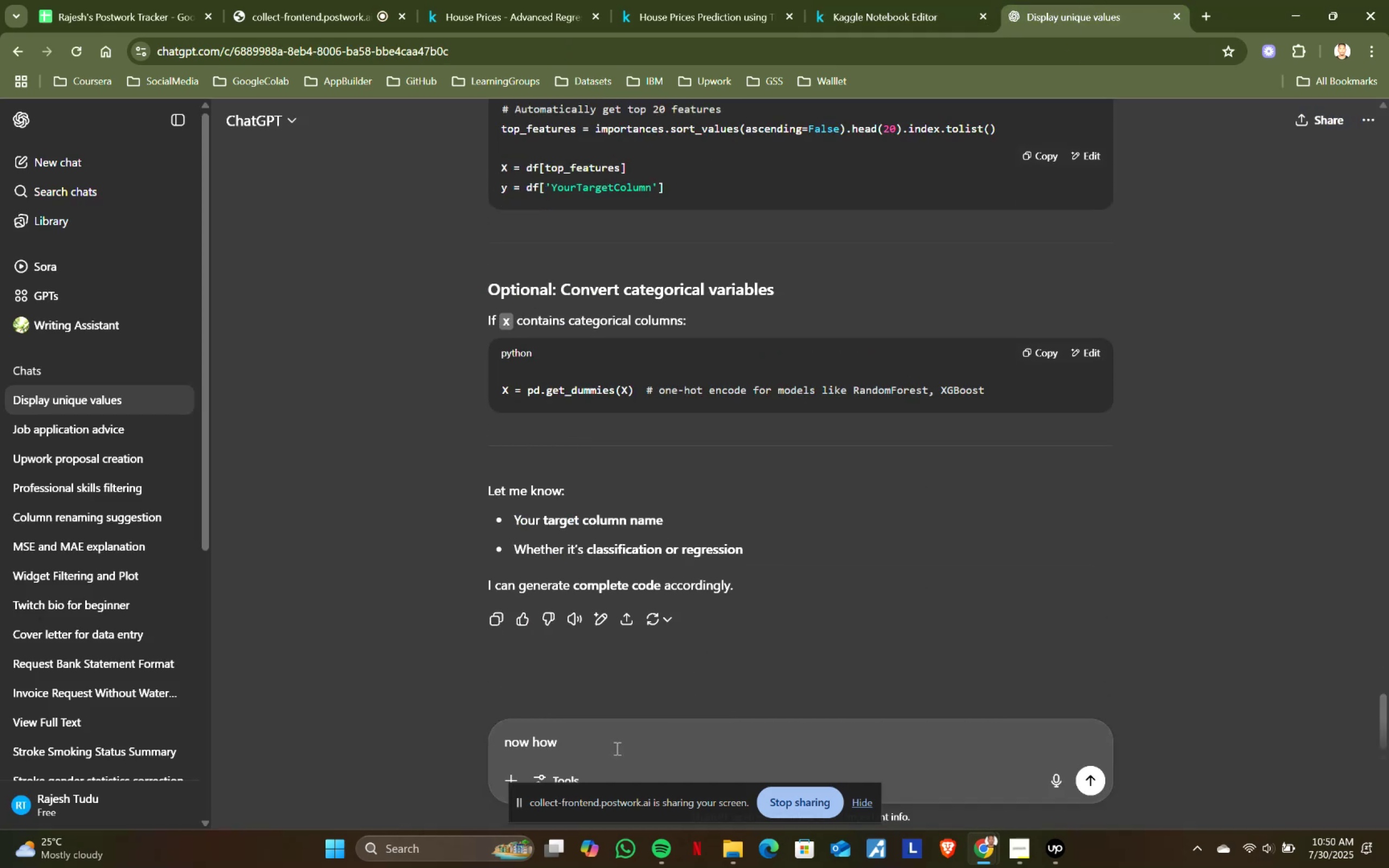 
left_click([616, 748])
 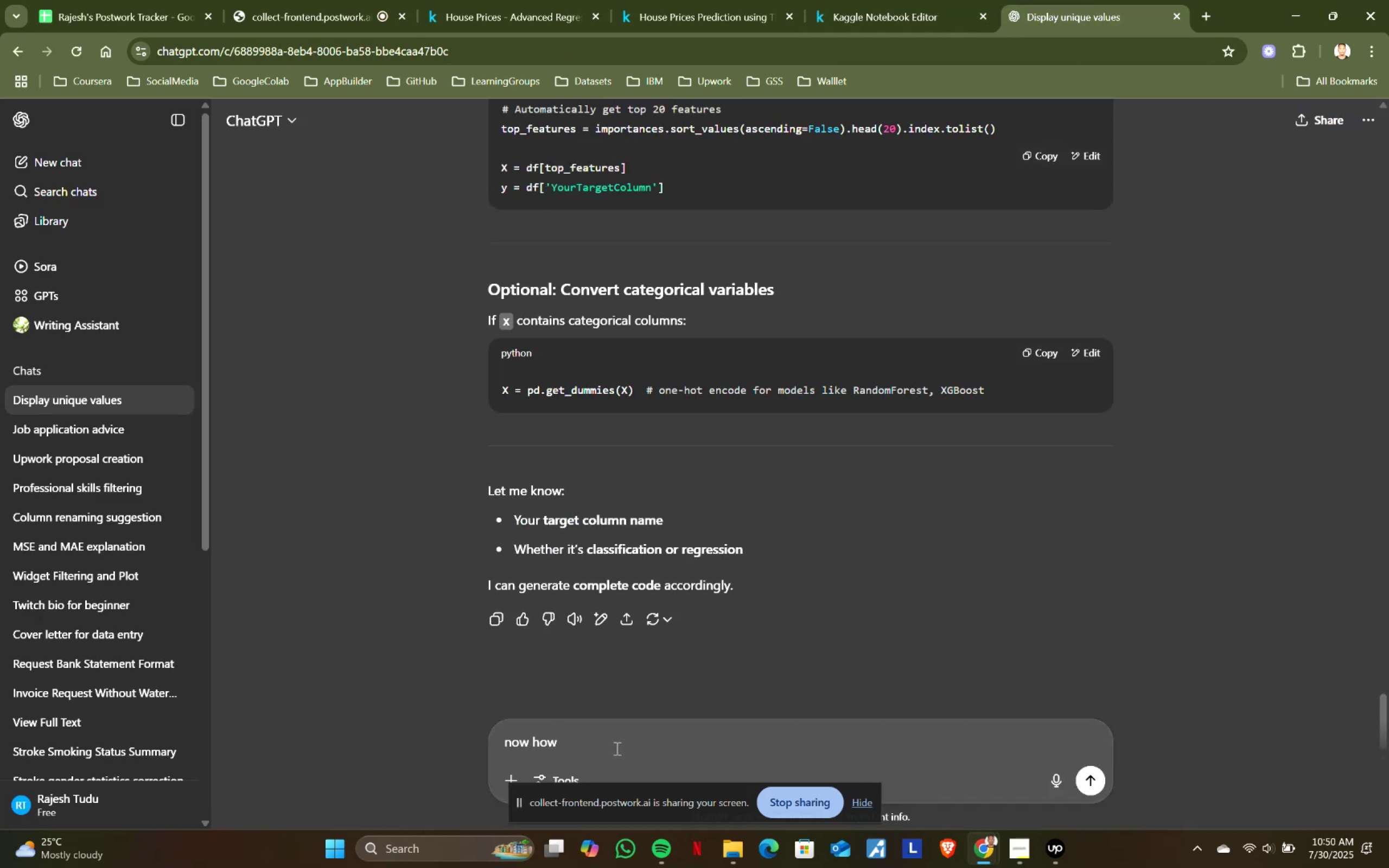 
hold_key(key=Backspace, duration=0.91)
 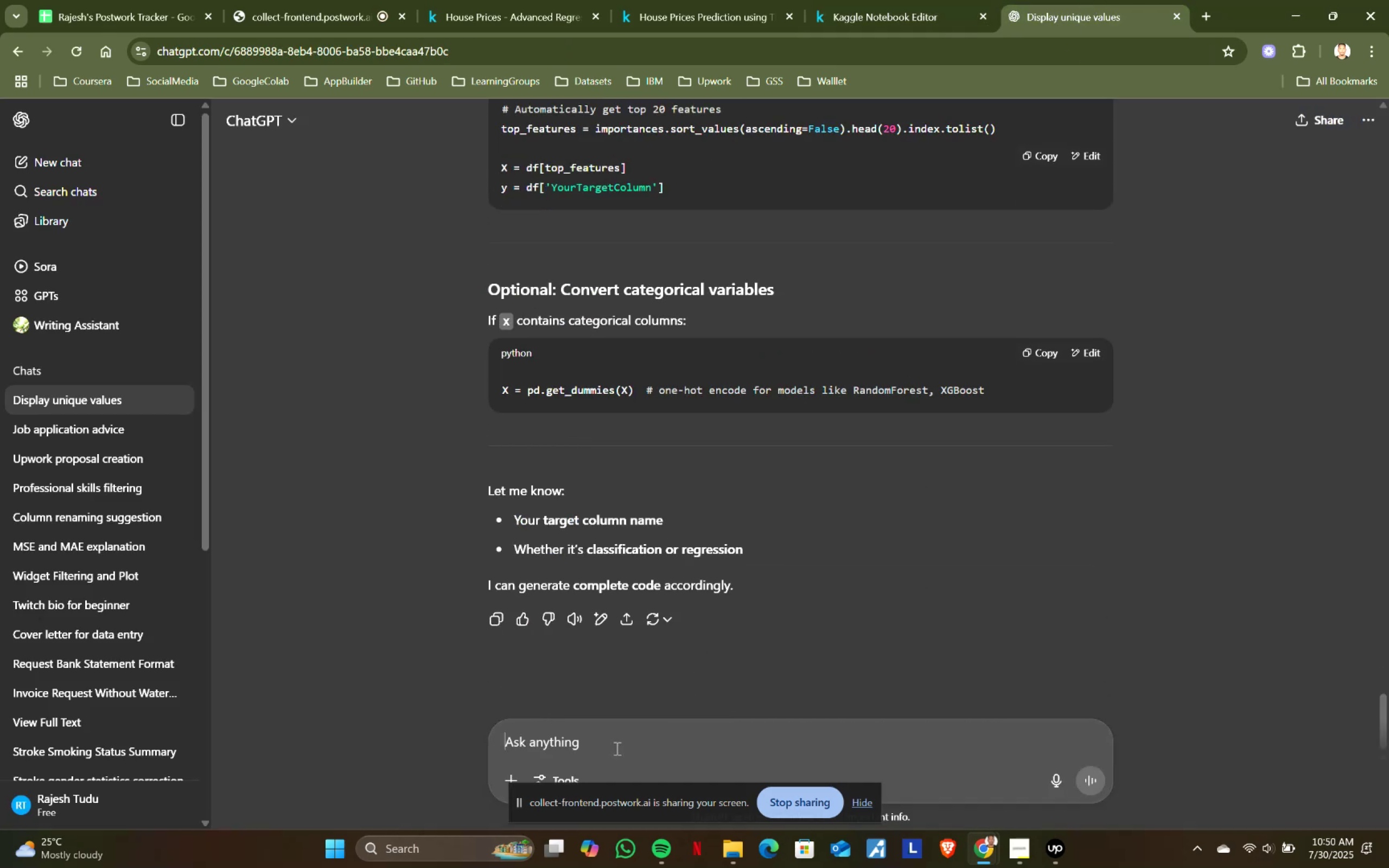 
type(jsut a )
key(Backspace)
key(Backspace)
key(Backspace)
key(Backspace)
key(Backspace)
key(Backspace)
type(ust to know whay on)
key(Backspace)
key(Backspace)
key(Backspace)
key(Backspace)
key(Backspace)
type(y only 20 features for )
 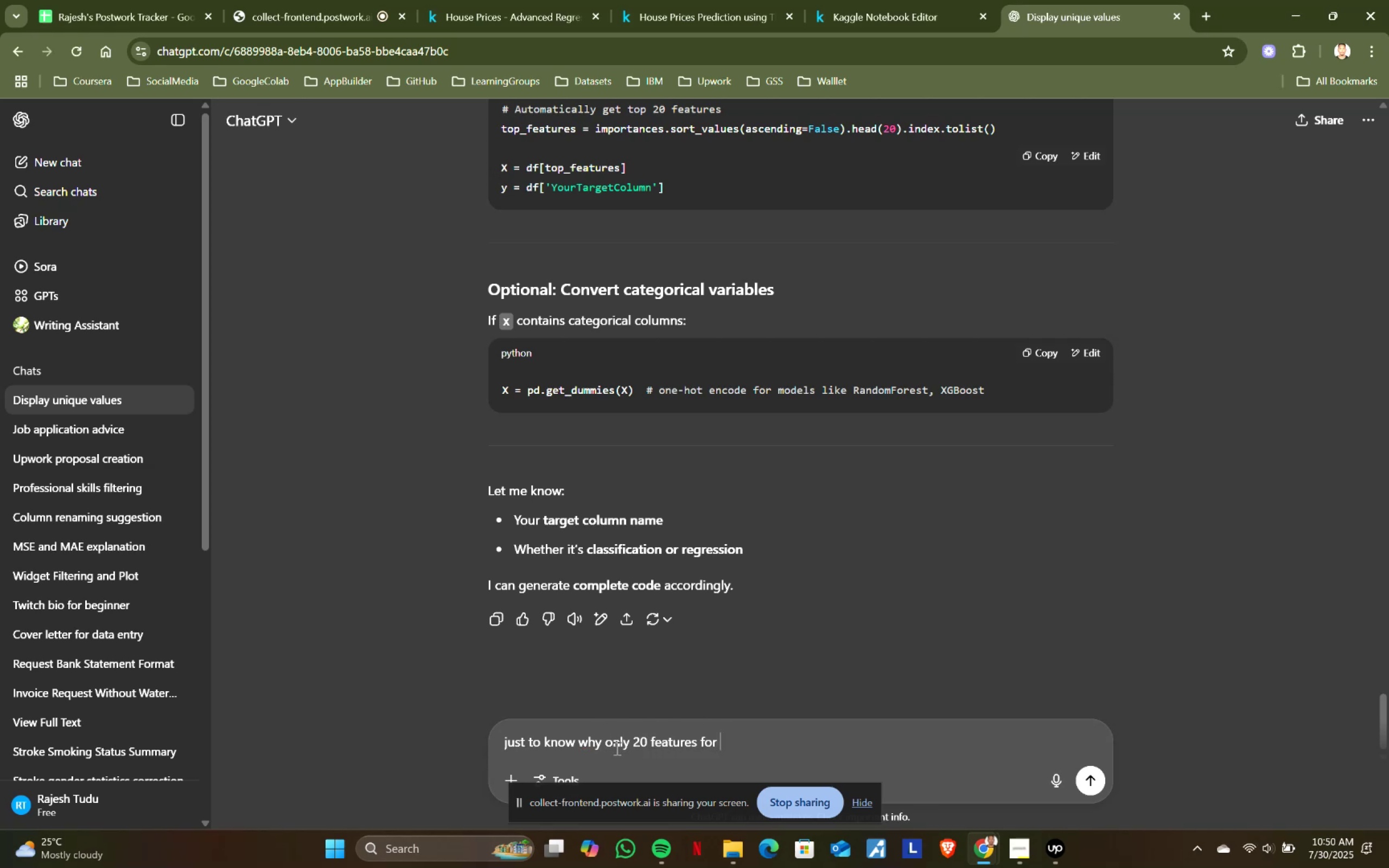 
key(Backspace)
key(Backspace)
key(Backspace)
key(Backspace)
type(to kae)
key(Backspace)
key(Backspace)
key(Backspace)
type(take for prediction)
 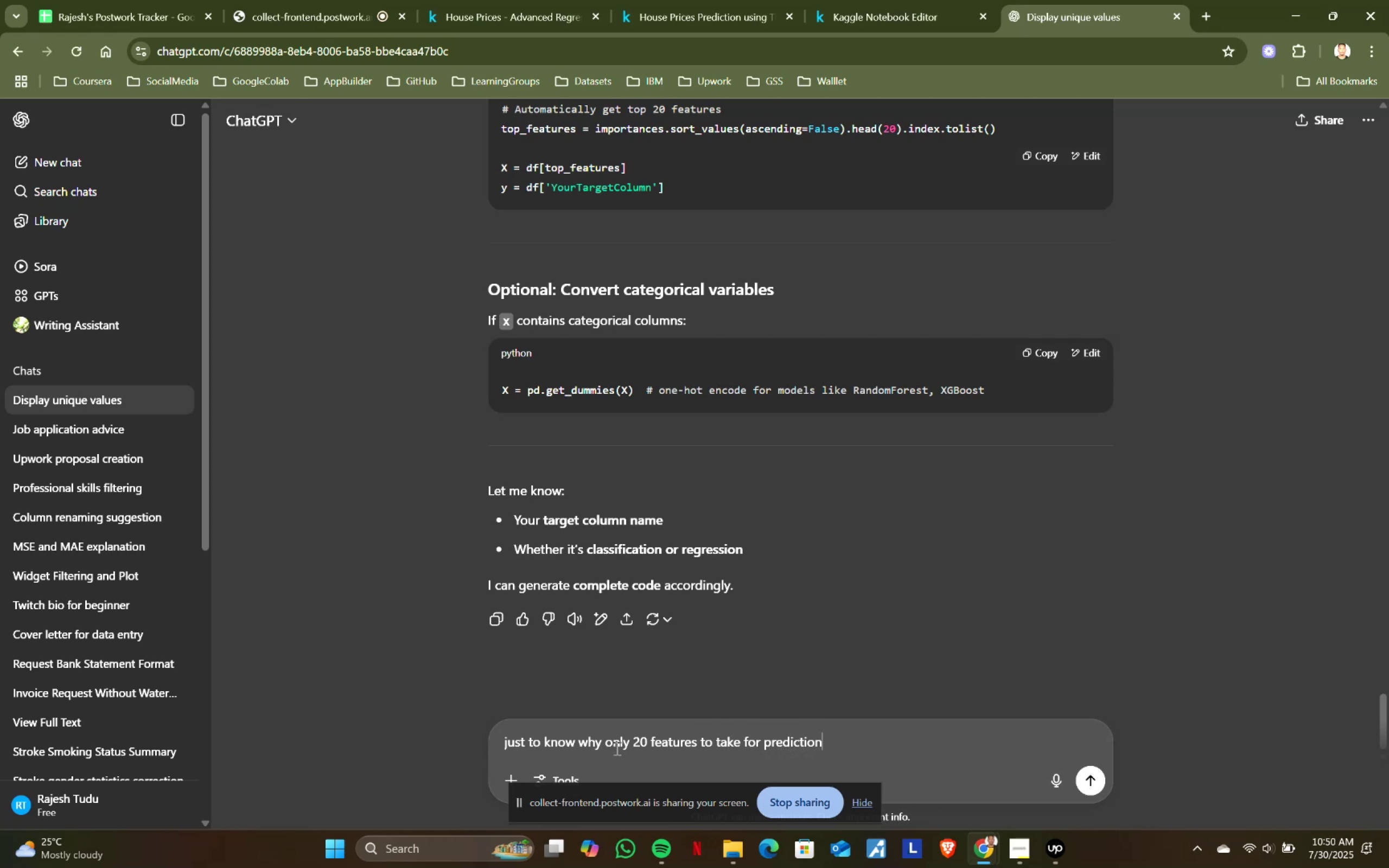 
key(Enter)
 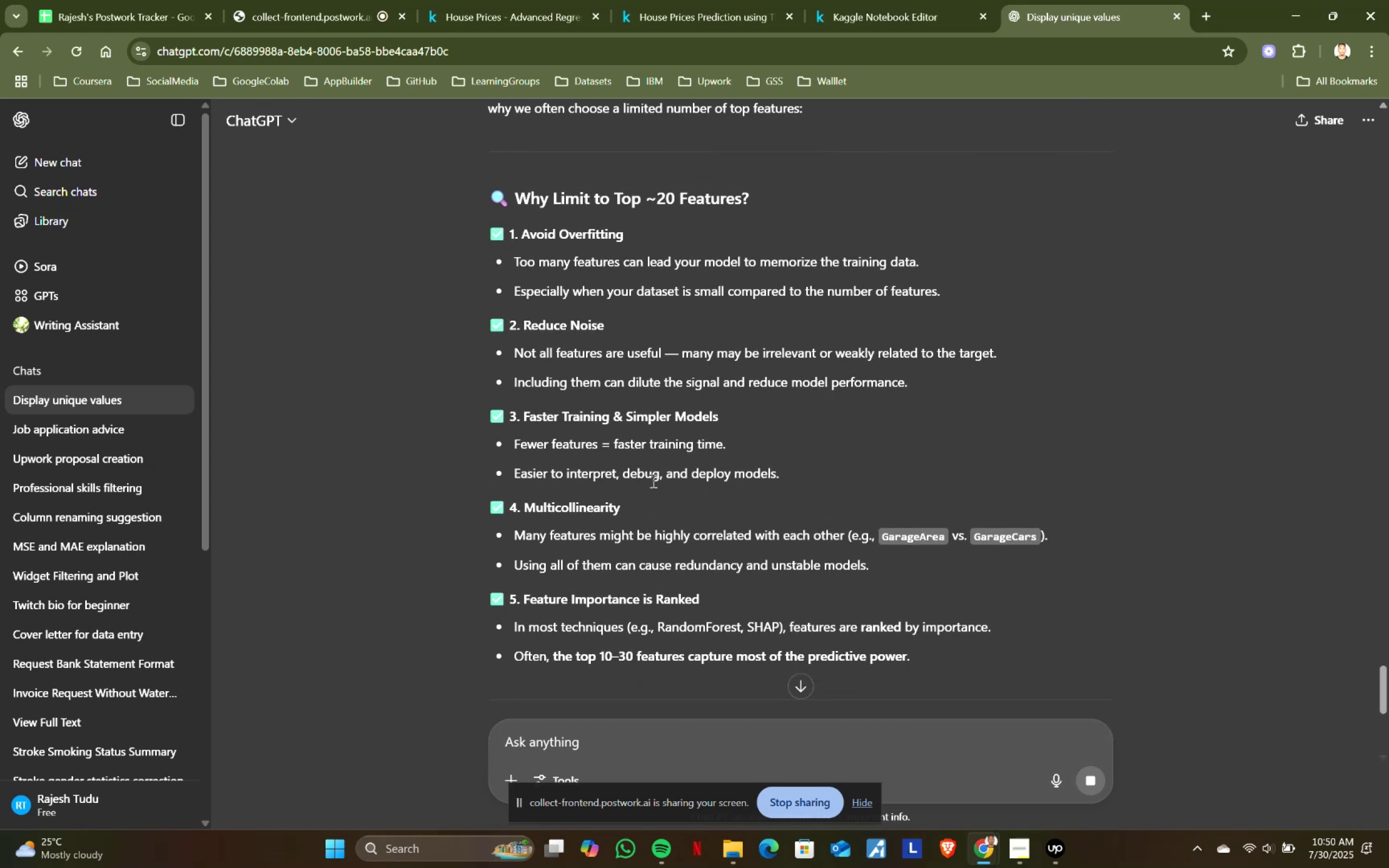 
wait(15.29)
 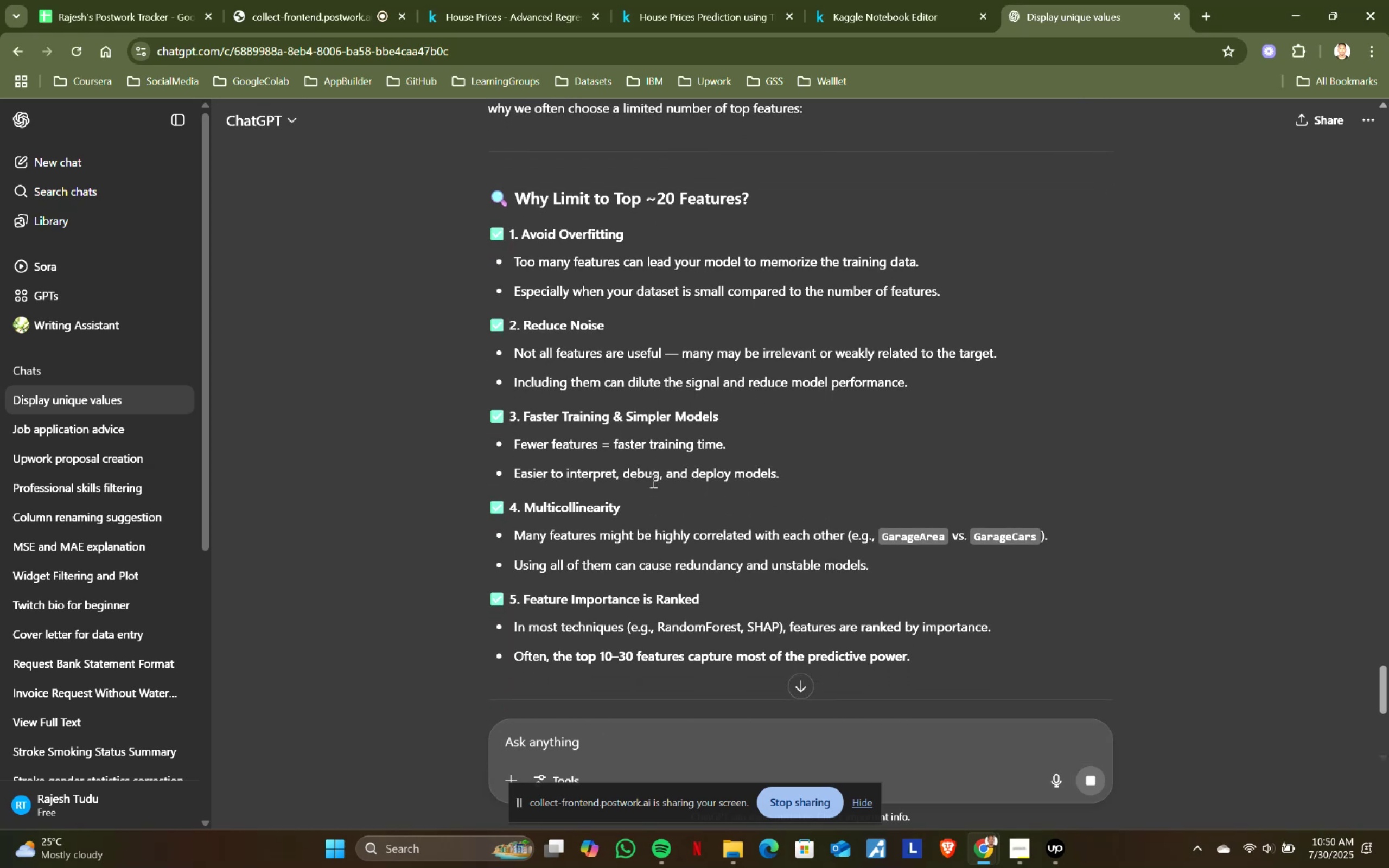 
mouse_move([729, 402])
 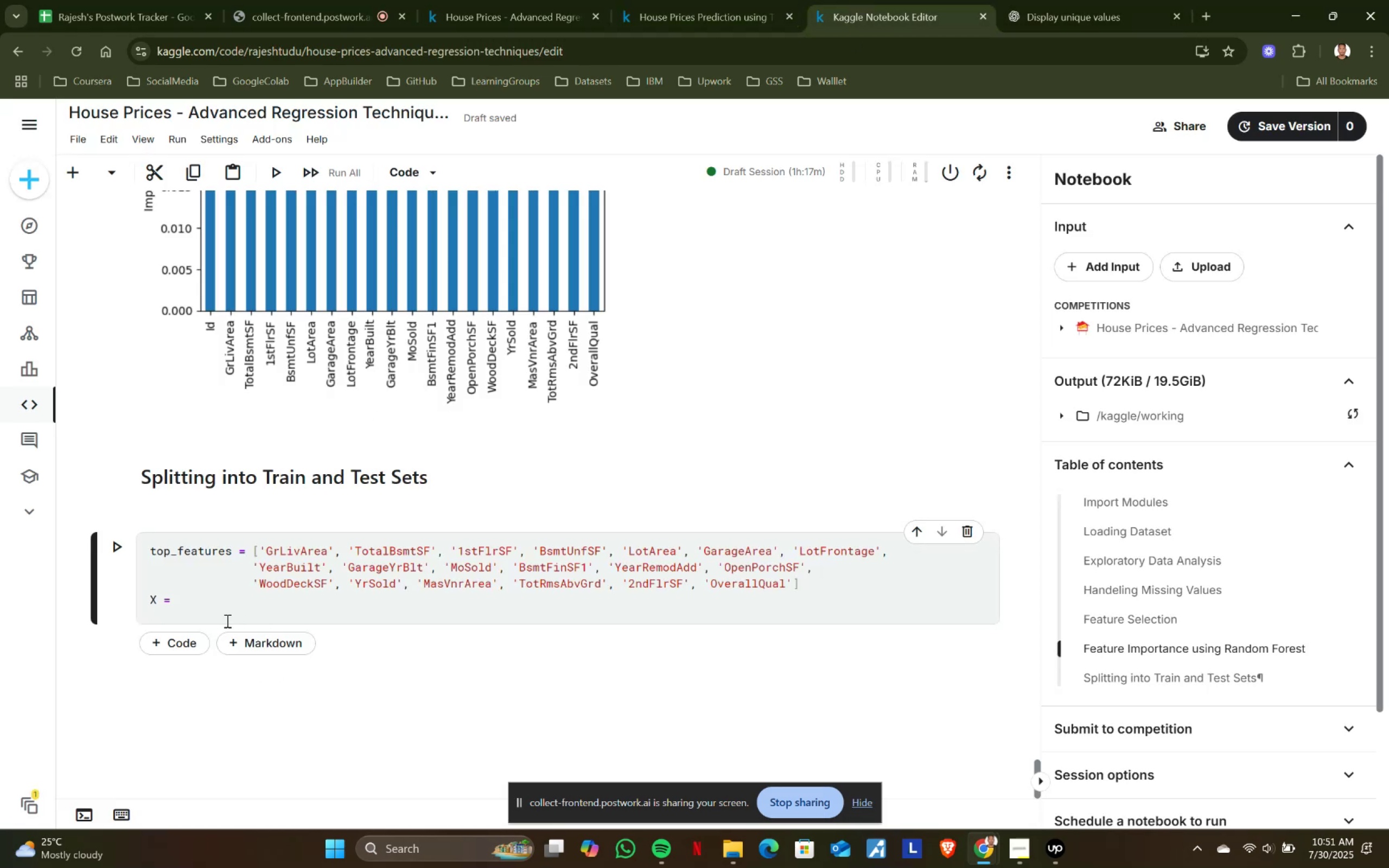 
left_click([198, 600])
 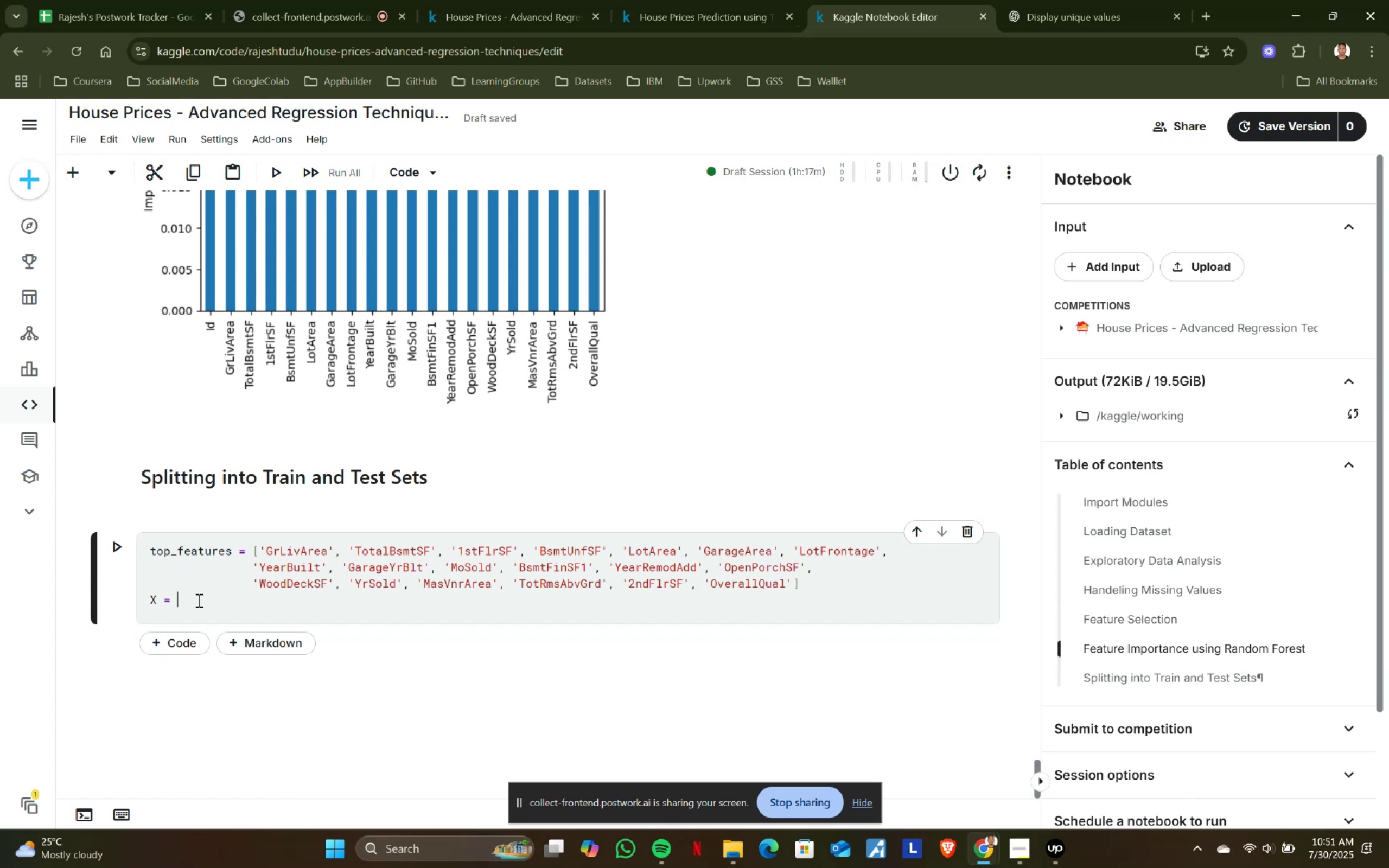 
left_click([1079, 0])
 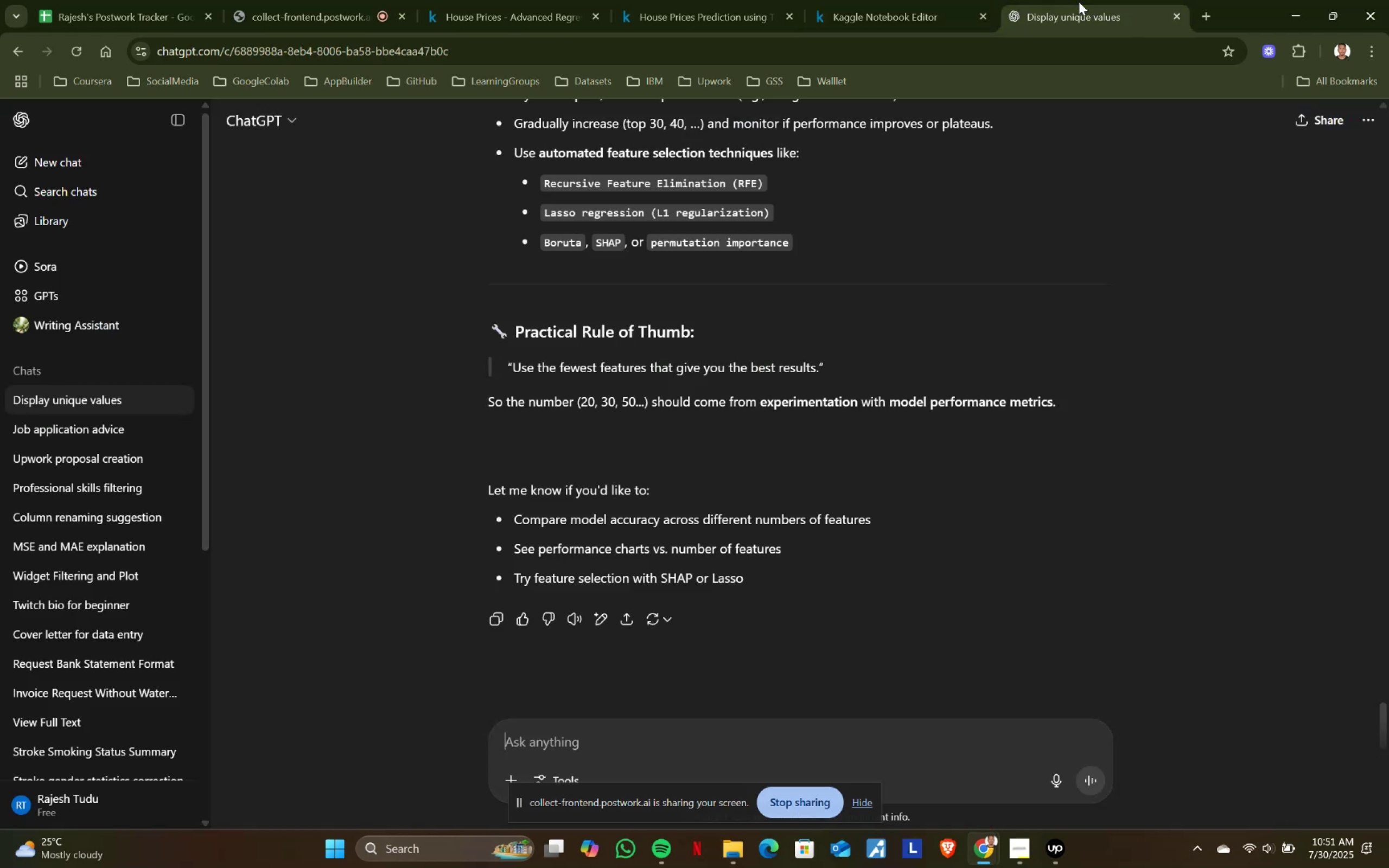 
scroll: coordinate [672, 401], scroll_direction: up, amount: 11.0
 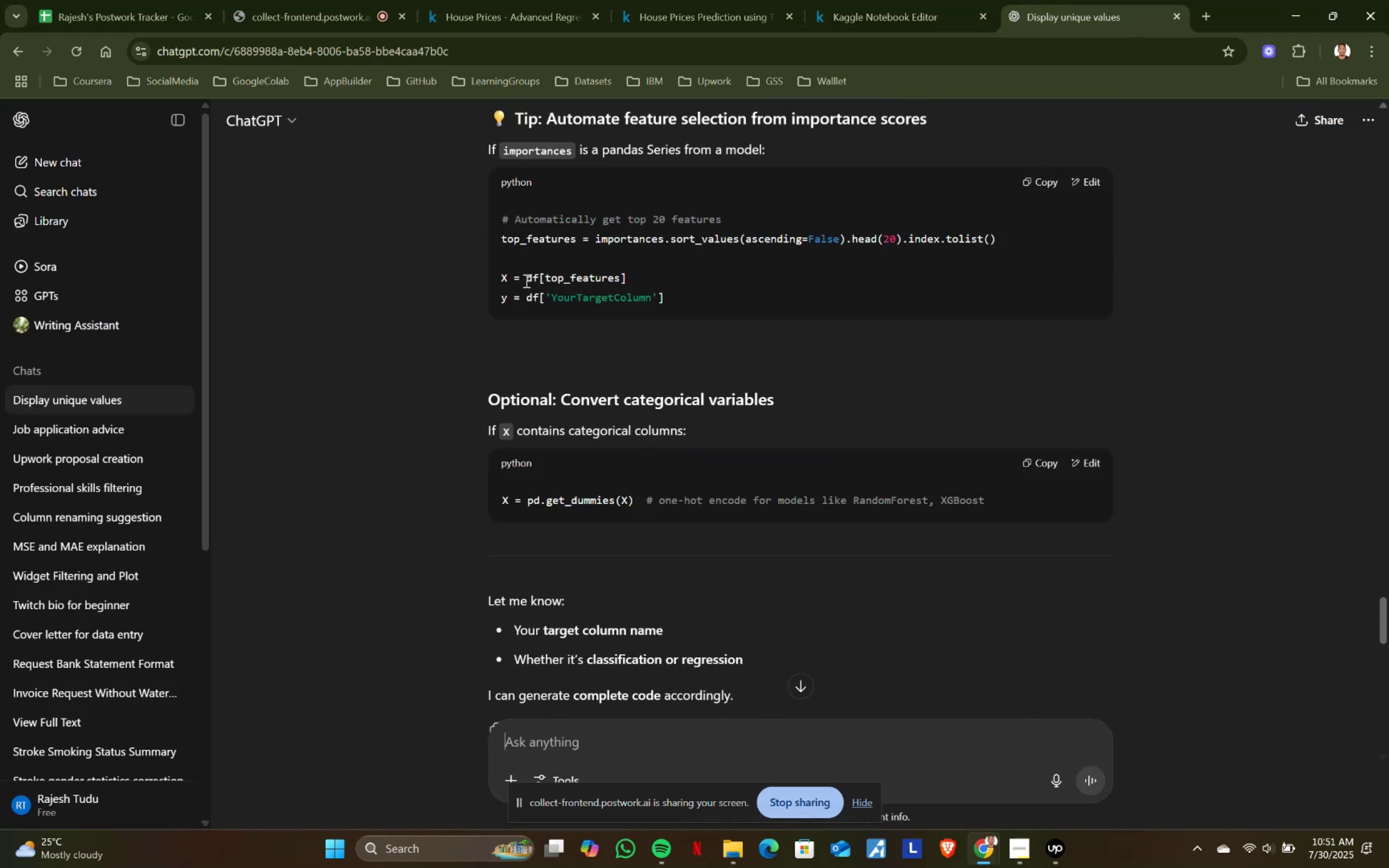 
left_click([836, 0])
 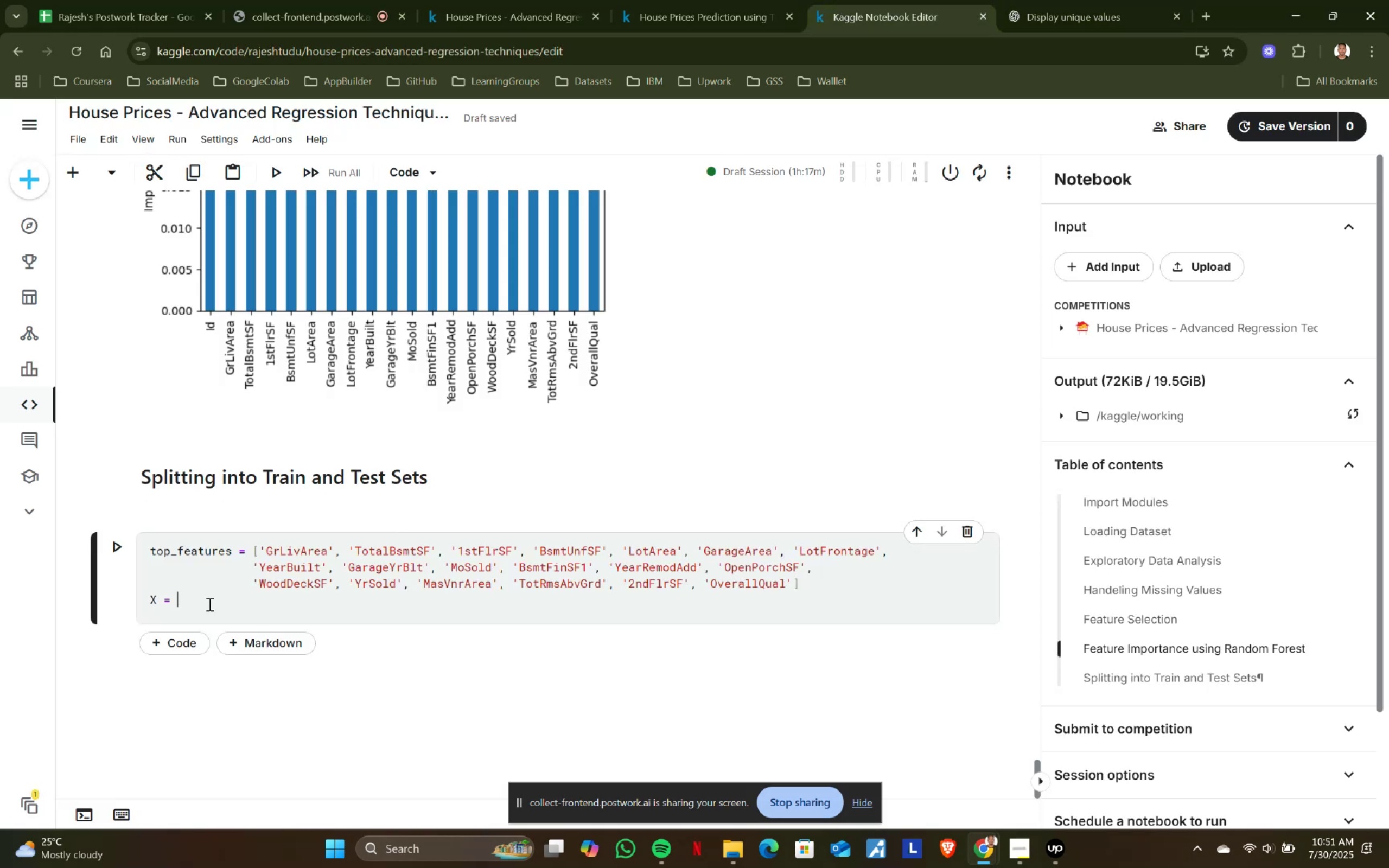 
type(df[top_features)
 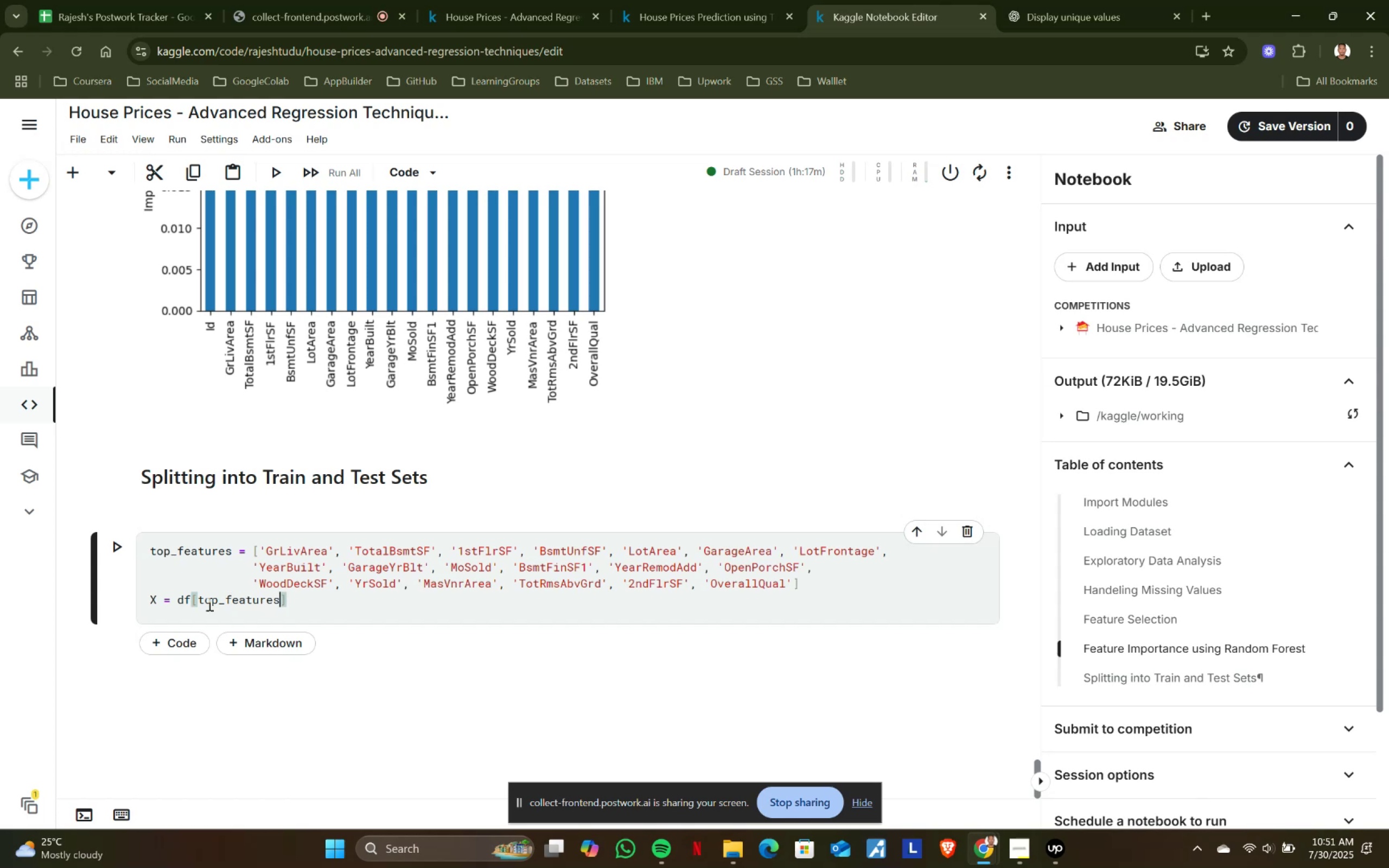 
key(ArrowRight)
 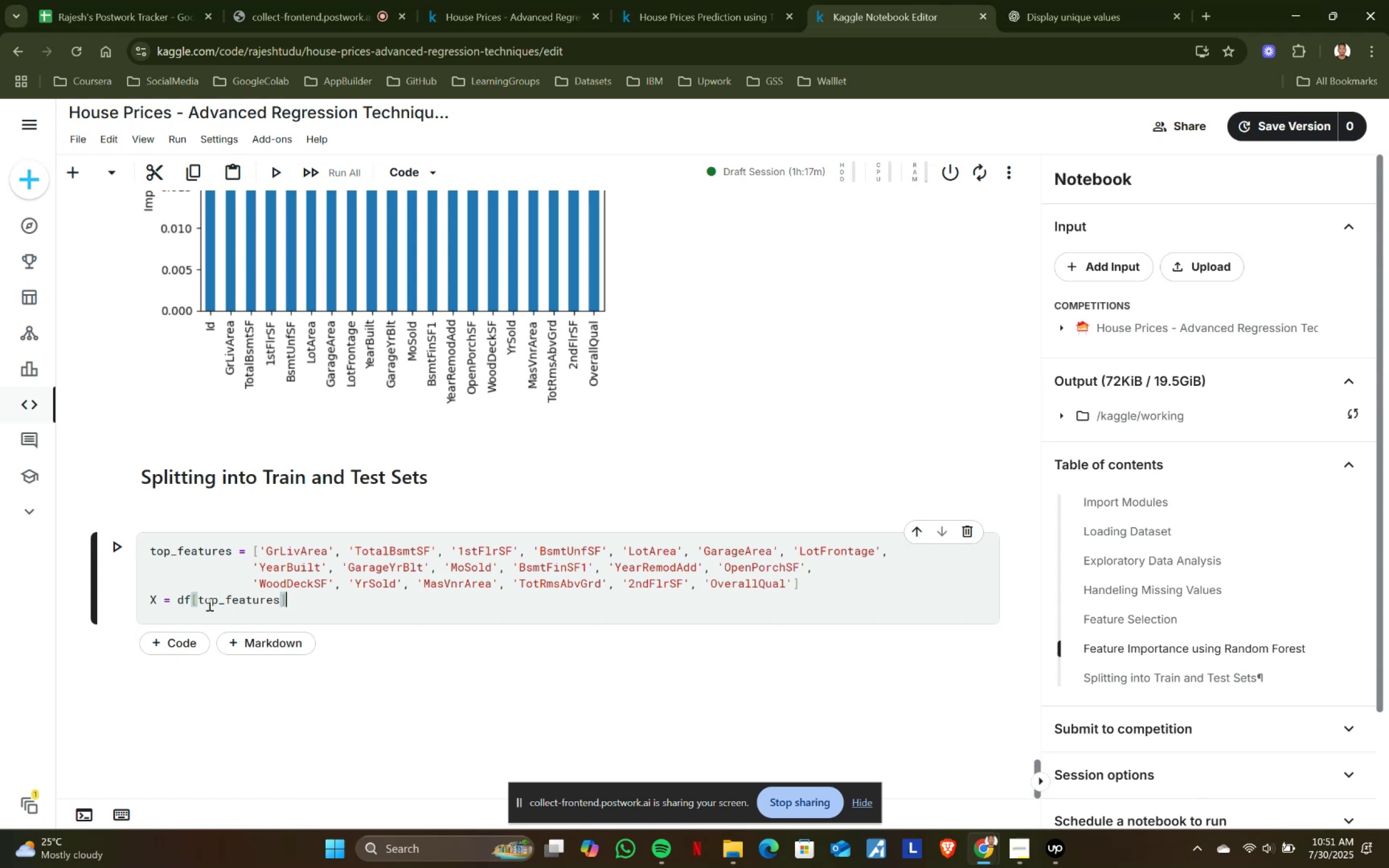 
key(Enter)
 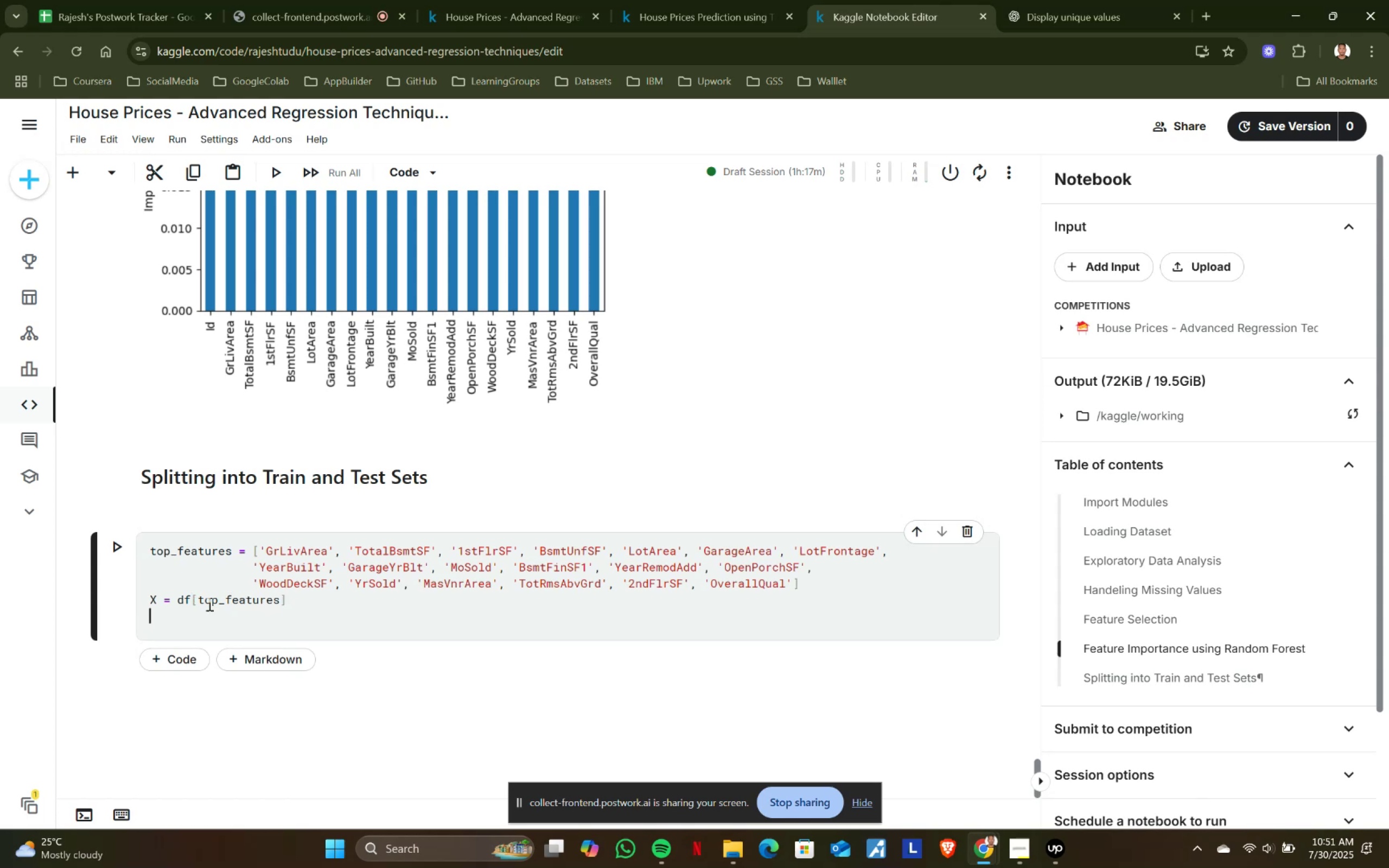 
type(y = df['SalePrice)
 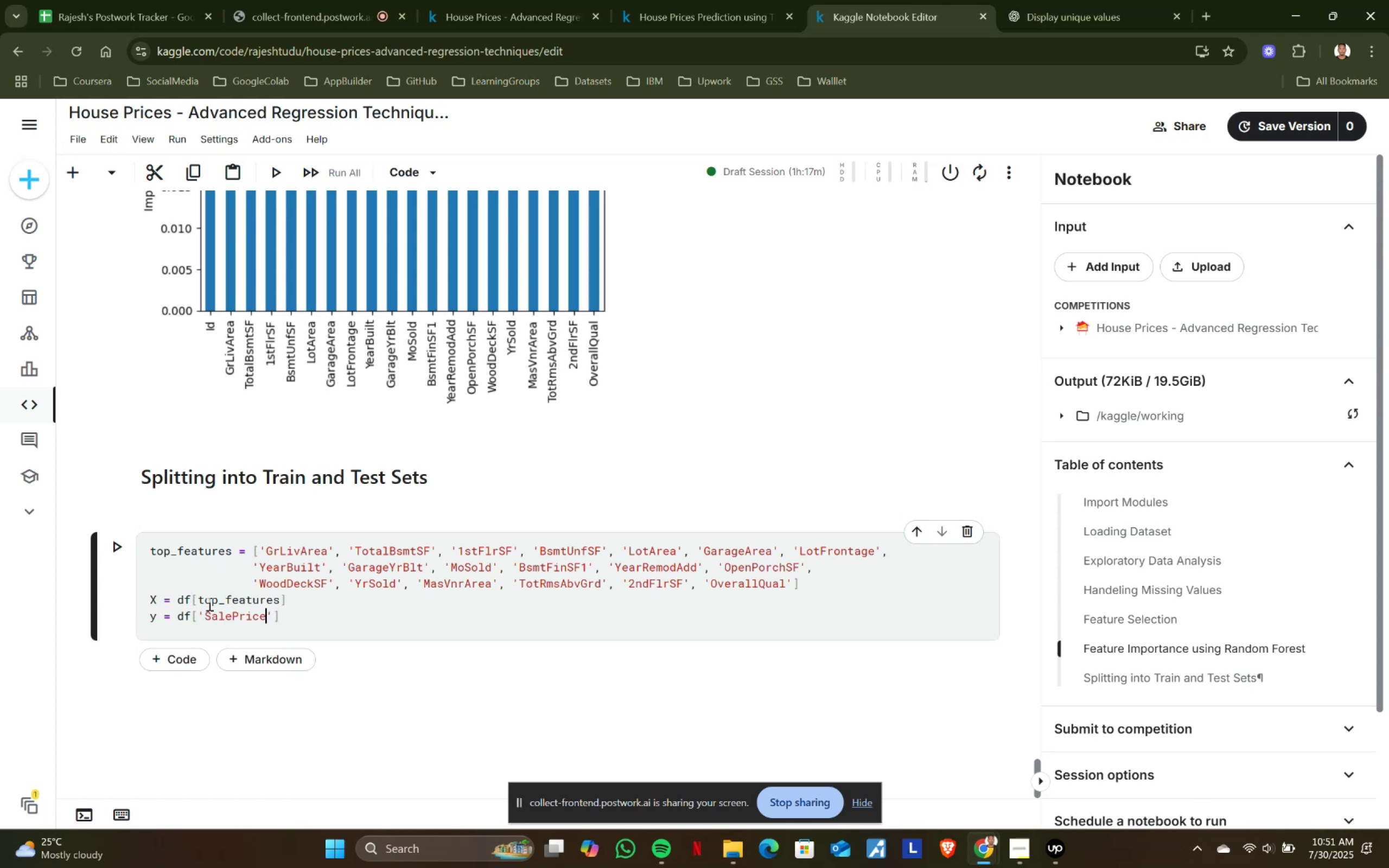 
scroll: coordinate [413, 507], scroll_direction: up, amount: 8.0
 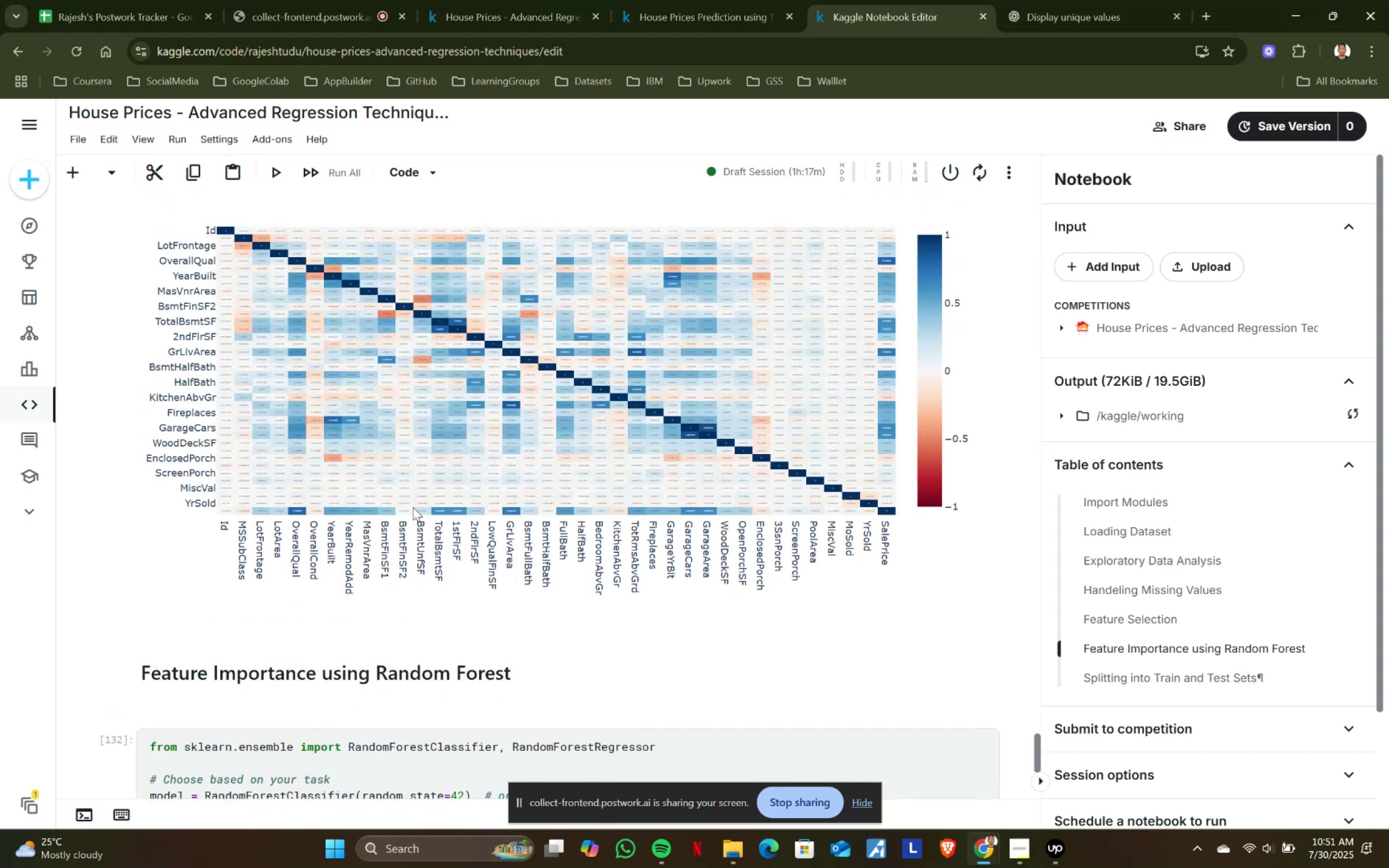 
scroll: coordinate [413, 507], scroll_direction: down, amount: 8.0
 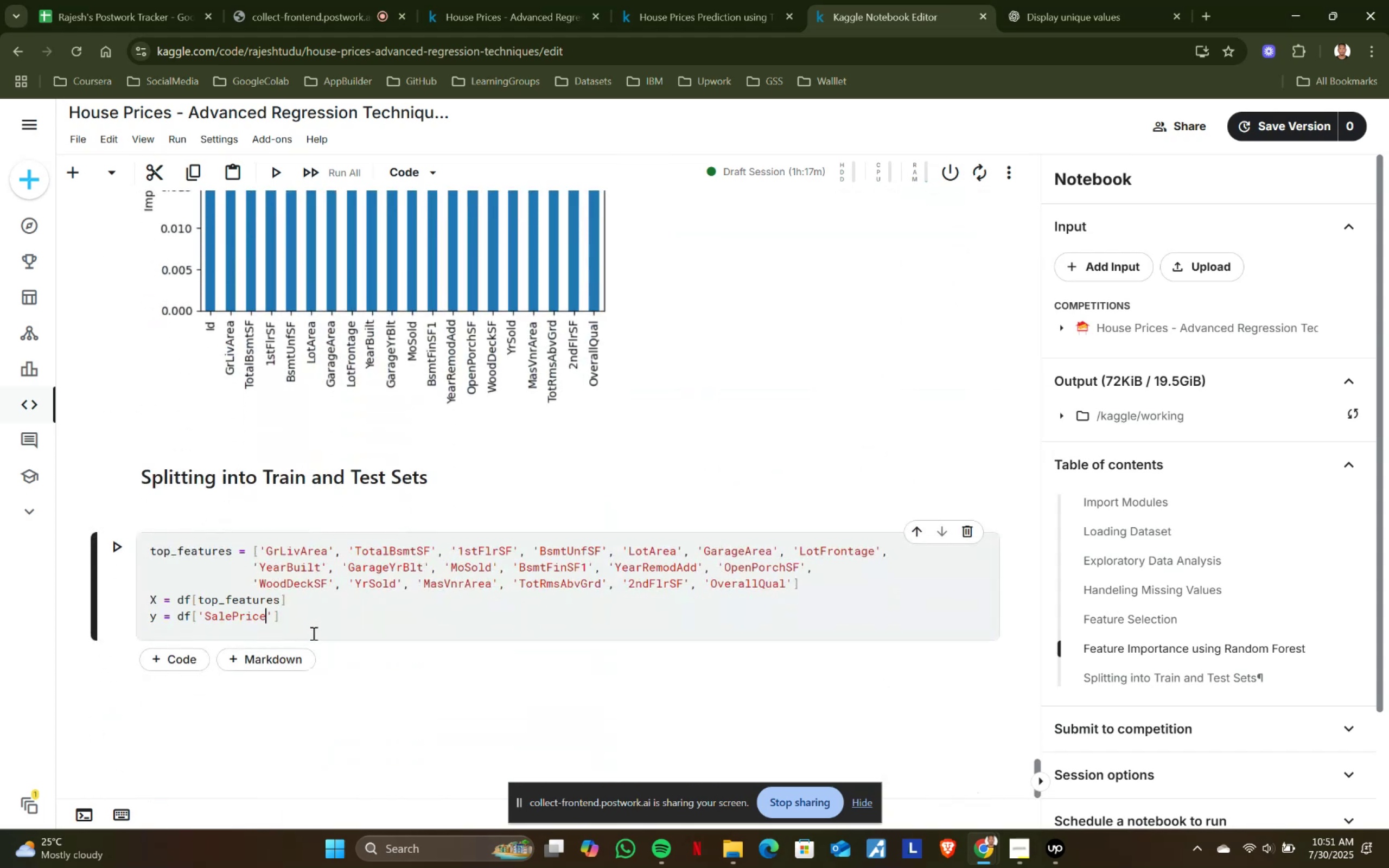 
left_click([313, 626])
 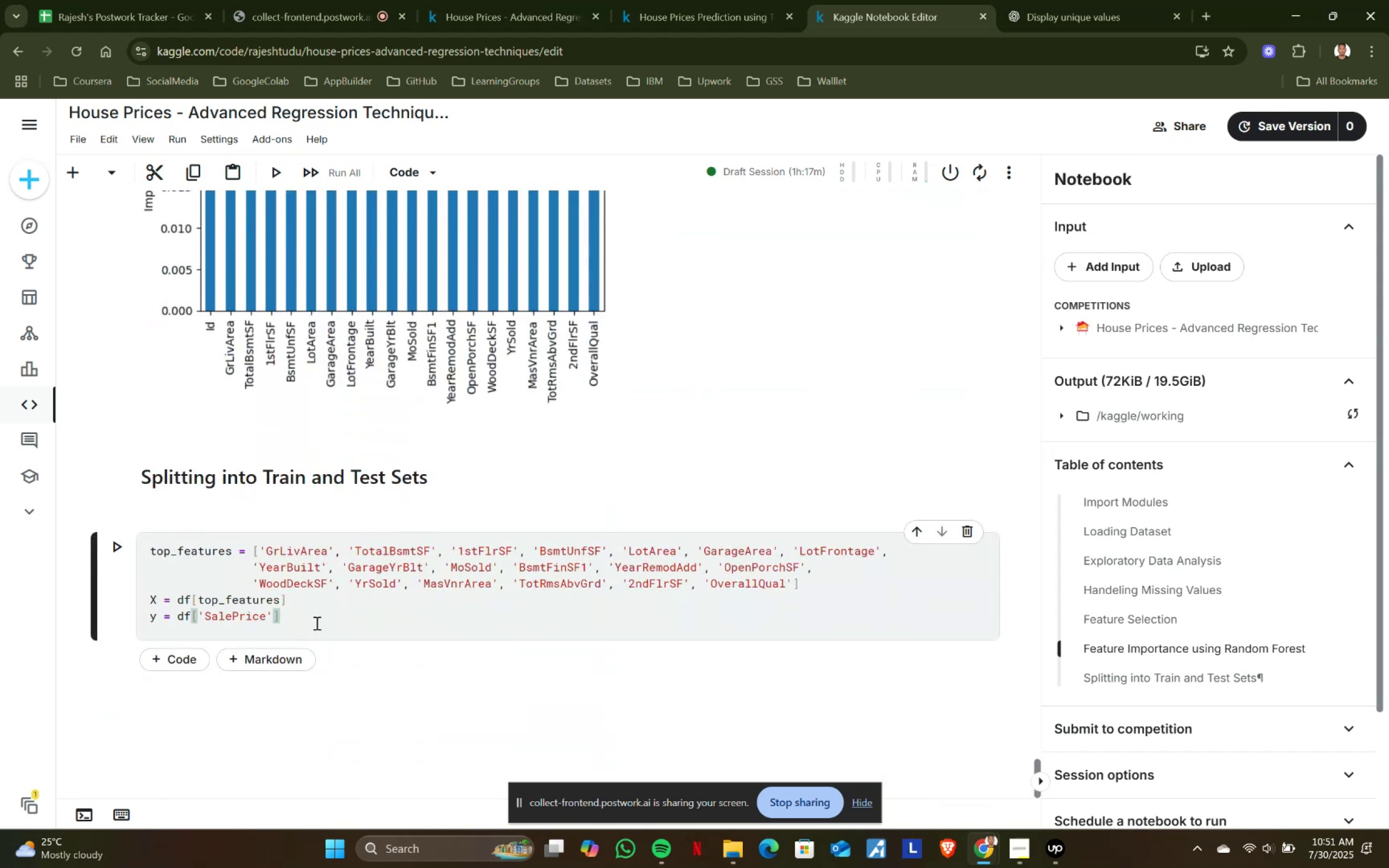 
key(Shift+ShiftRight)
 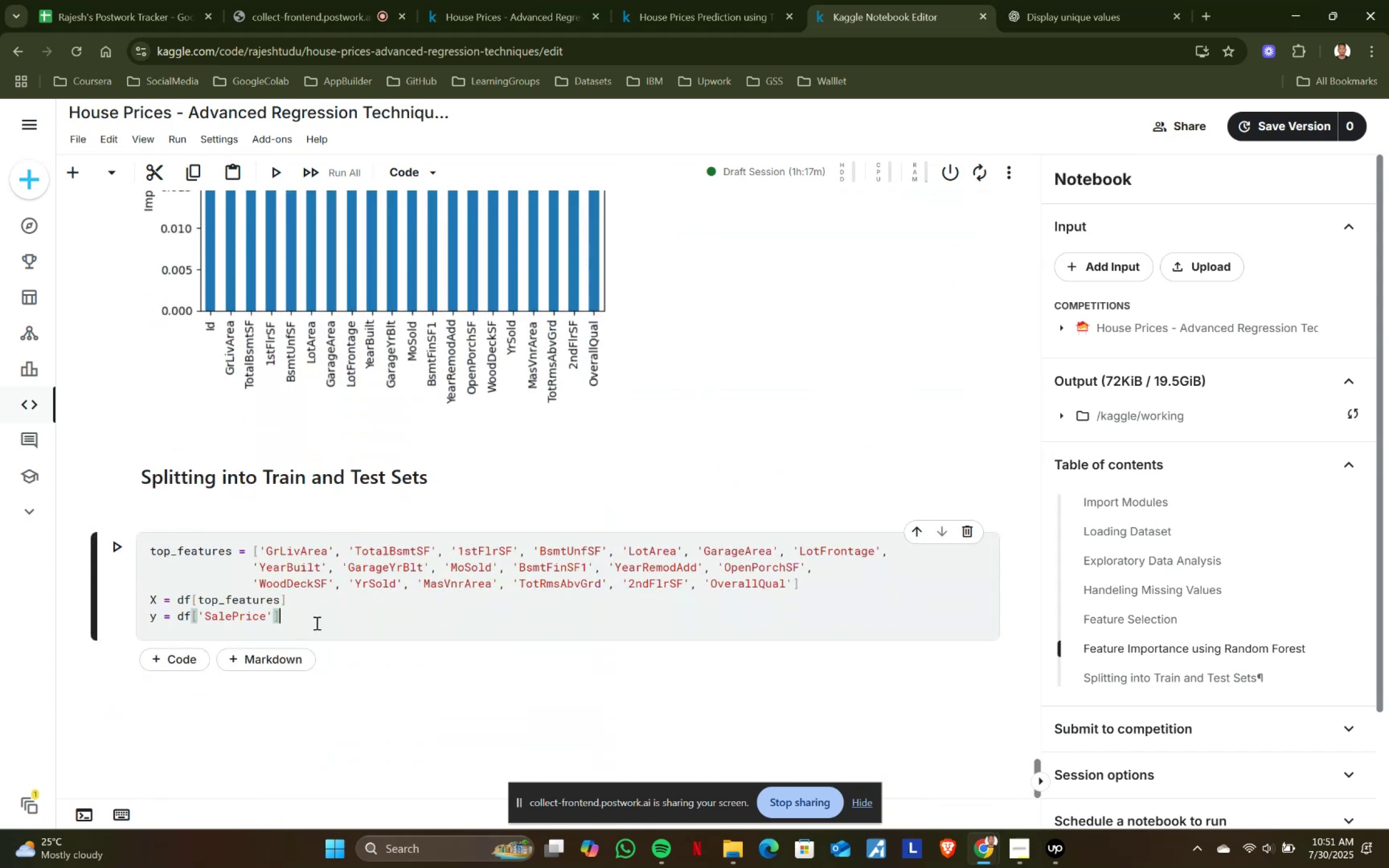 
key(Shift+Enter)
 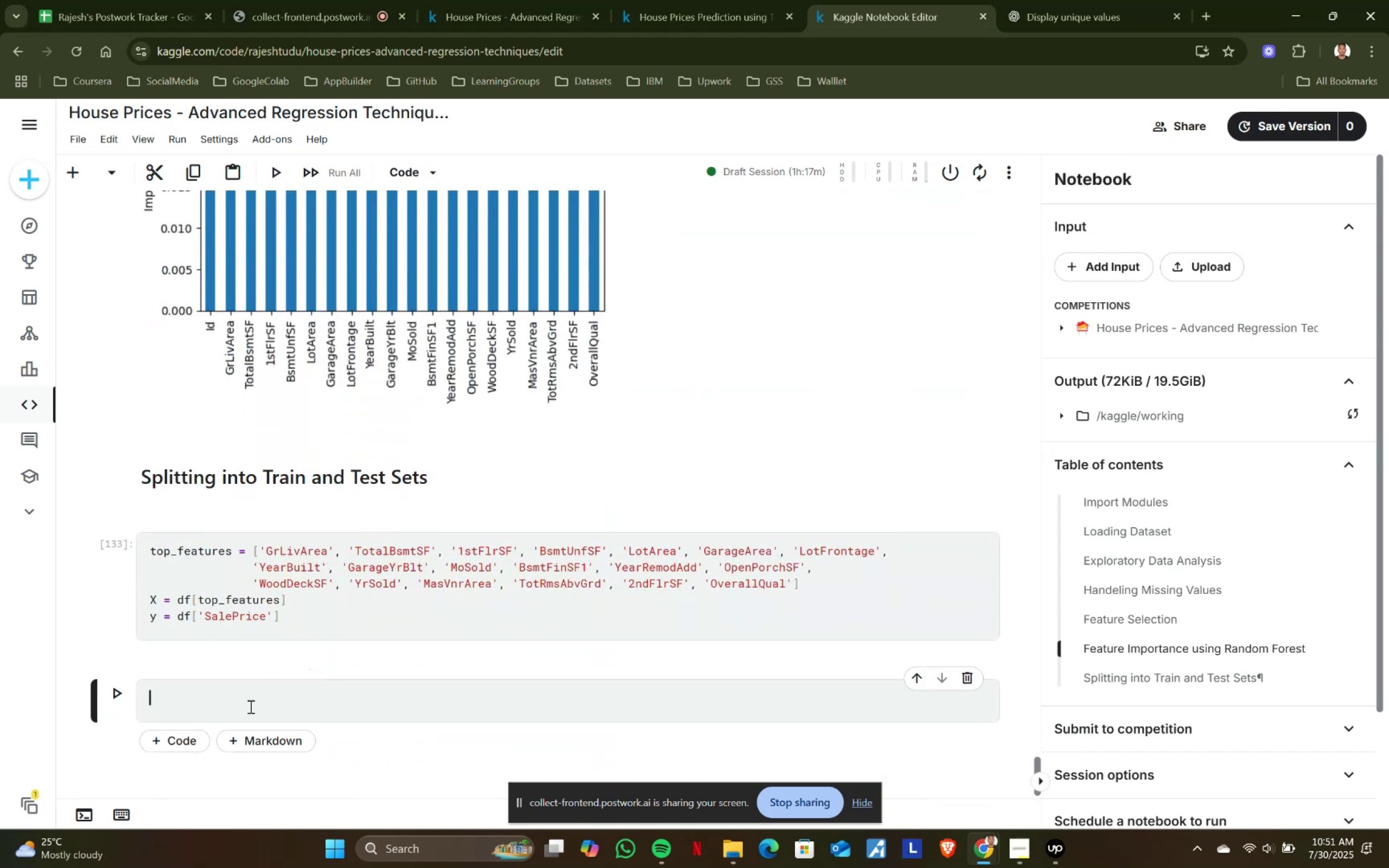 
type(Fr)
key(Backspace)
key(Backspace)
type(from sklearn.model_selection import train_test_split)
 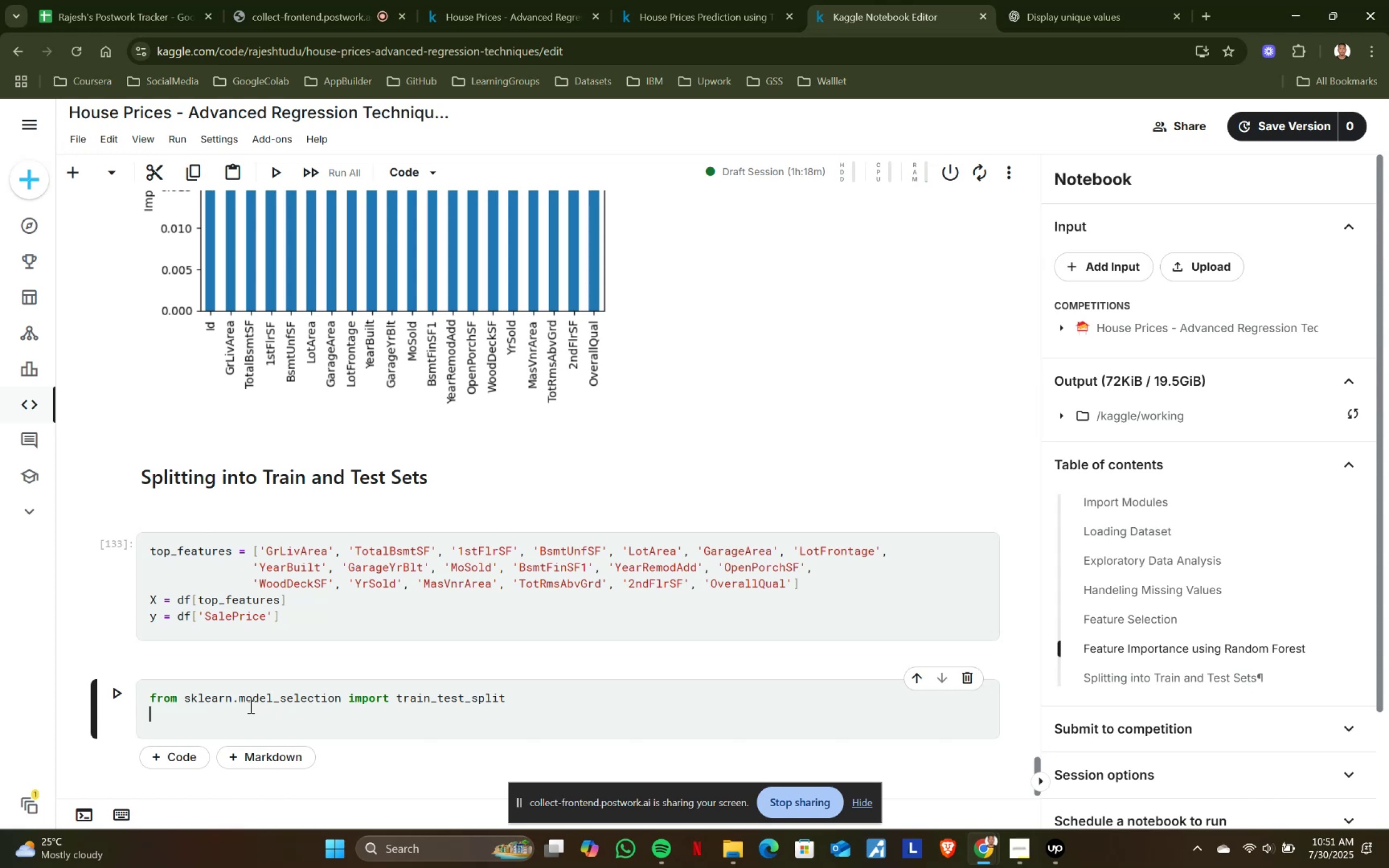 
 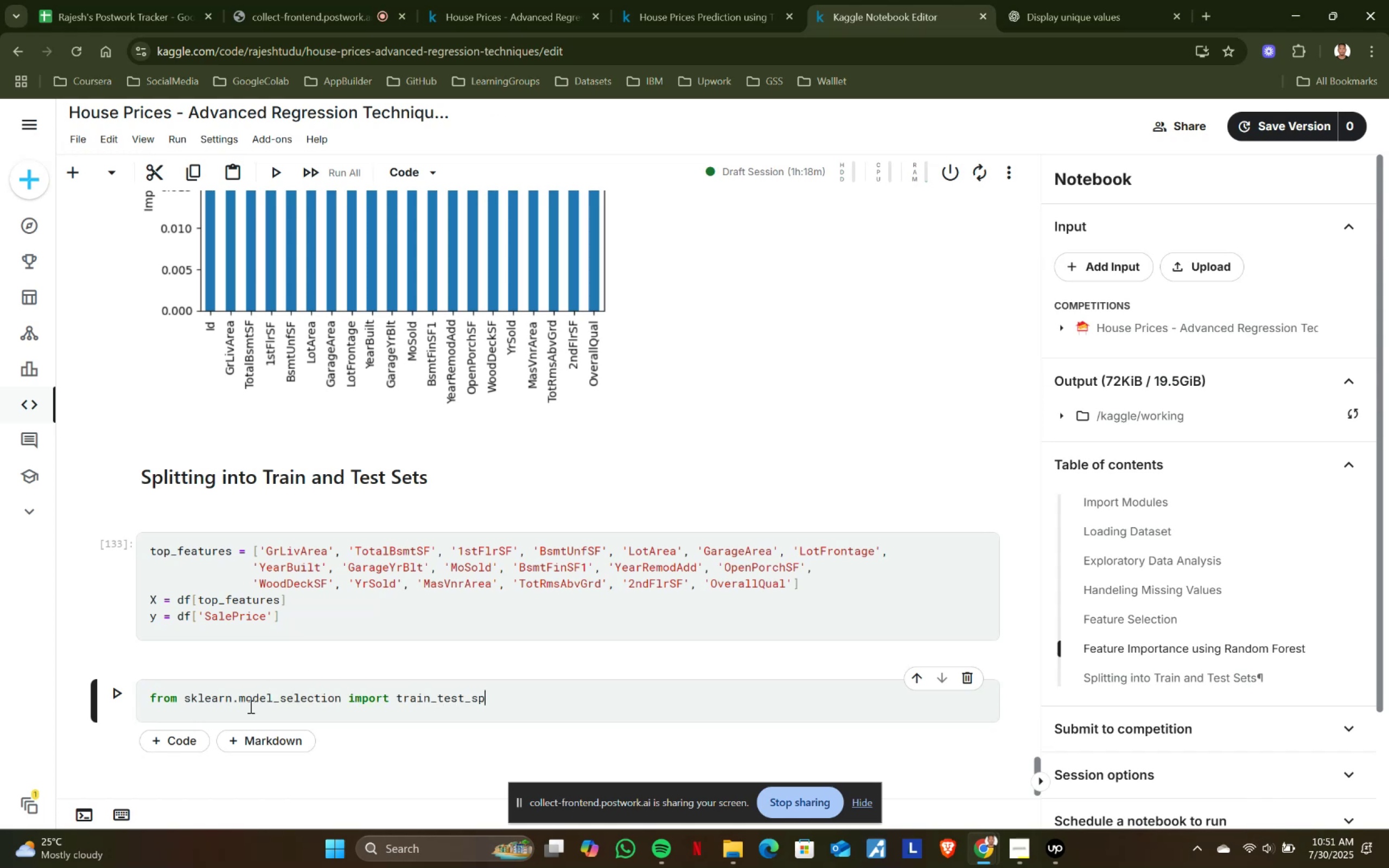 
key(Enter)
 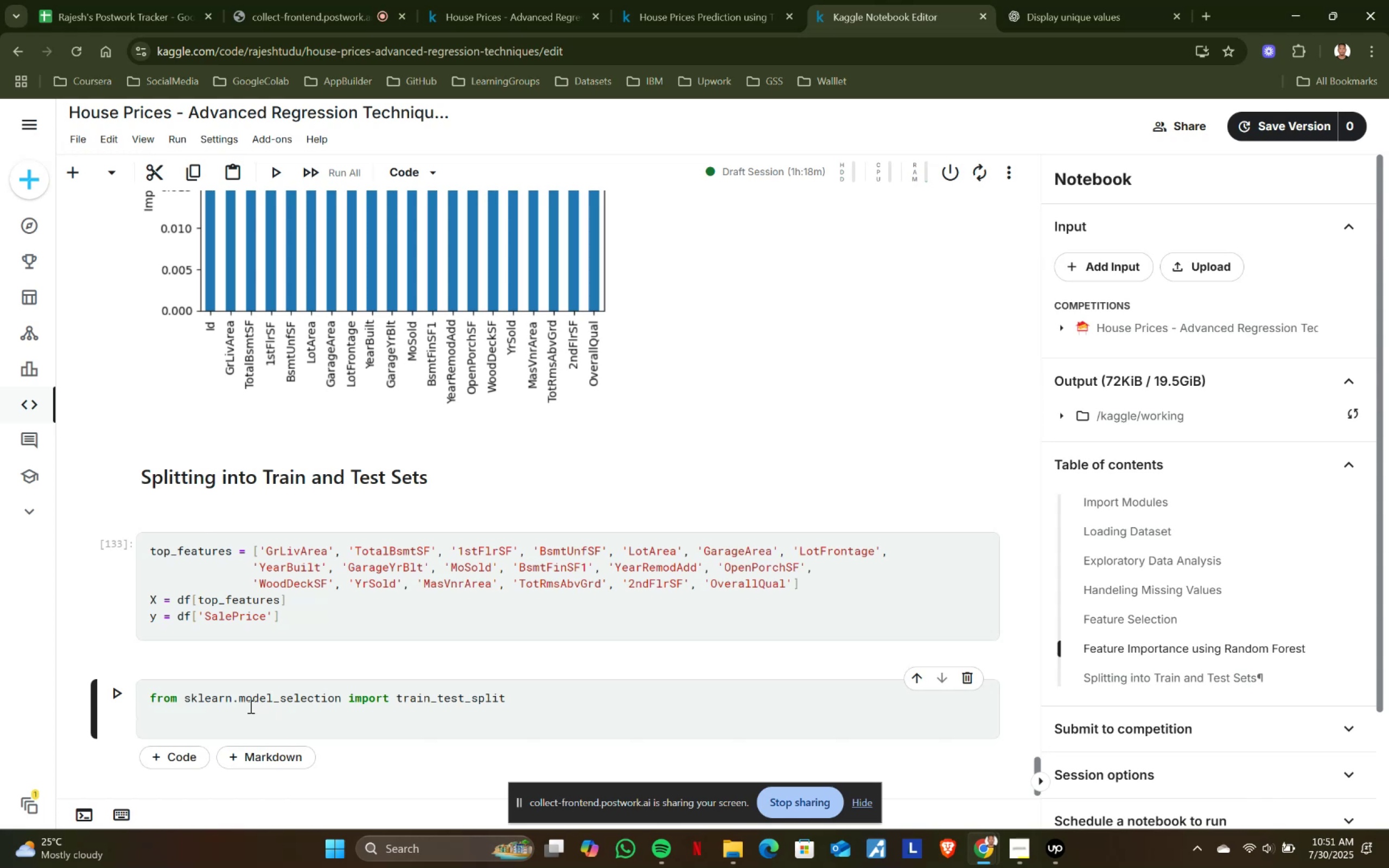 
type(X+)
key(Backspace)
type(_train, X_test = )
key(Backspace)
key(Backspace)
key(Backspace)
type(, y_train, y_test = train_tse)
key(Backspace)
key(Backspace)
type(est_split(X, y, test_size = 0.2, random_state = 42)
 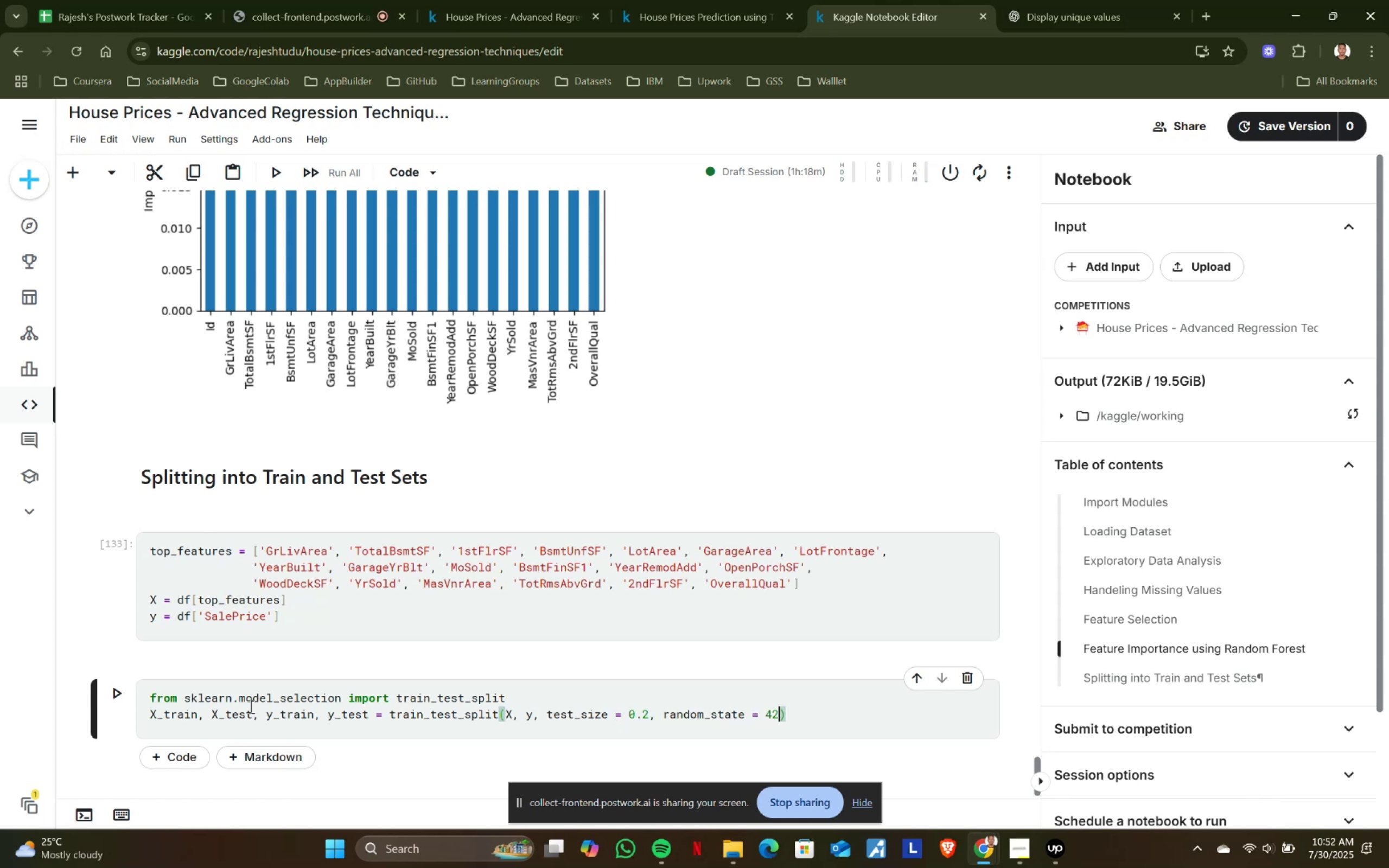 
left_click([275, 612])
 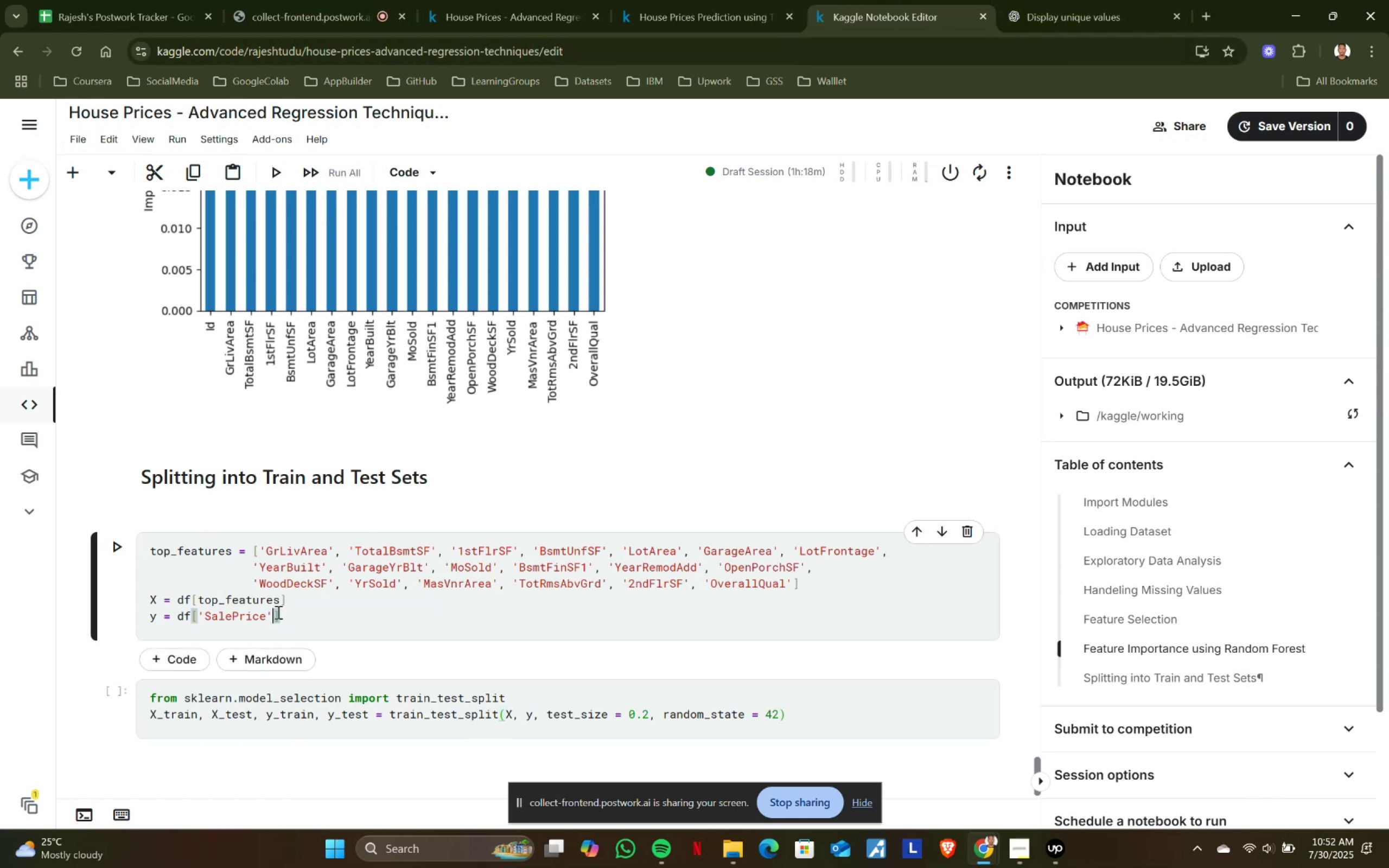 
key(Control+ControlLeft)
 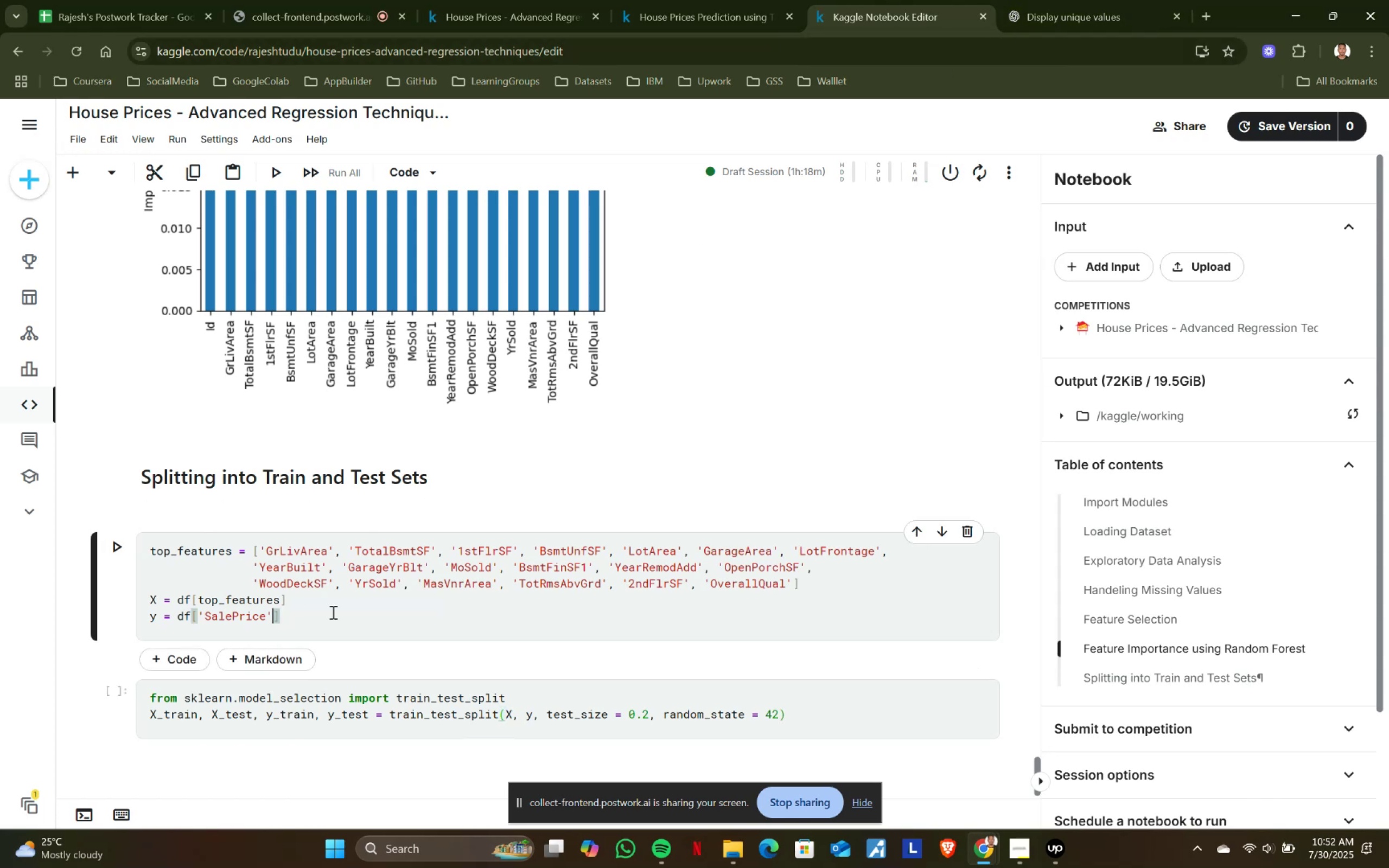 
key(Control+A)
 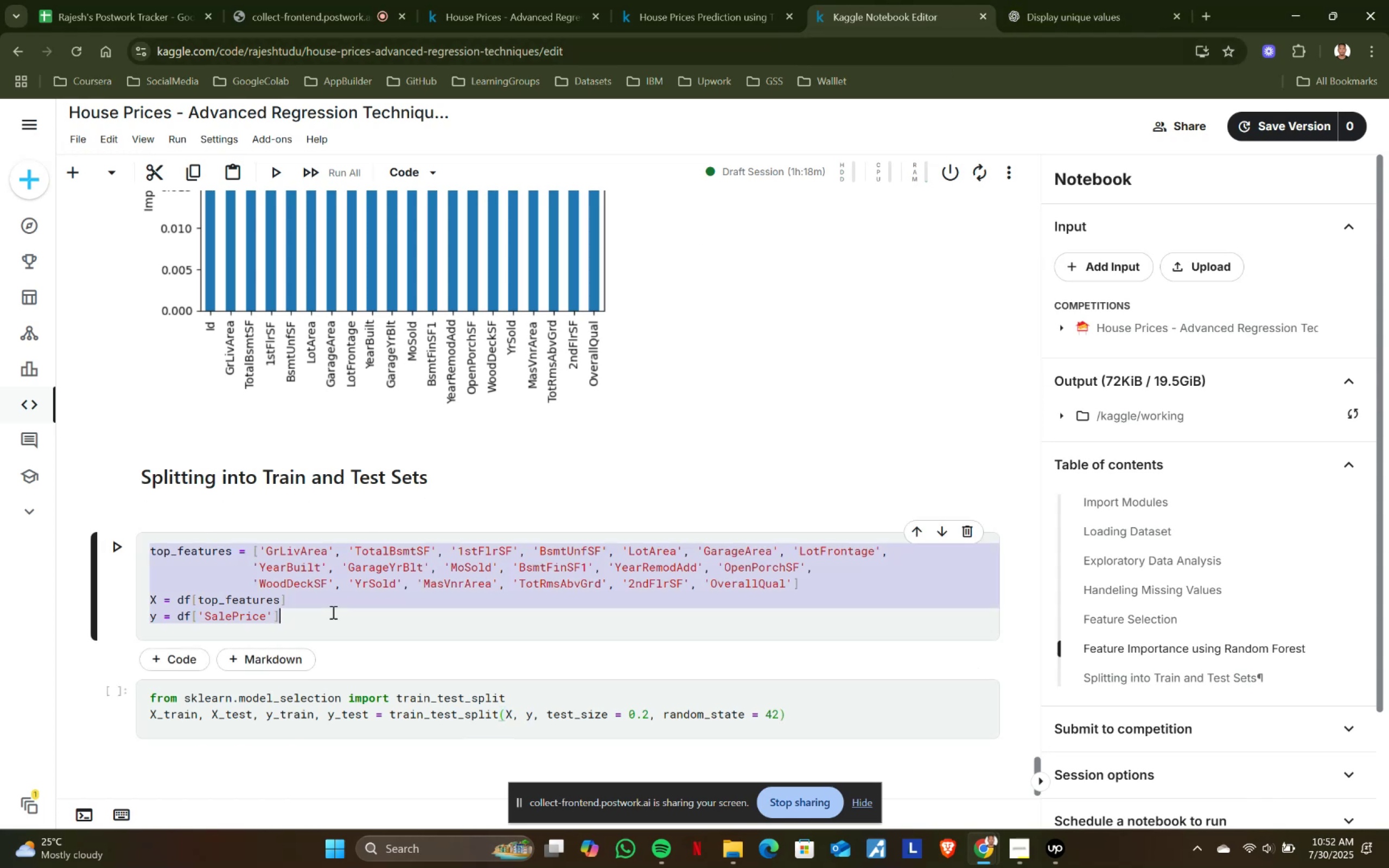 
key(Control+ControlLeft)
 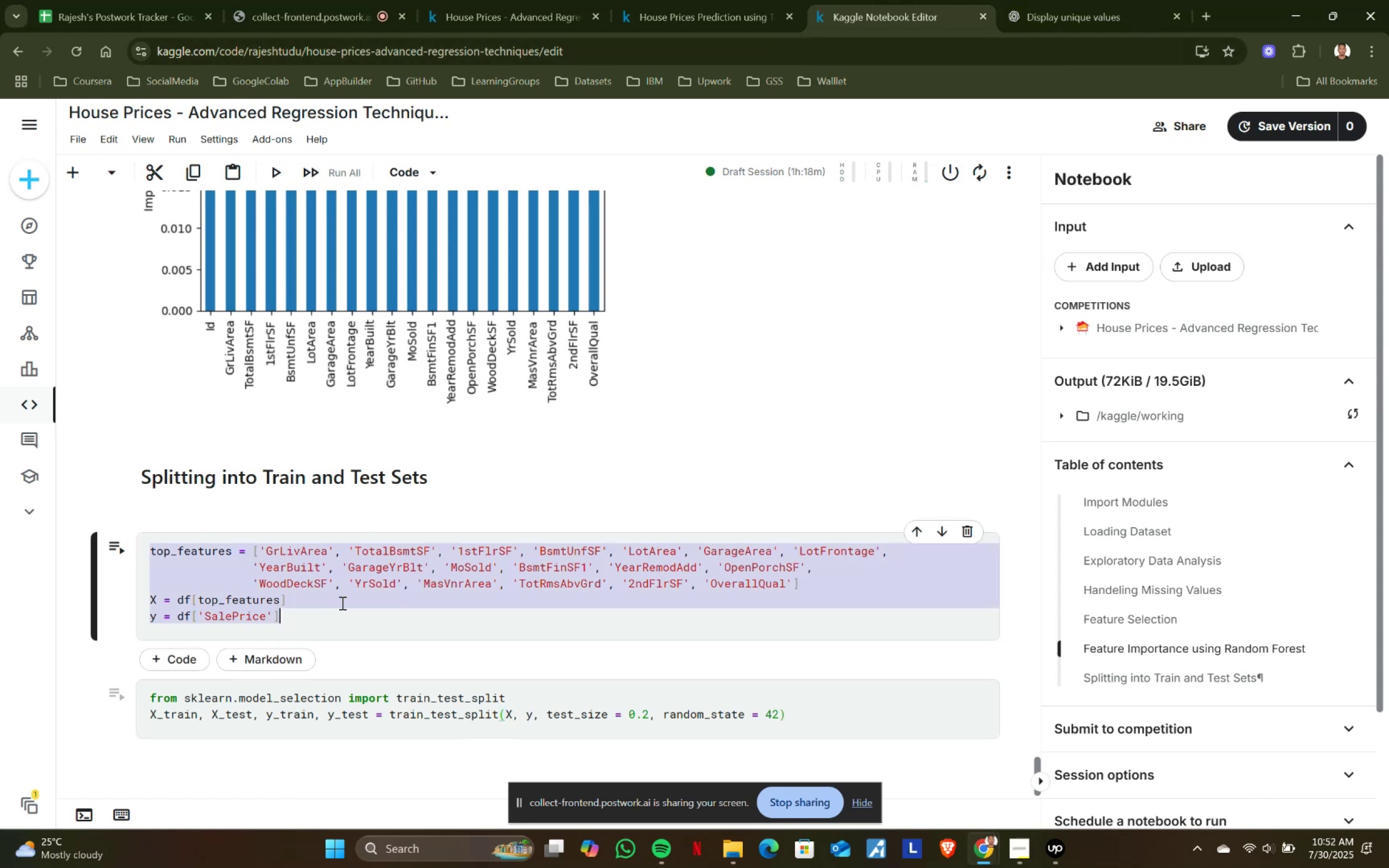 
key(Control+C)
 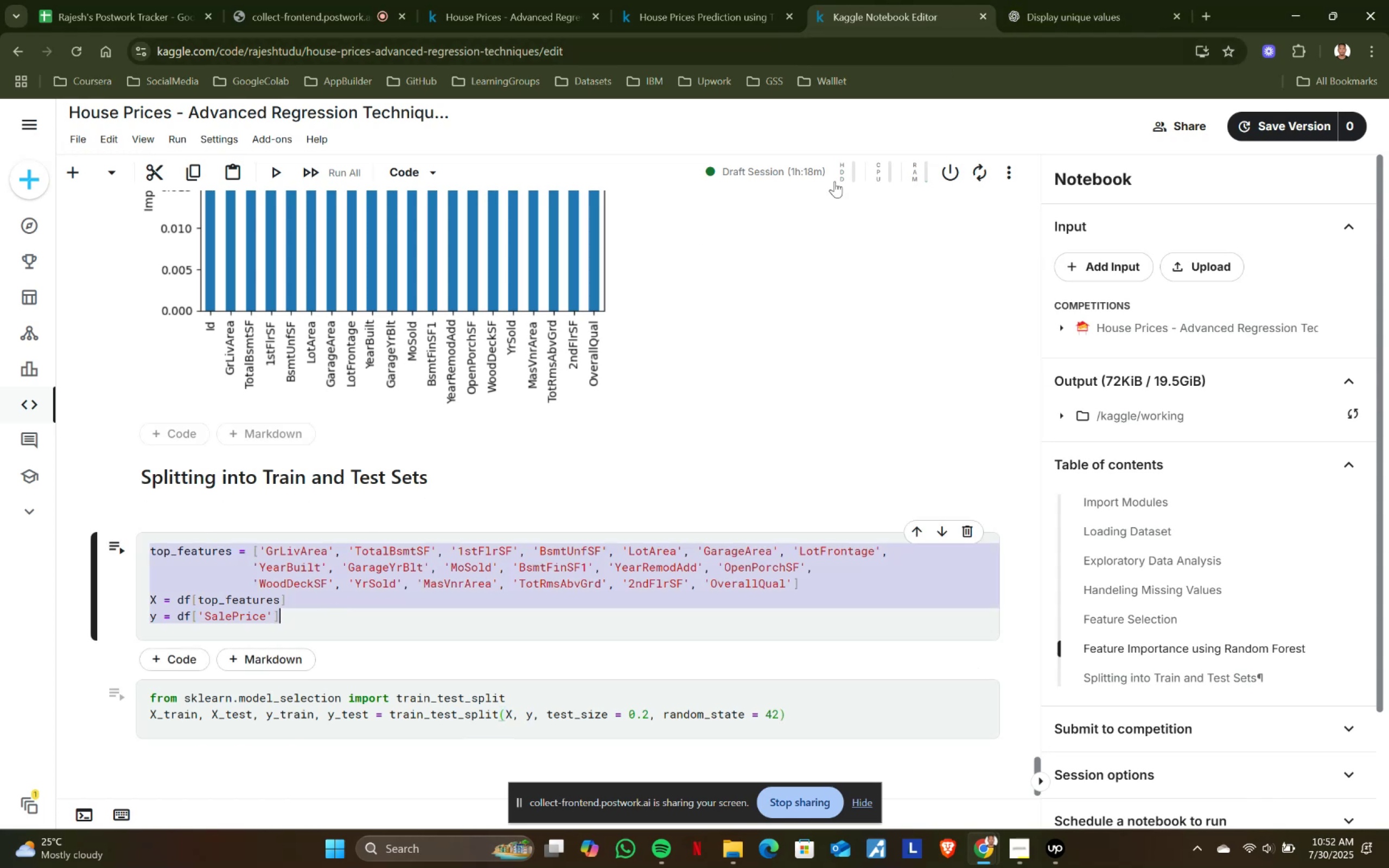 
key(Control+ControlLeft)
 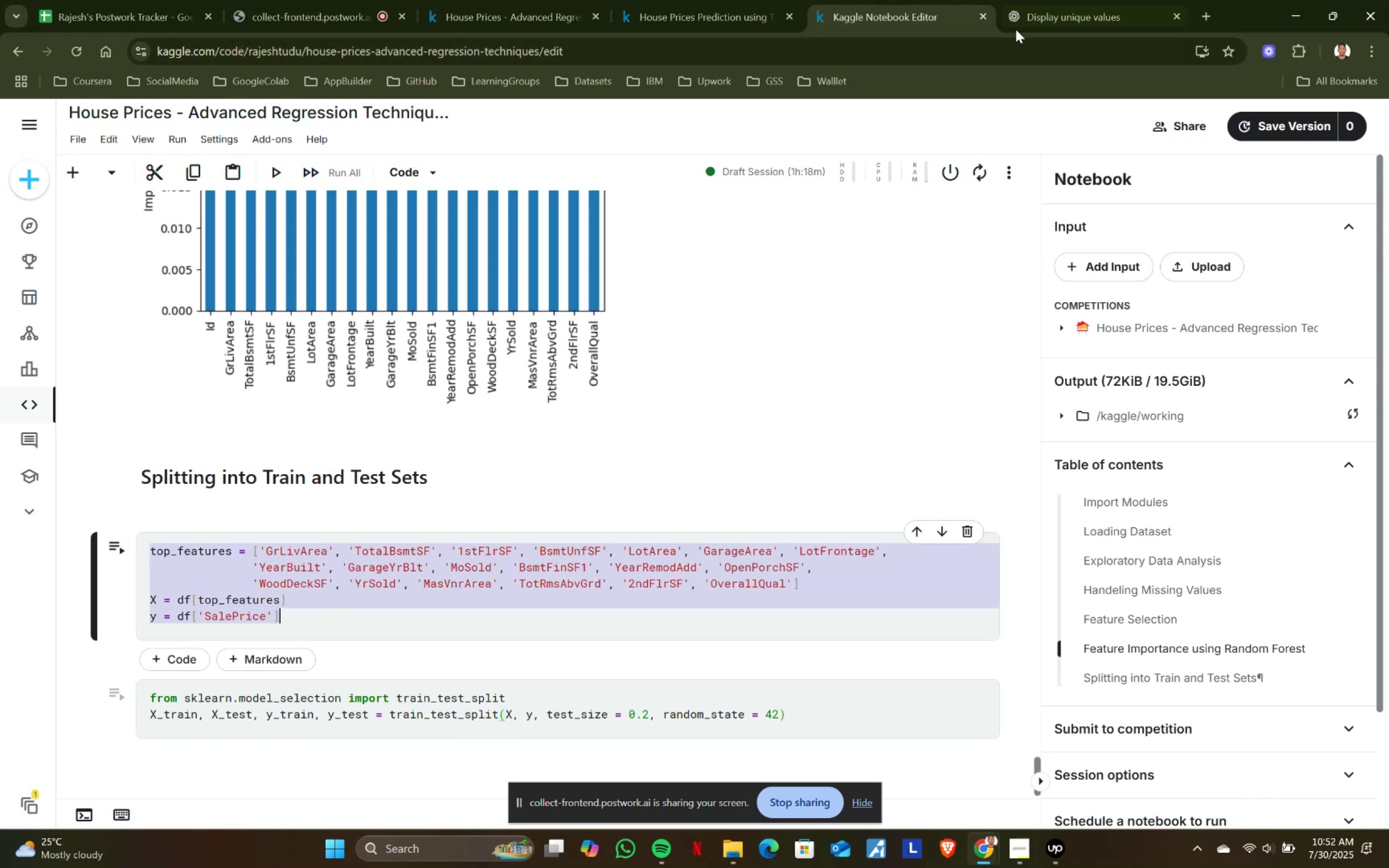 
key(Control+C)
 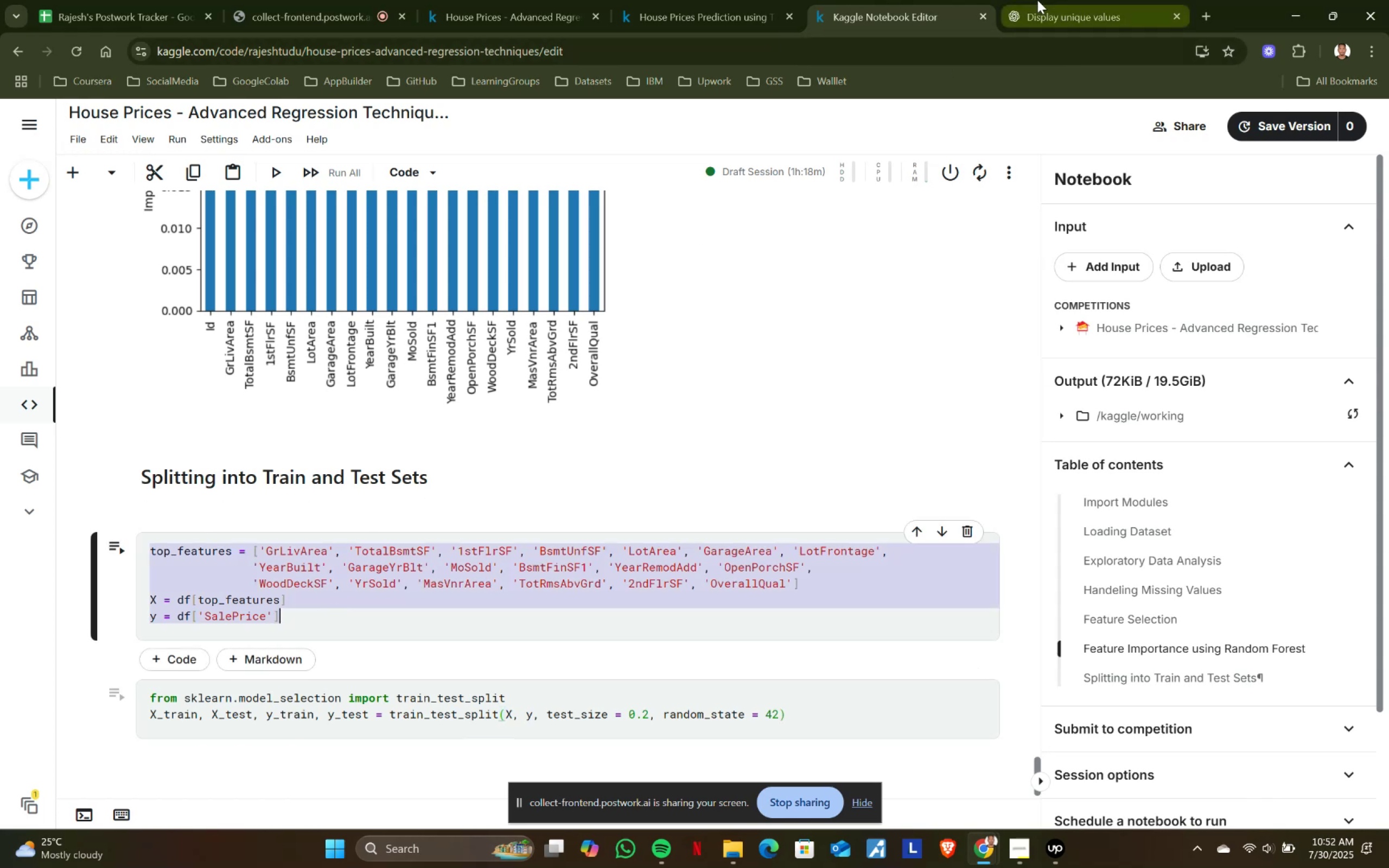 
left_click([1037, 0])
 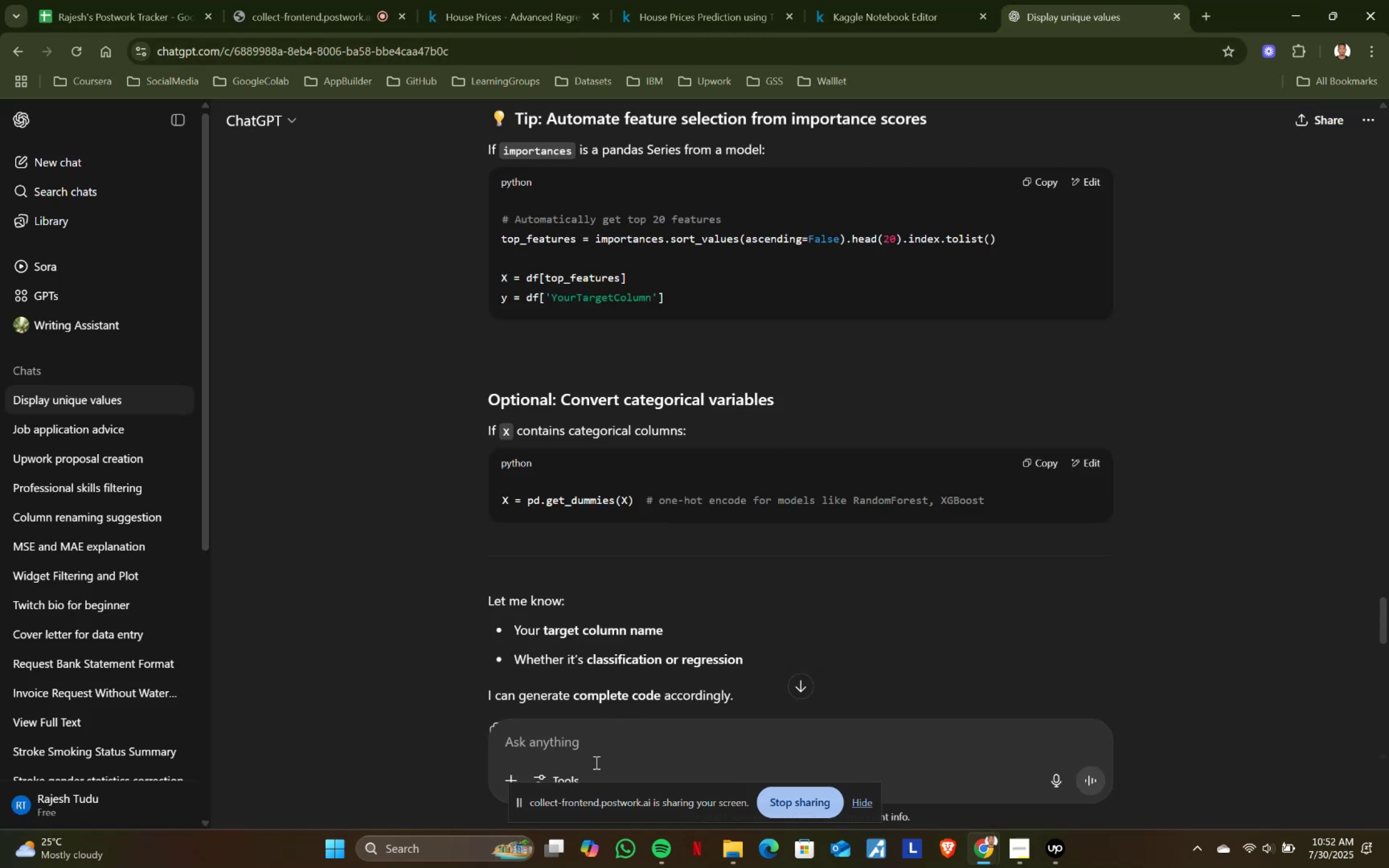 
left_click([596, 749])
 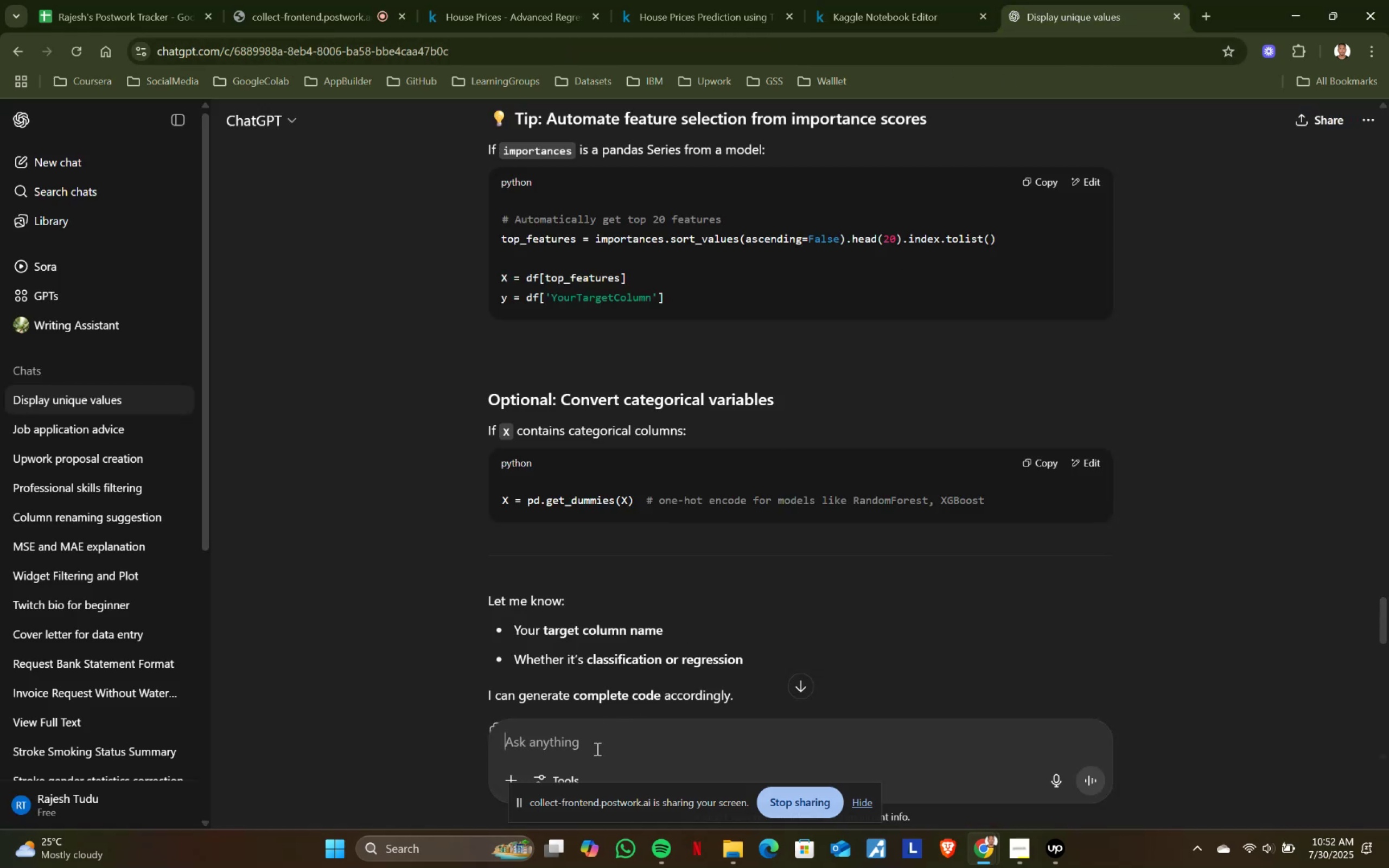 
type(do i need to scale the data ag)
key(Backspace)
type(fter the feature )
key(Backspace)
type(s are selected)
 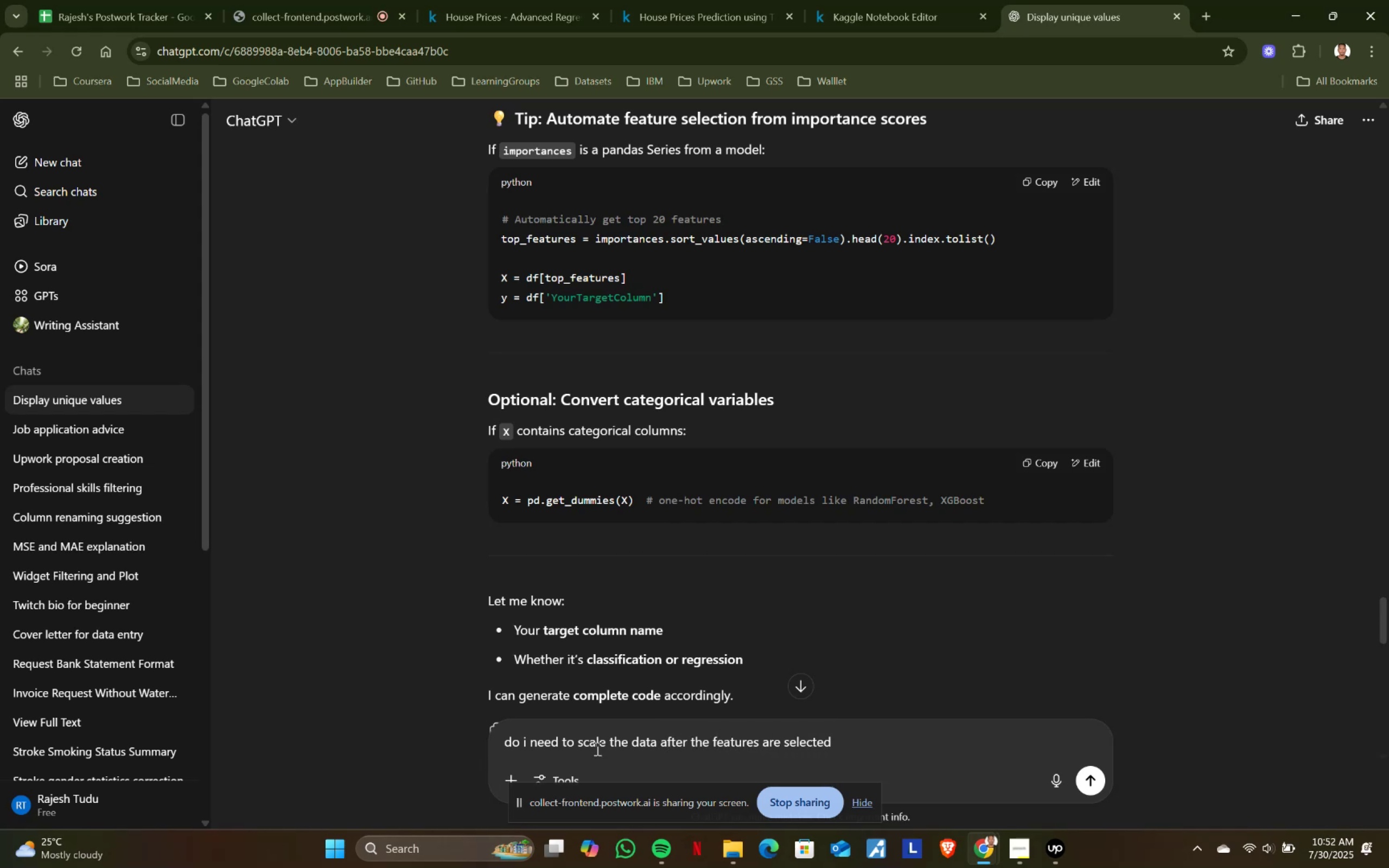 
key(Enter)
 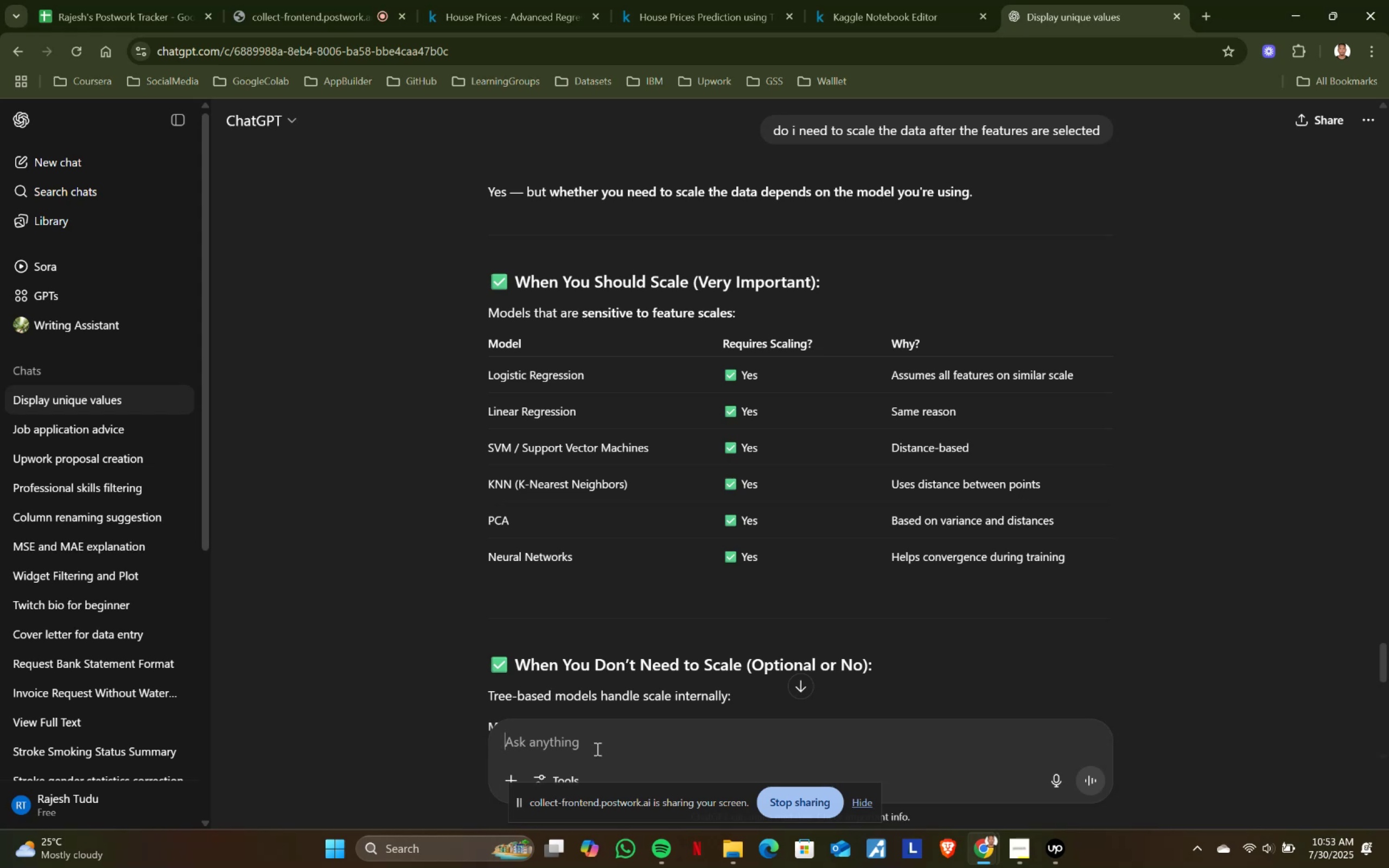 
wait(67.95)
 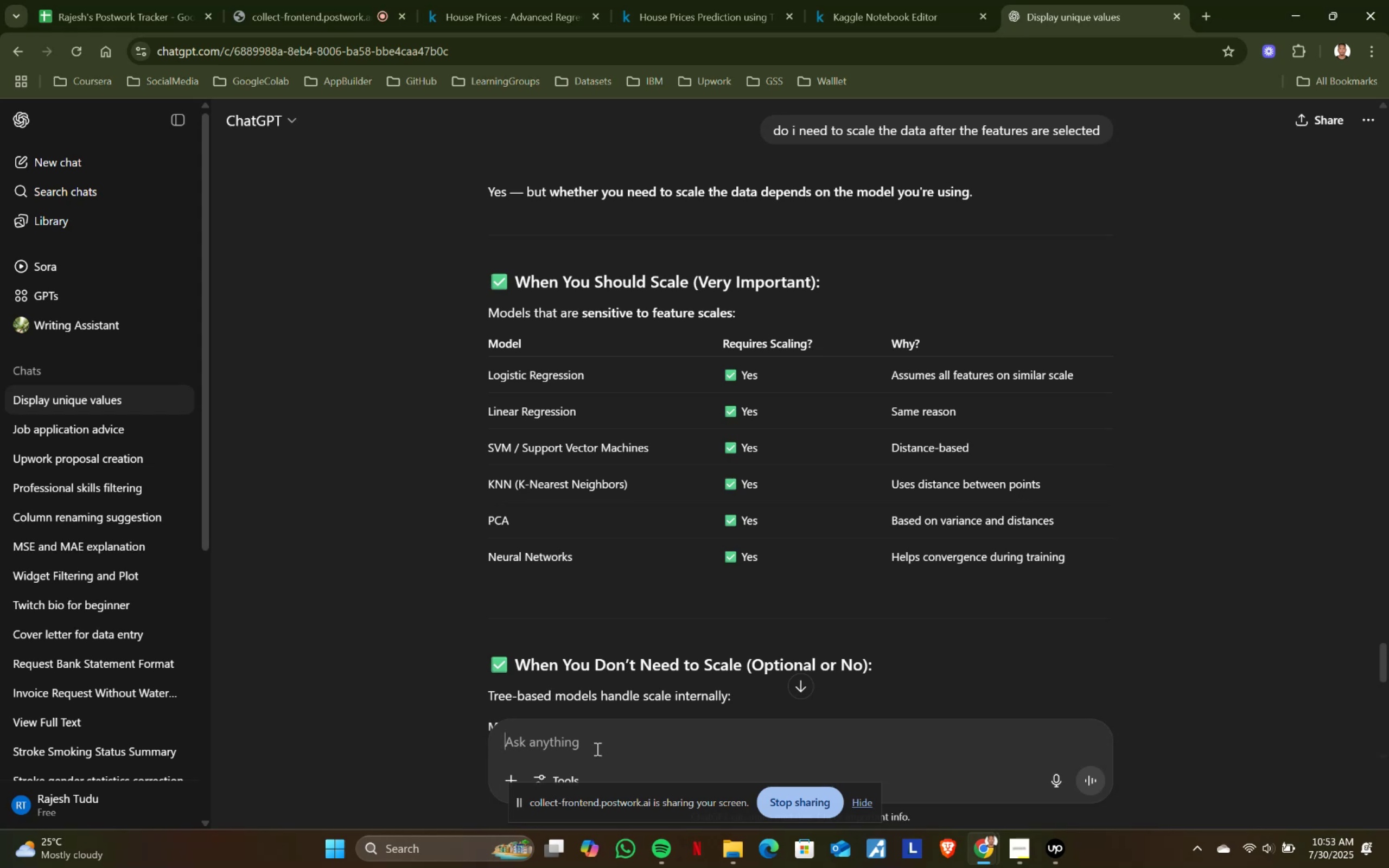 
scroll: coordinate [676, 564], scroll_direction: down, amount: 6.0
 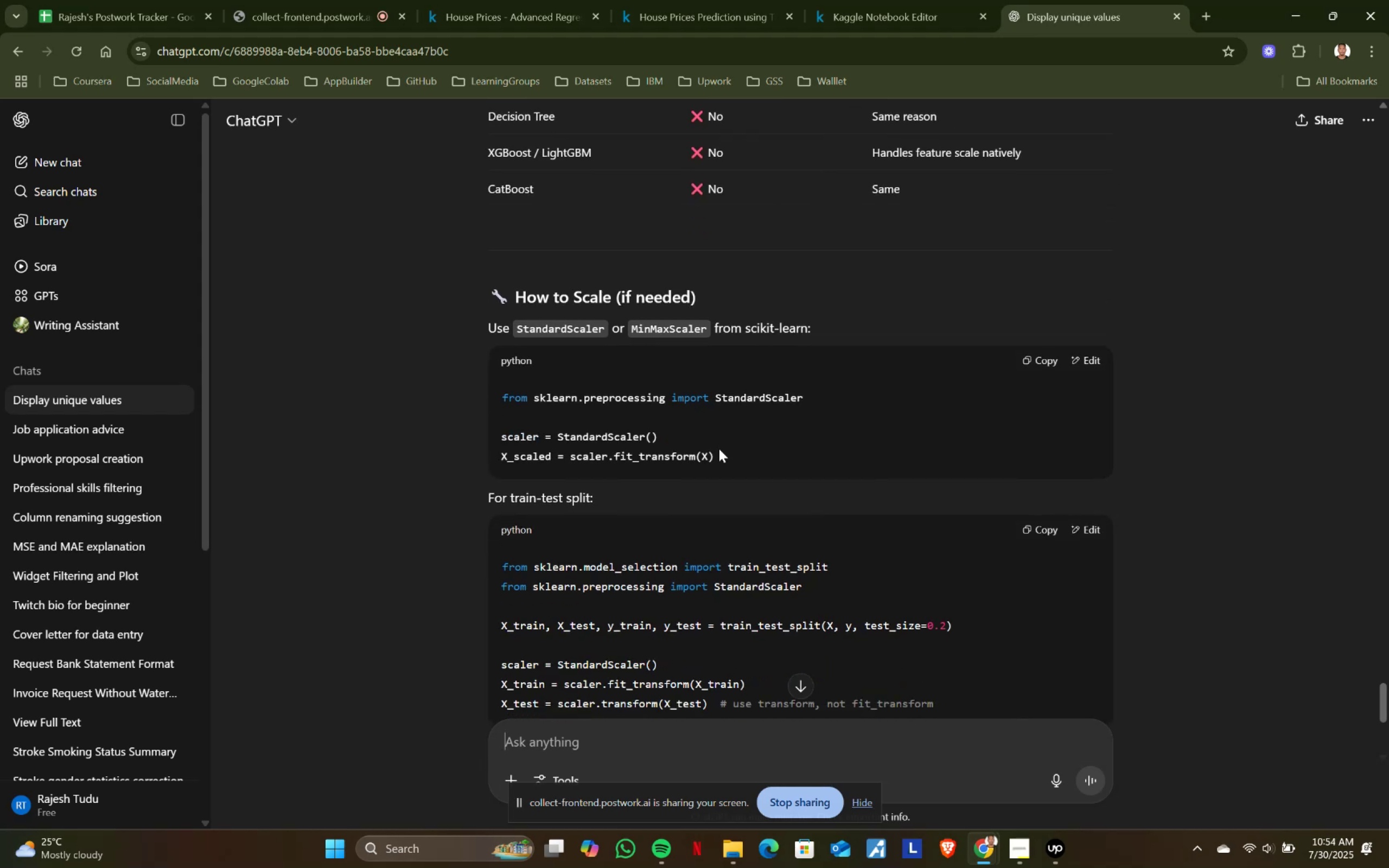 
left_click_drag(start_coordinate=[728, 454], to_coordinate=[493, 397])
 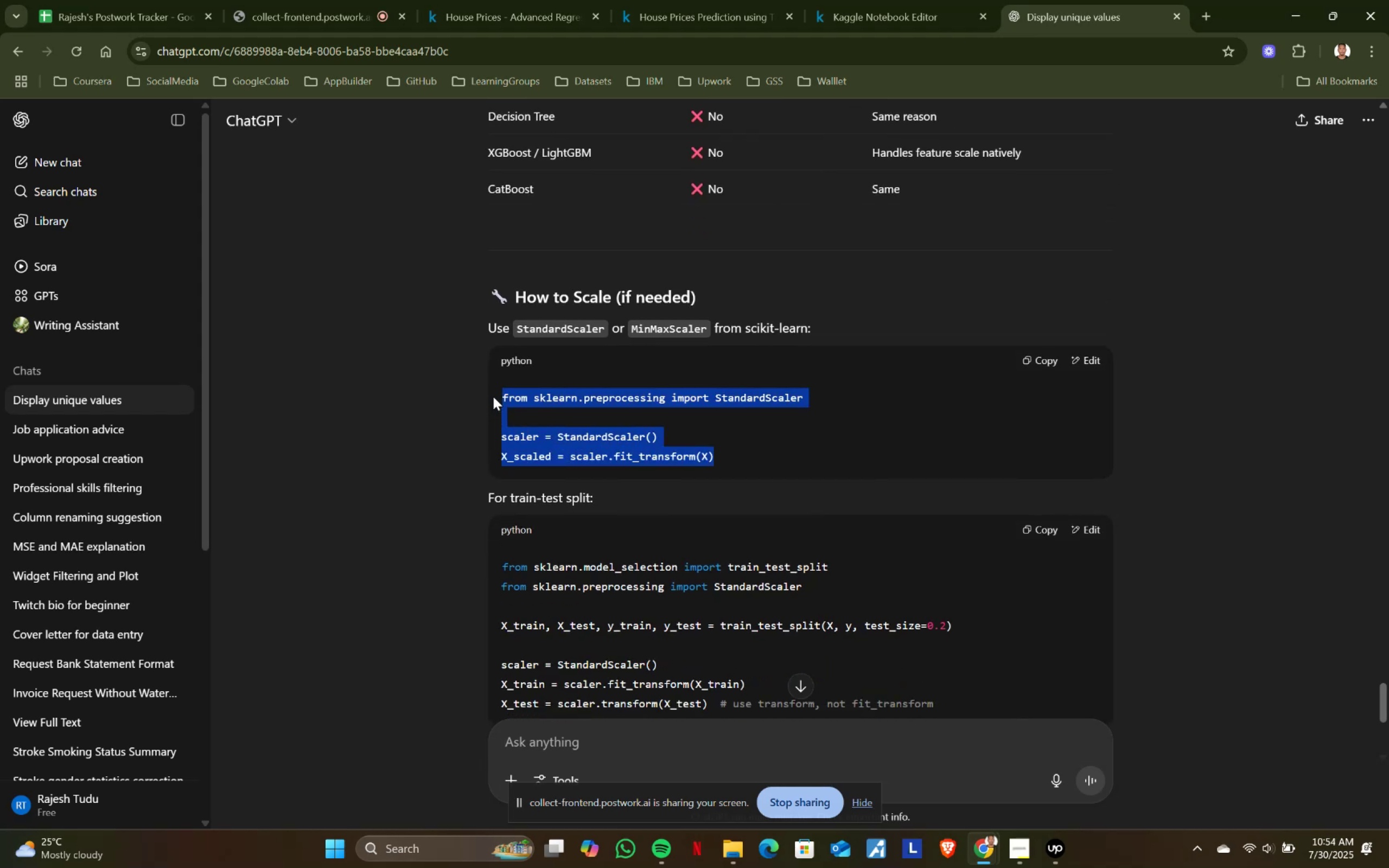 
key(Control+ControlLeft)
 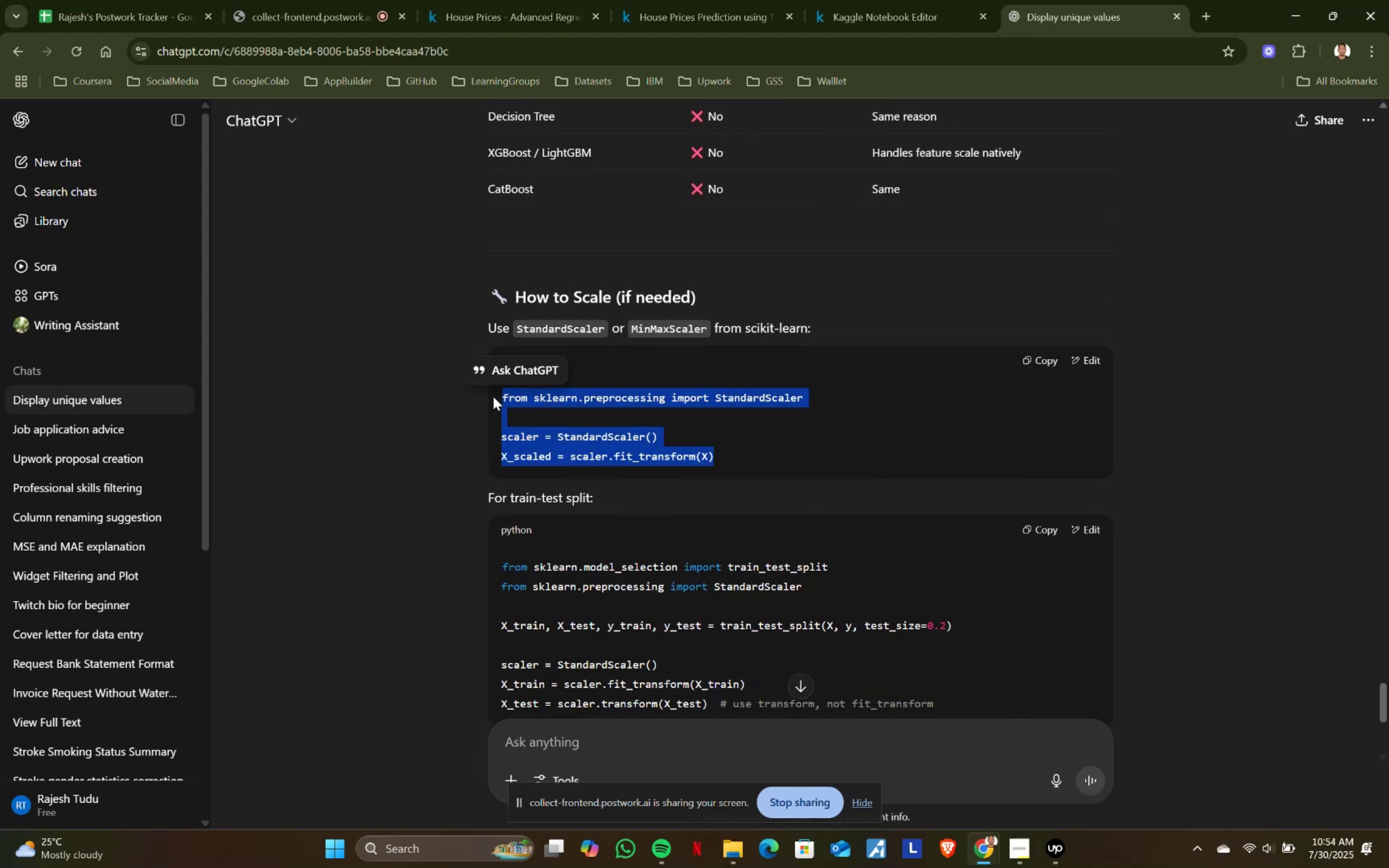 
key(Control+C)
 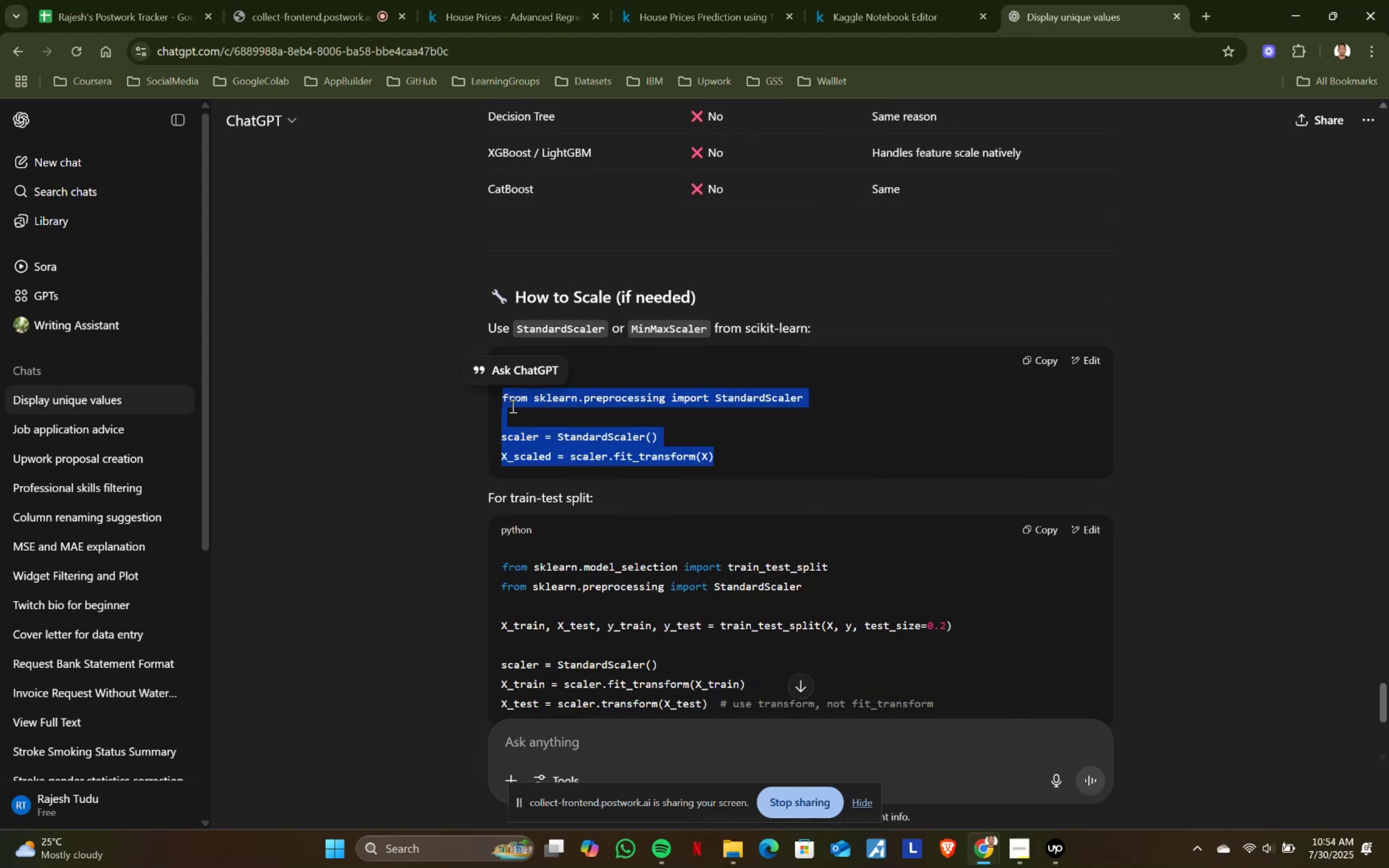 
key(Control+ControlLeft)
 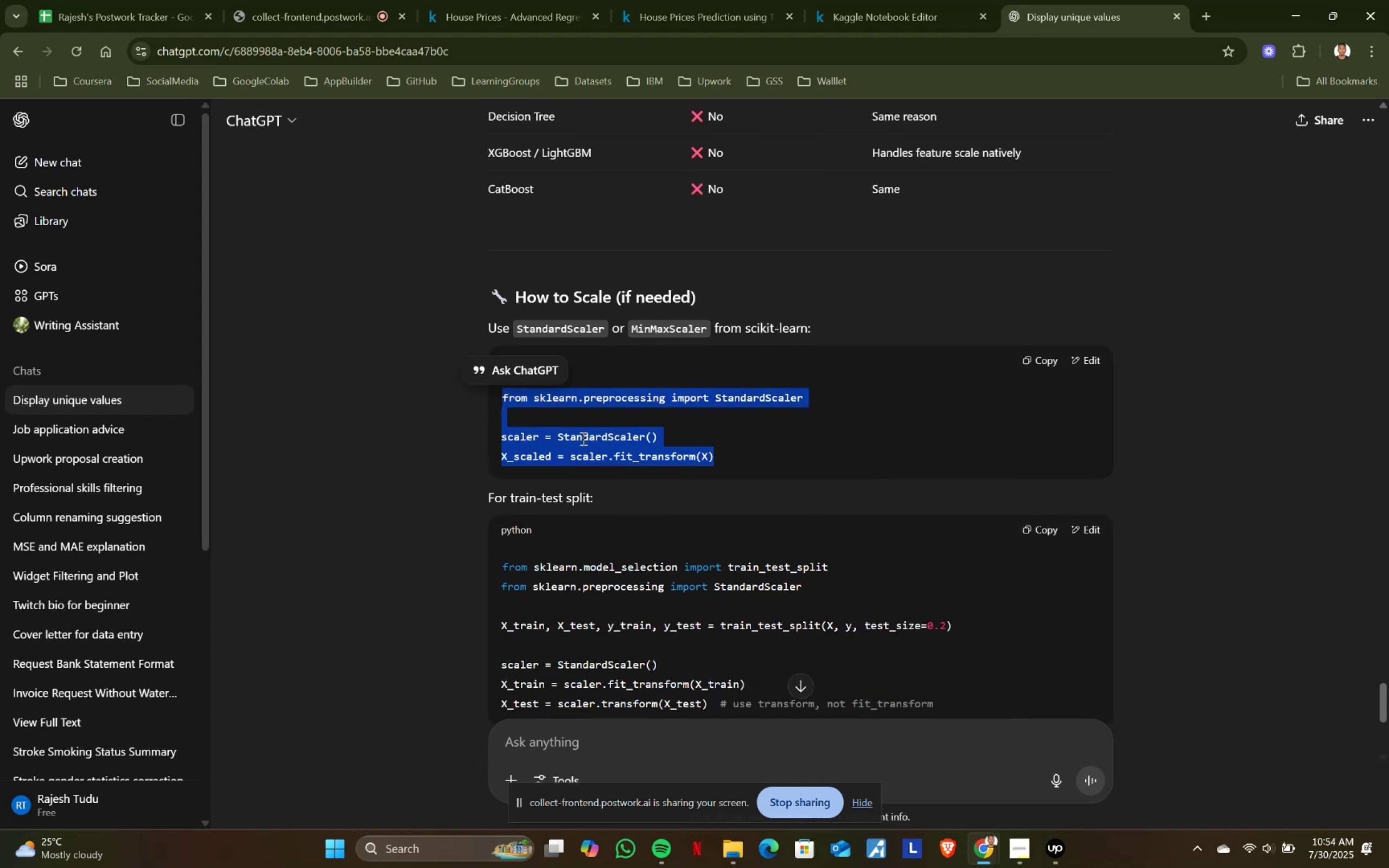 
key(Control+C)
 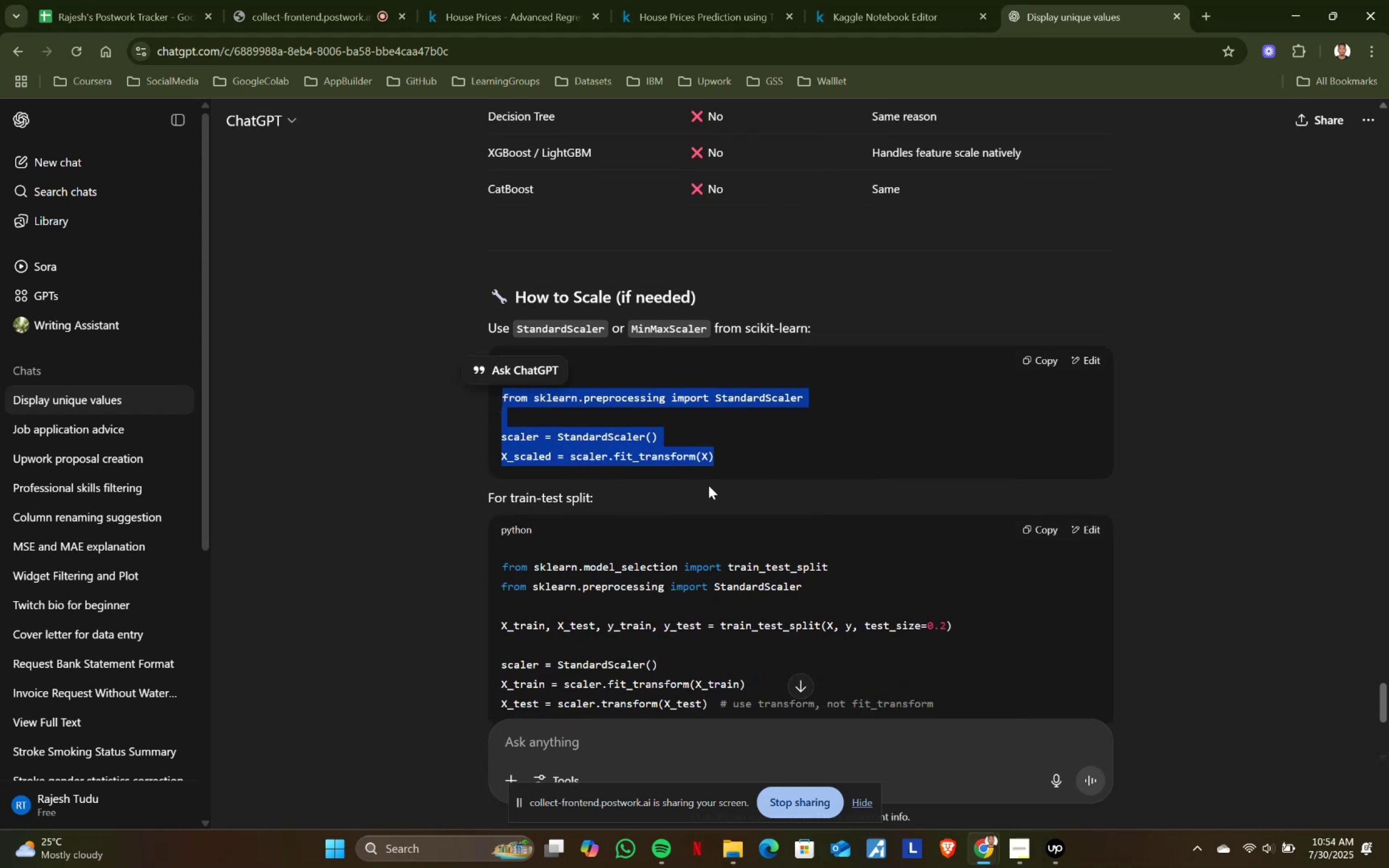 
key(Control+ControlLeft)
 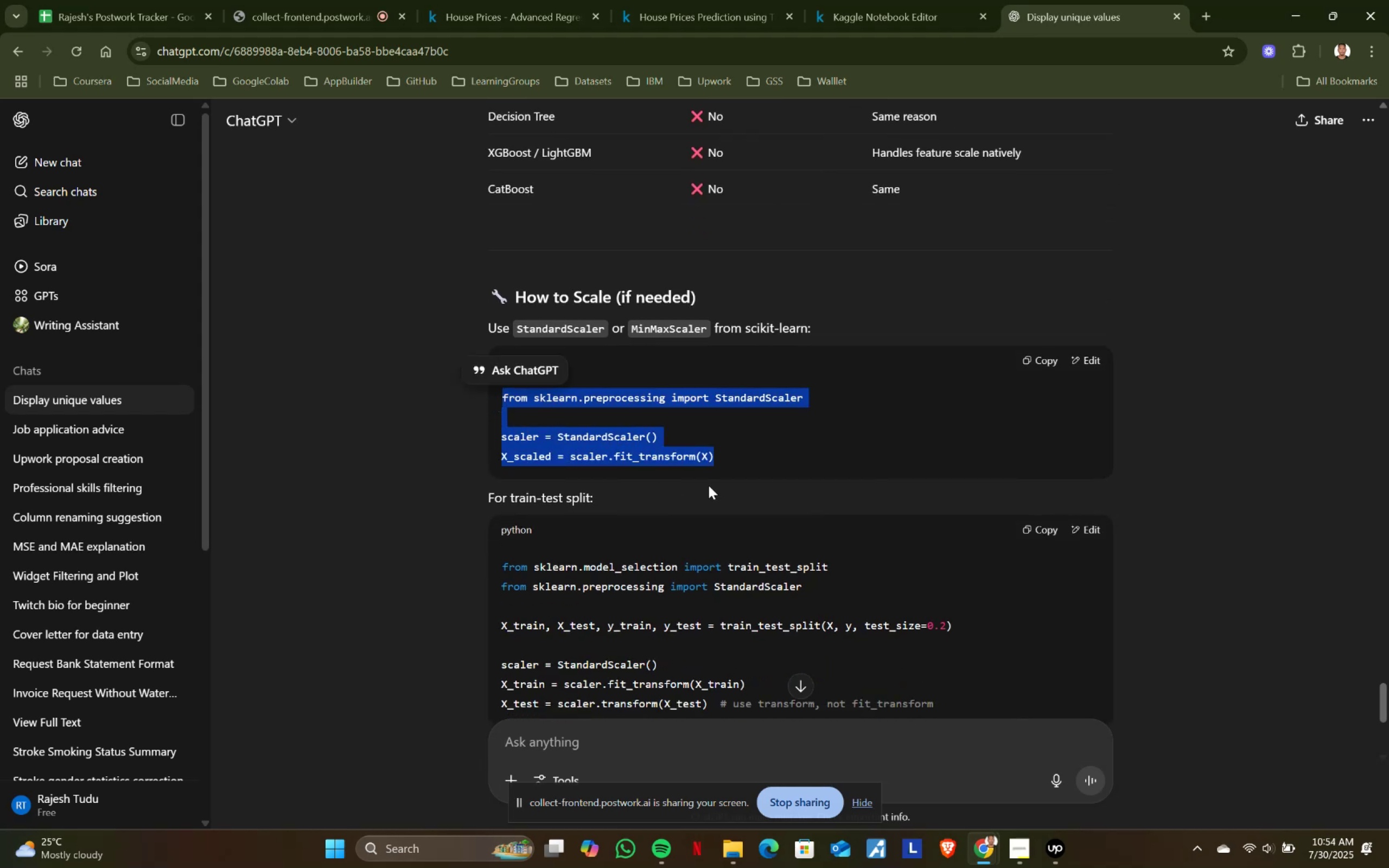 
key(Control+C)
 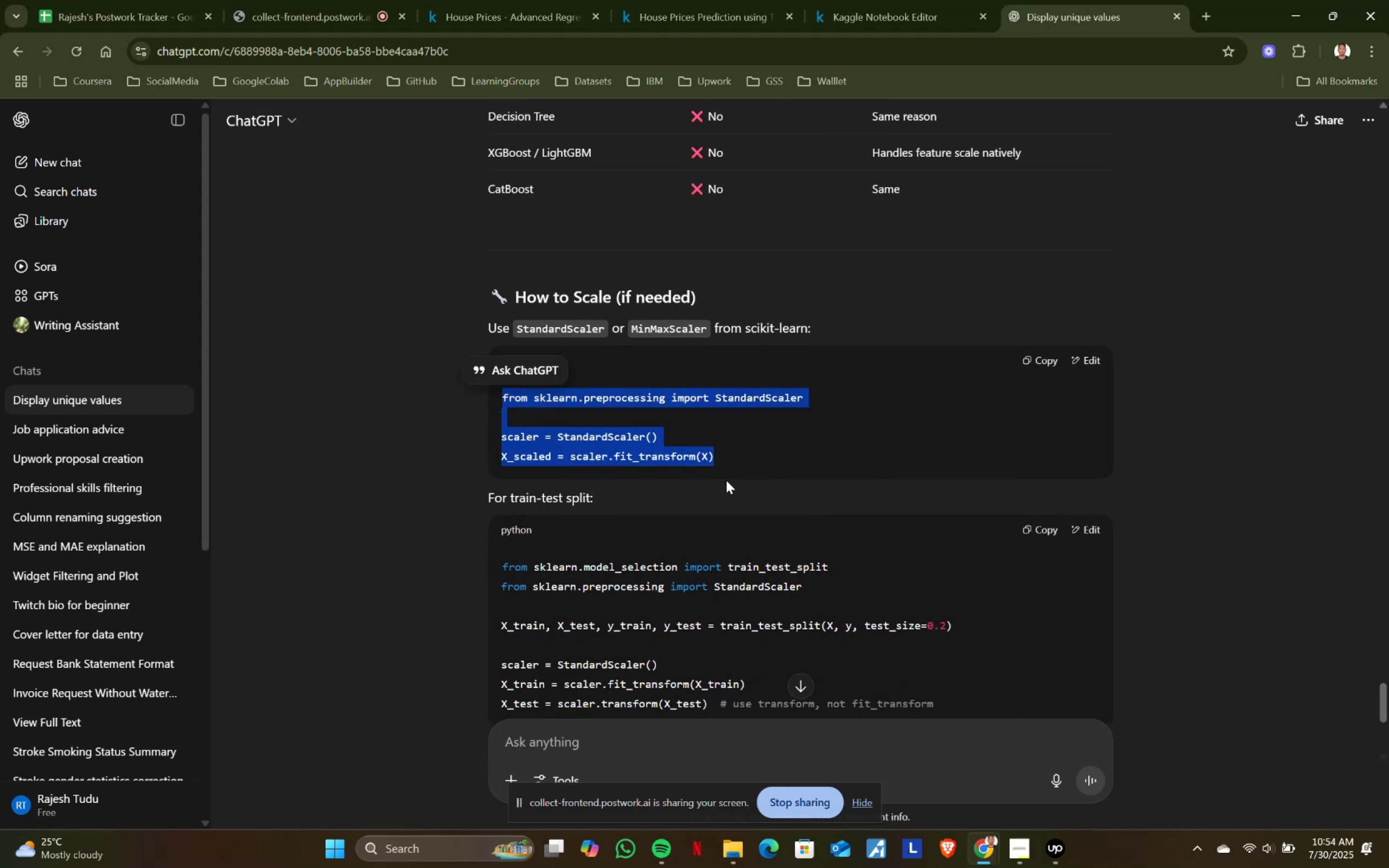 
key(Control+ControlLeft)
 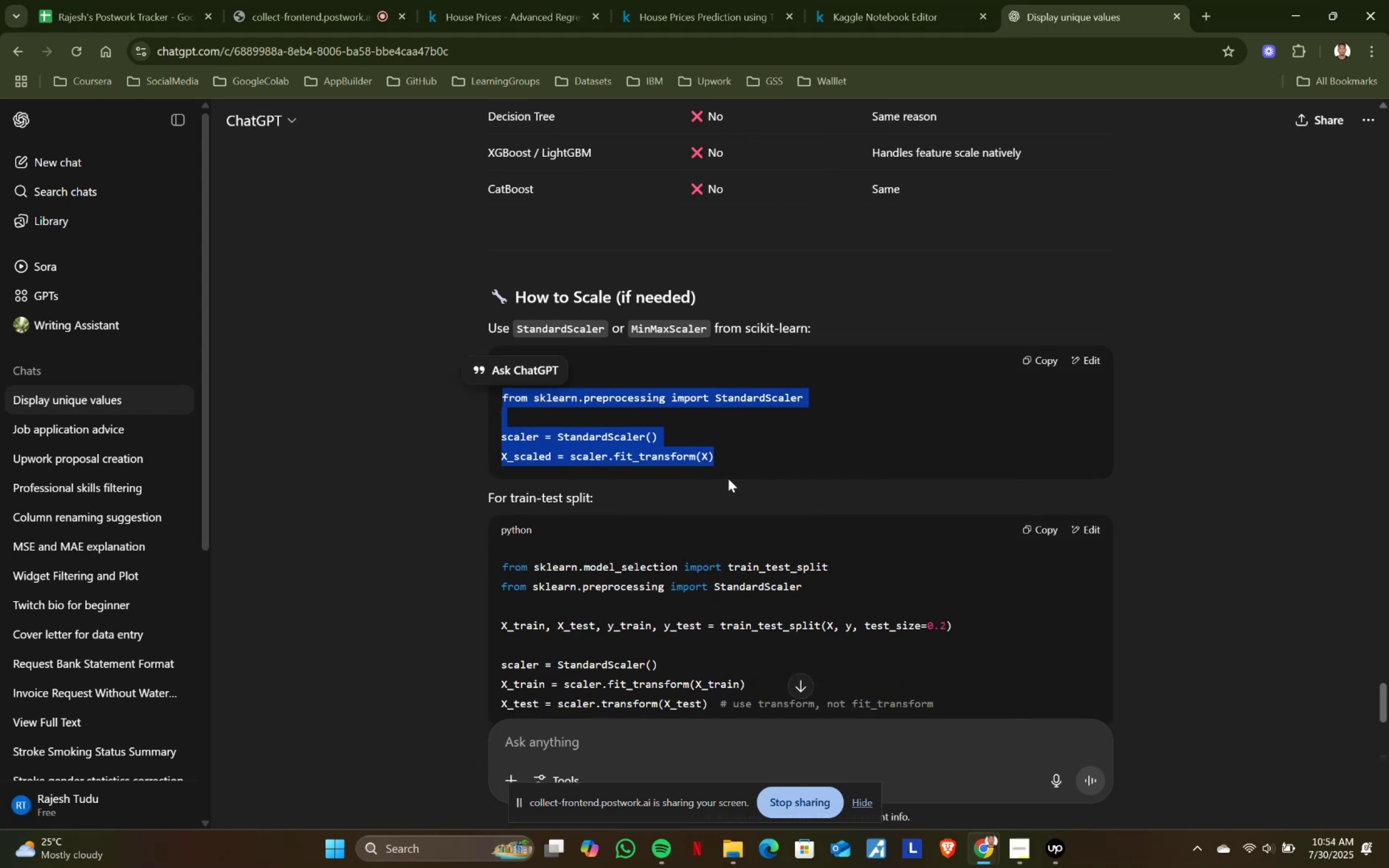 
key(Control+C)
 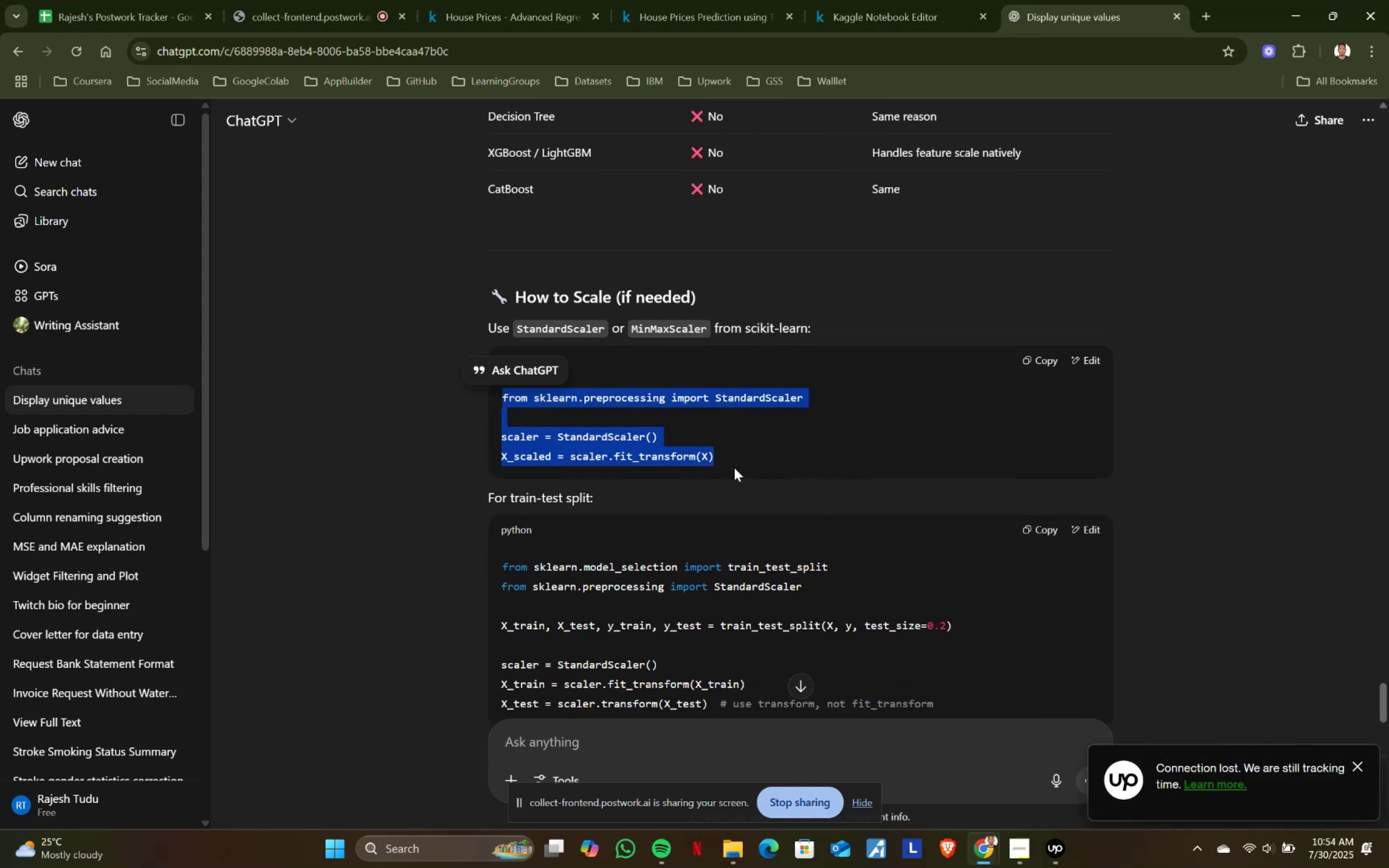 
scroll: coordinate [740, 465], scroll_direction: down, amount: 1.0
 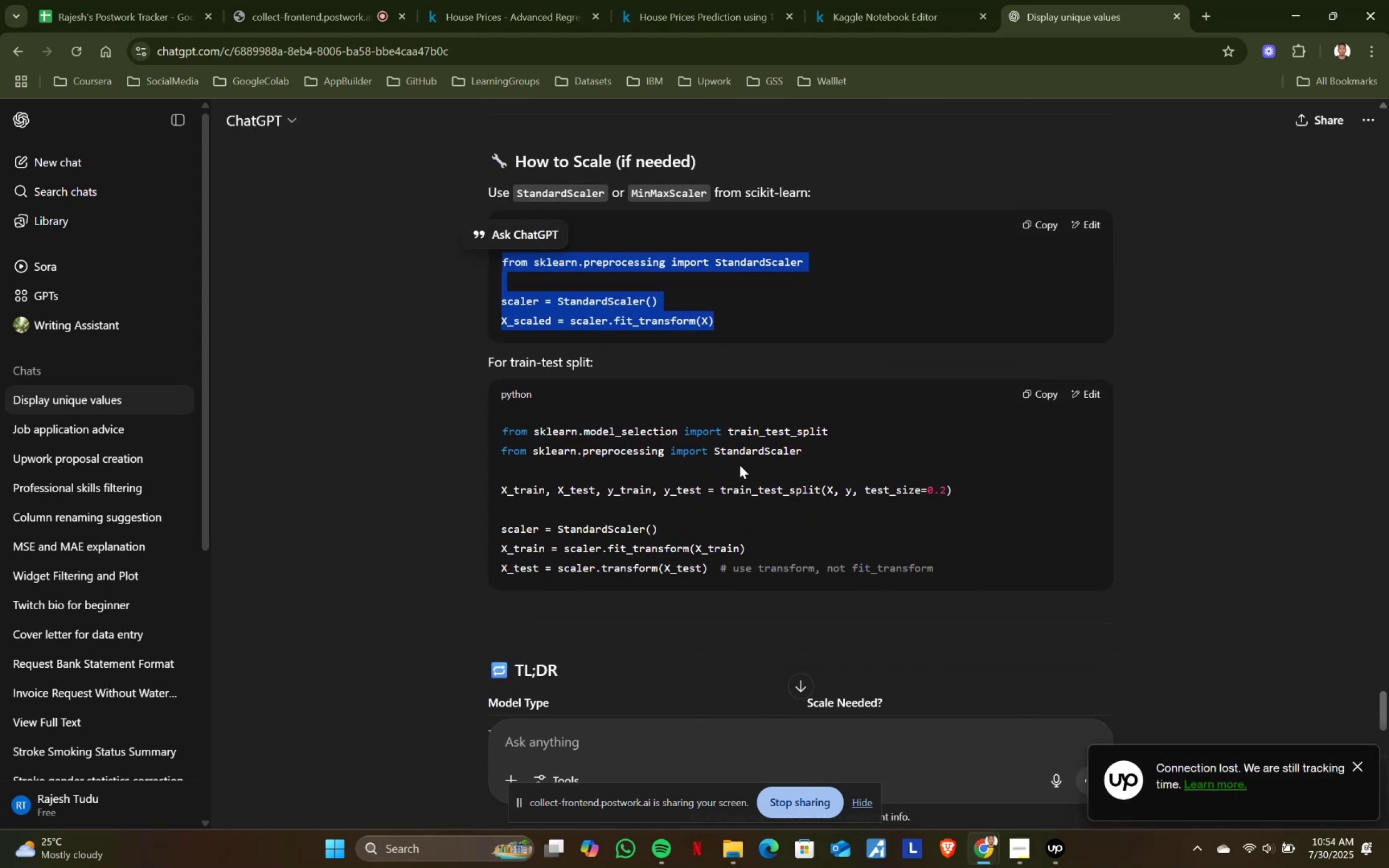 
key(Control+ControlLeft)
 